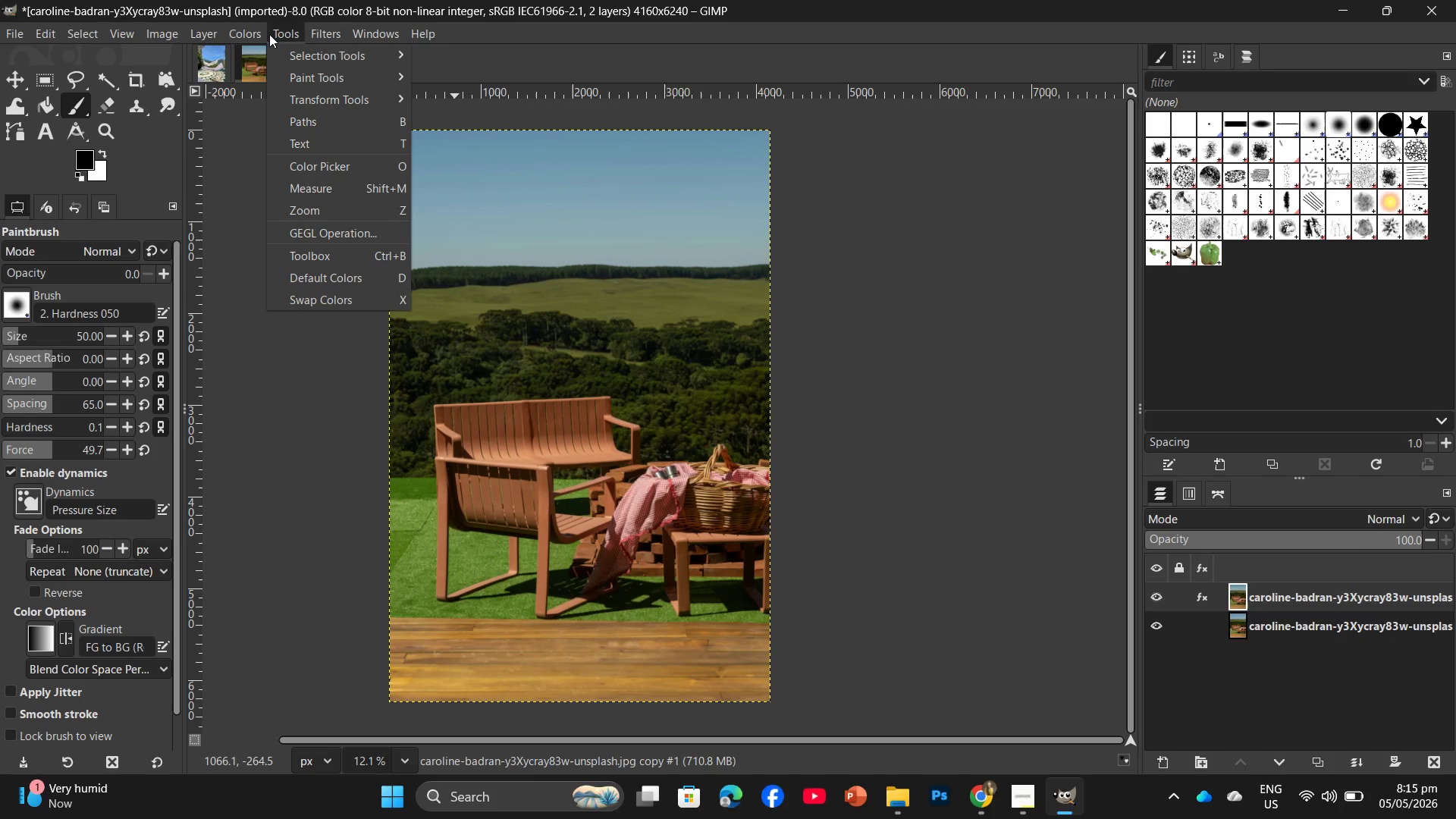 
left_click([249, 34])
 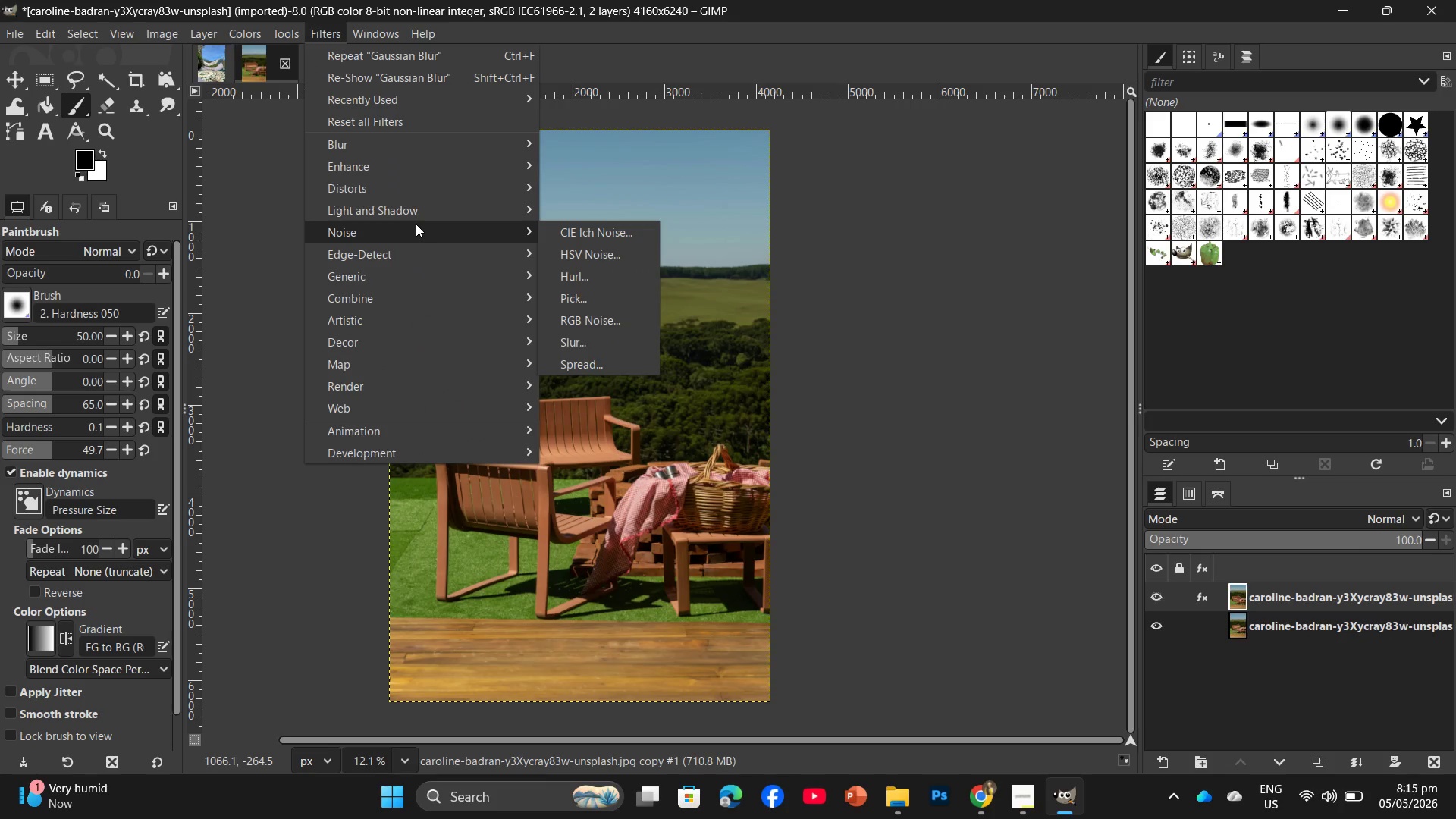 
wait(8.39)
 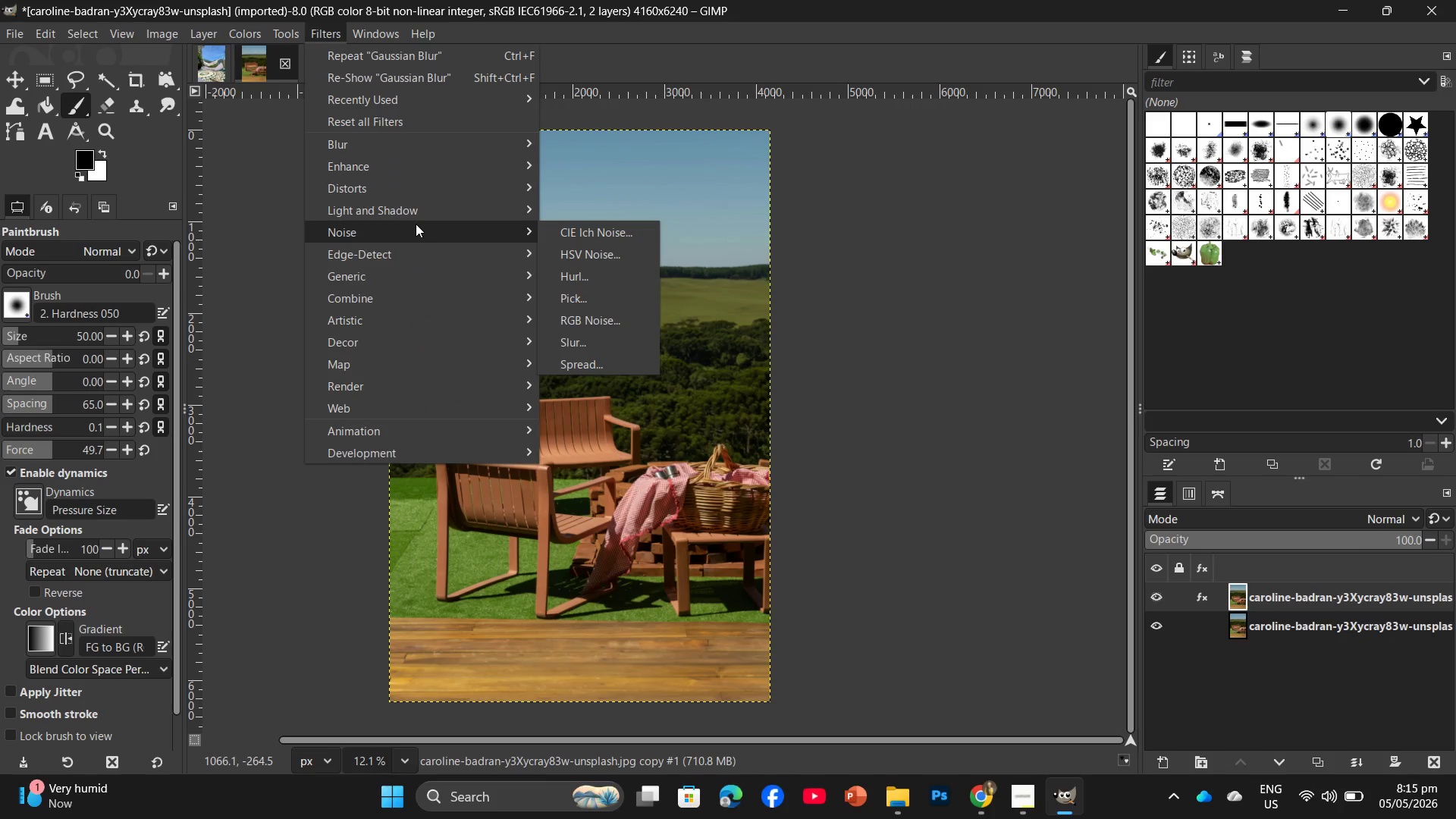 
mouse_move([413, 145])
 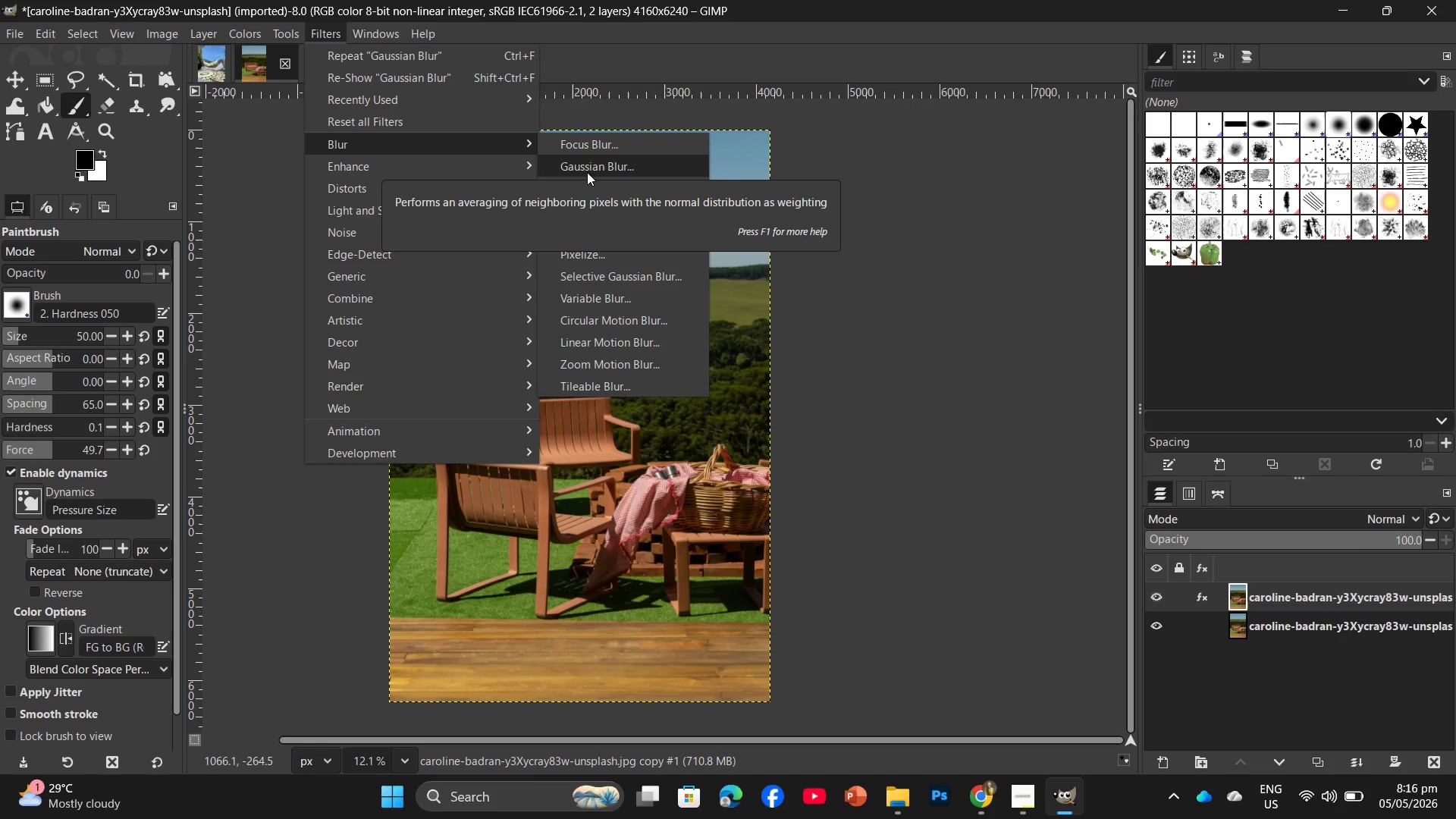 
left_click([587, 172])
 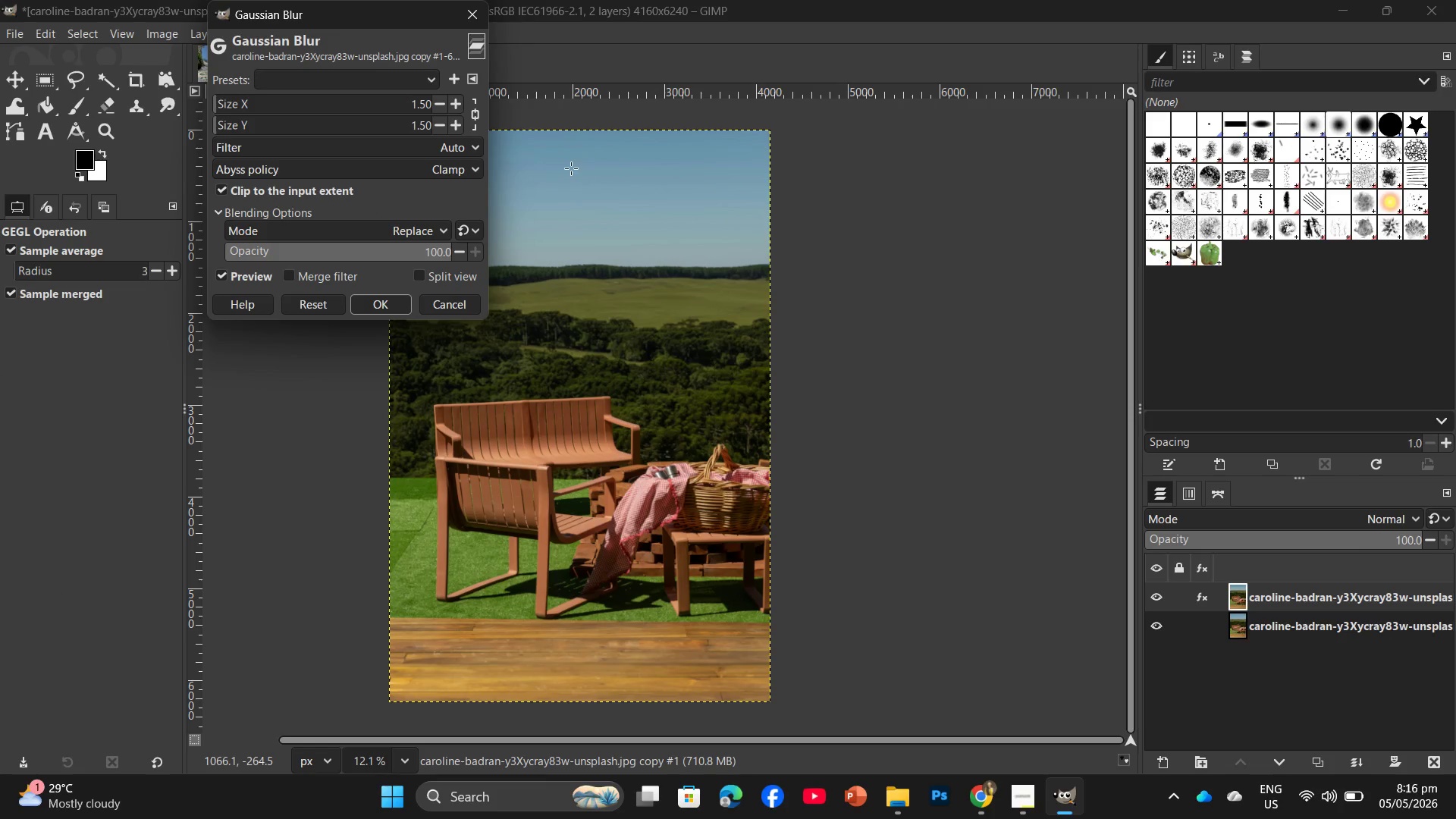 
mouse_move([445, 157])
 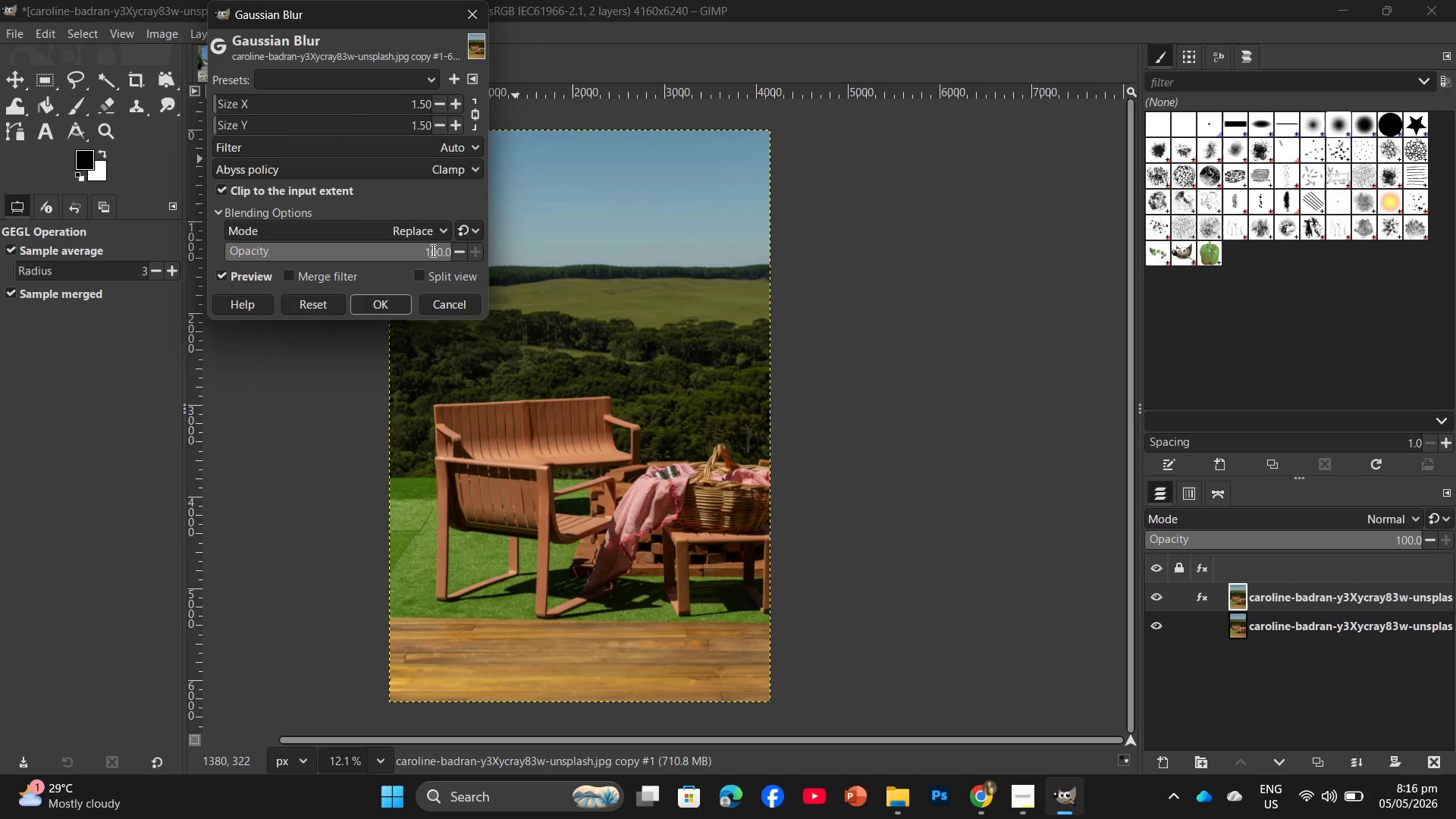 
wait(9.0)
 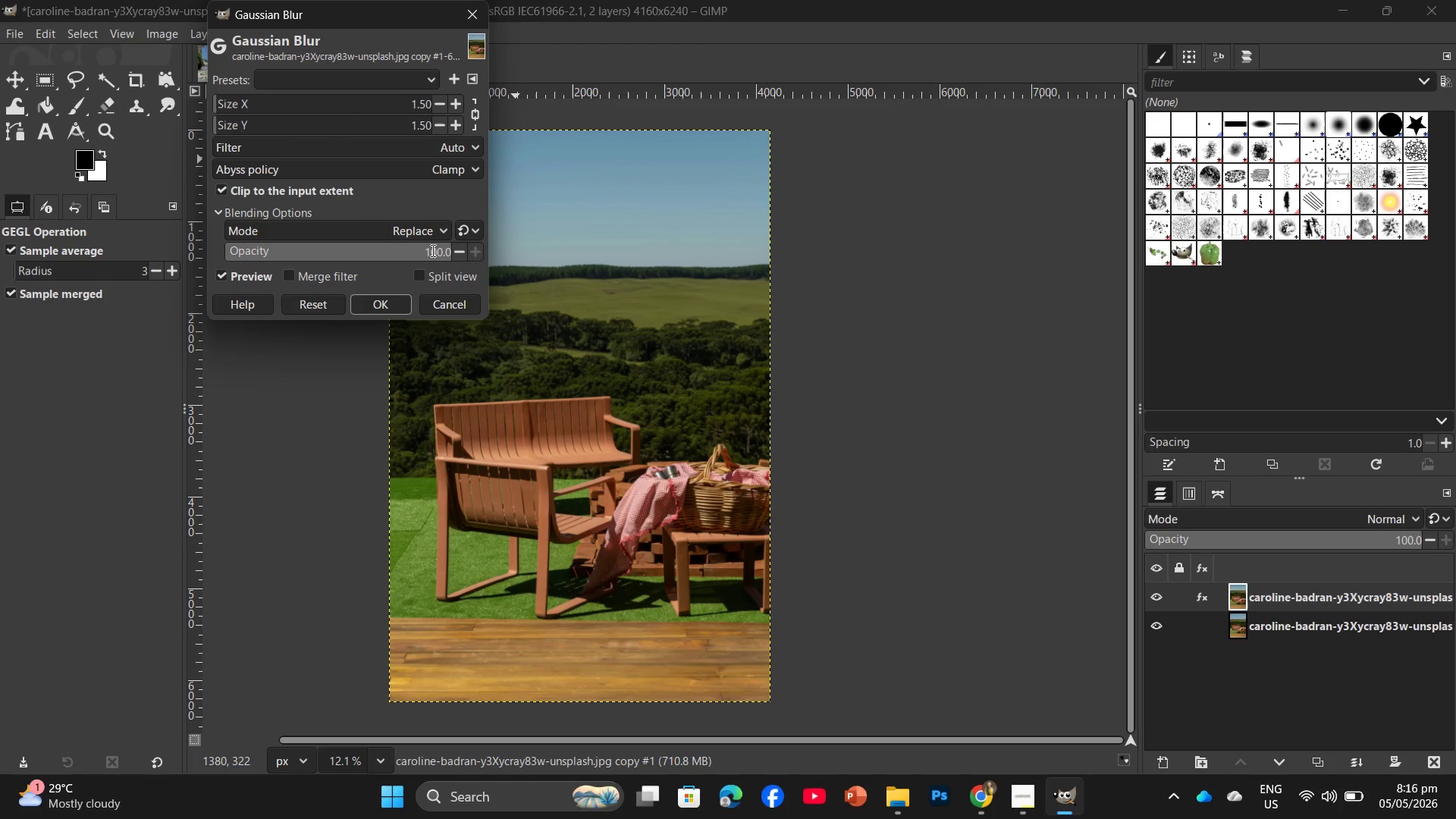 
left_click_drag(start_coordinate=[410, 250], to_coordinate=[449, 255])
 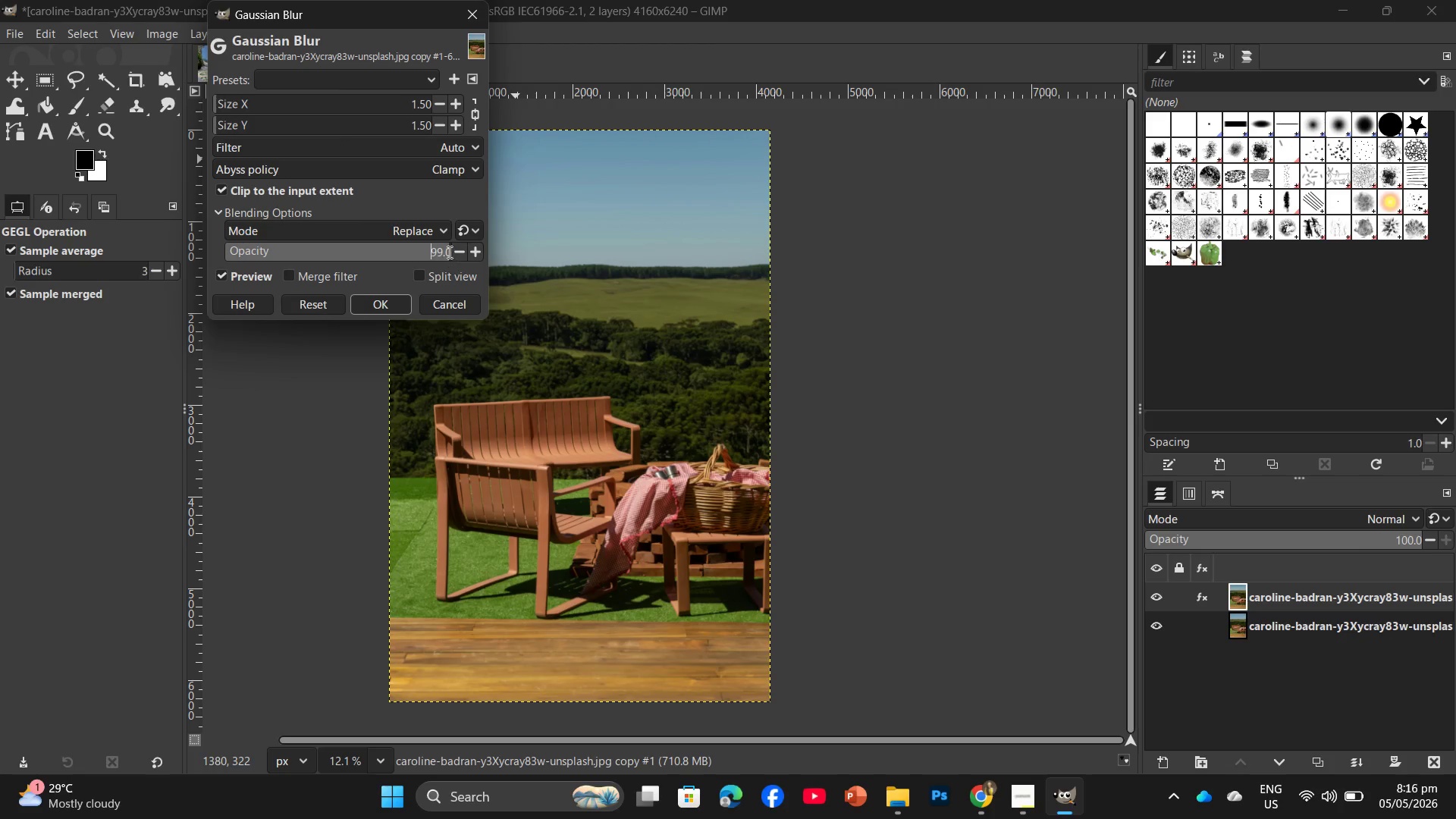 
left_click_drag(start_coordinate=[448, 252], to_coordinate=[430, 253])
 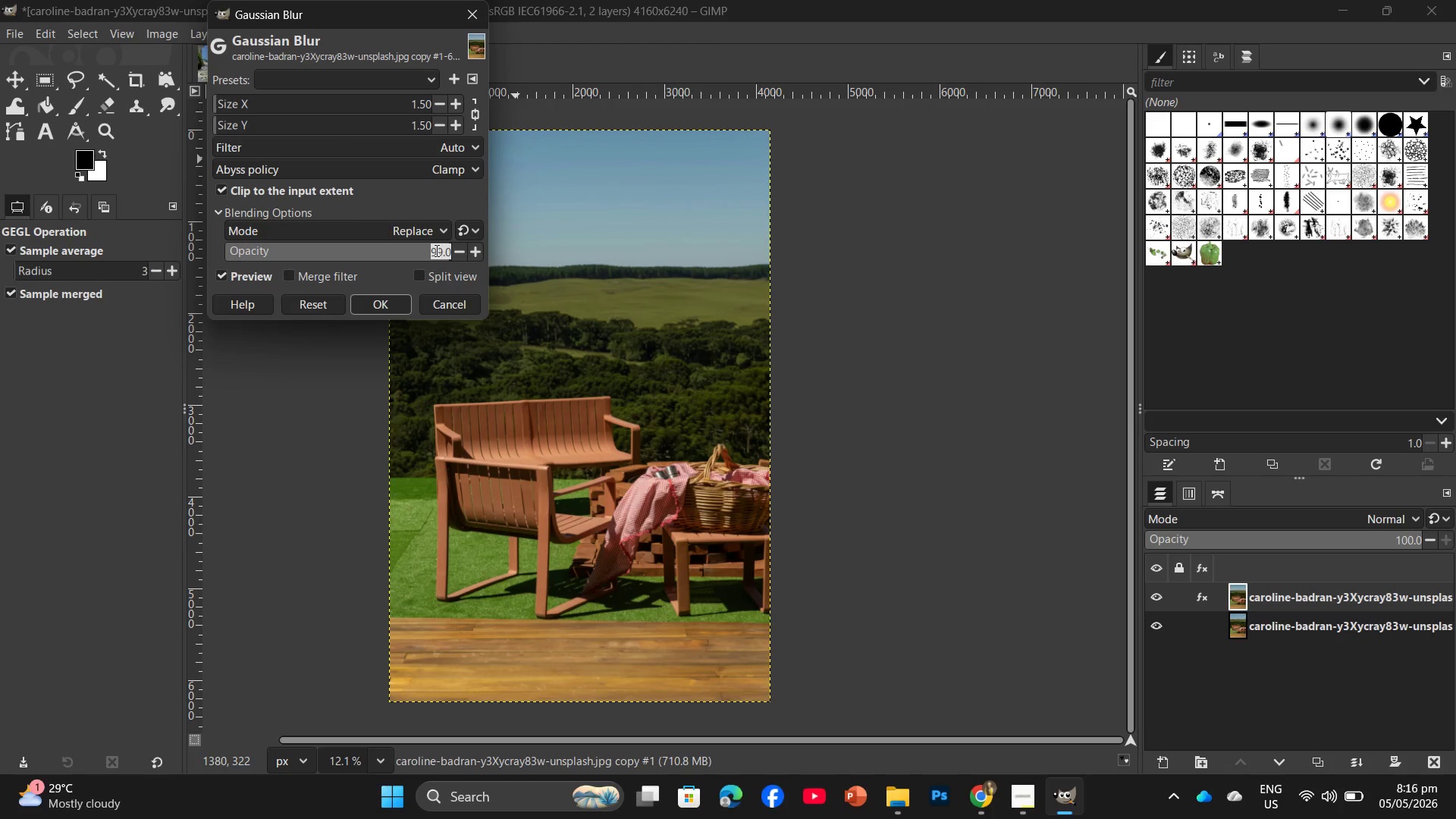 
key(Numpad3)
 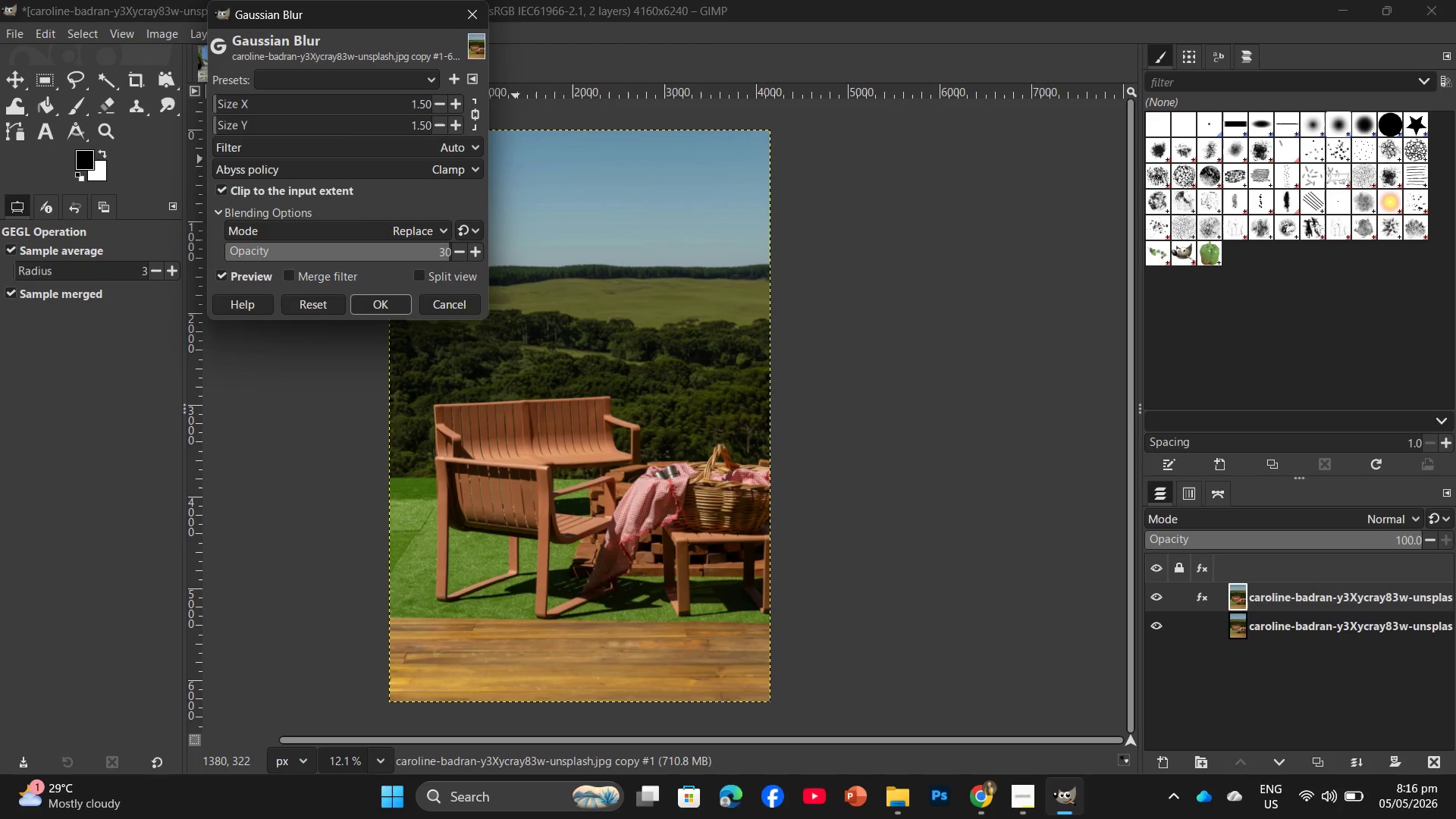 
key(Numpad0)
 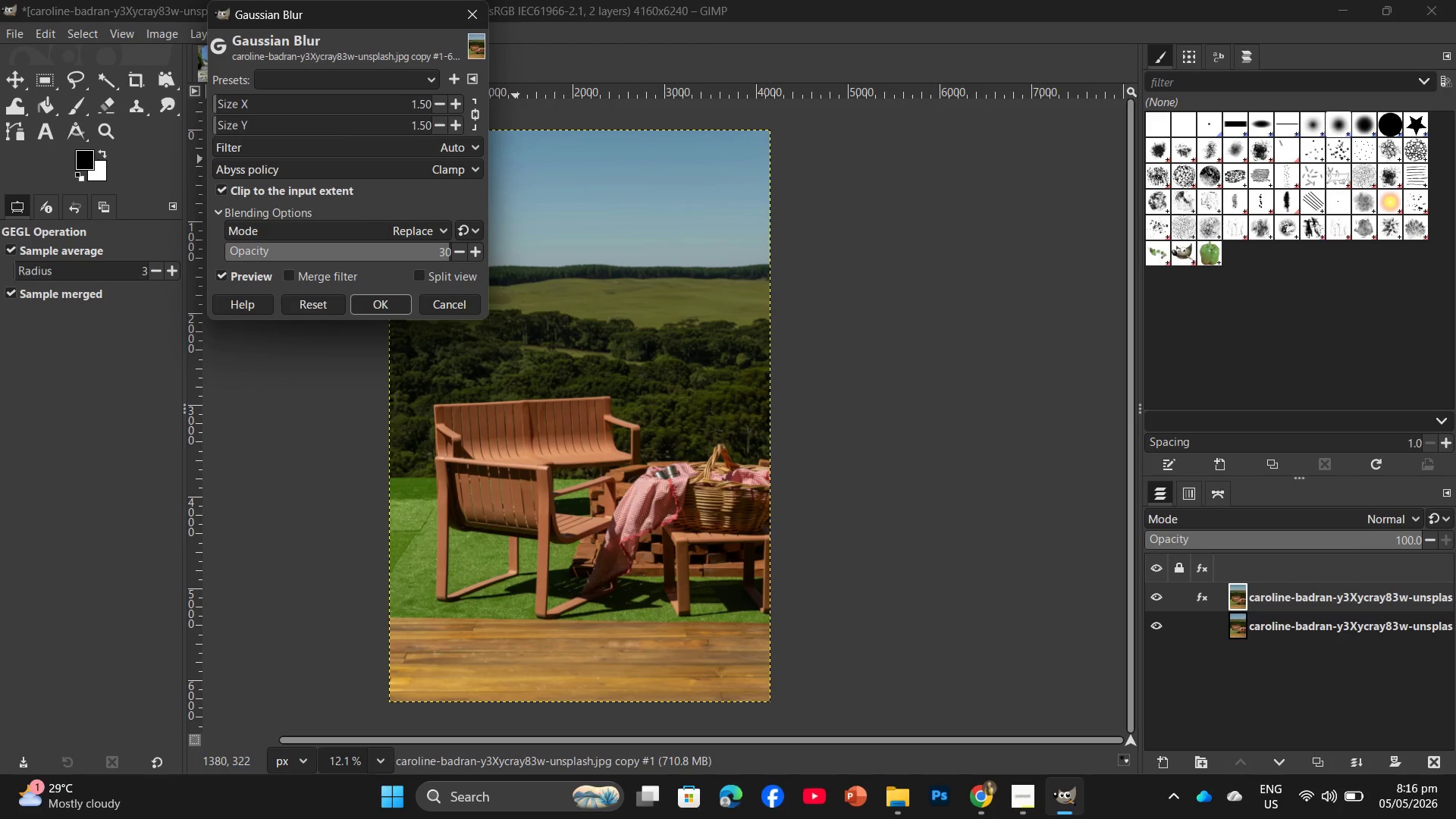 
key(Enter)
 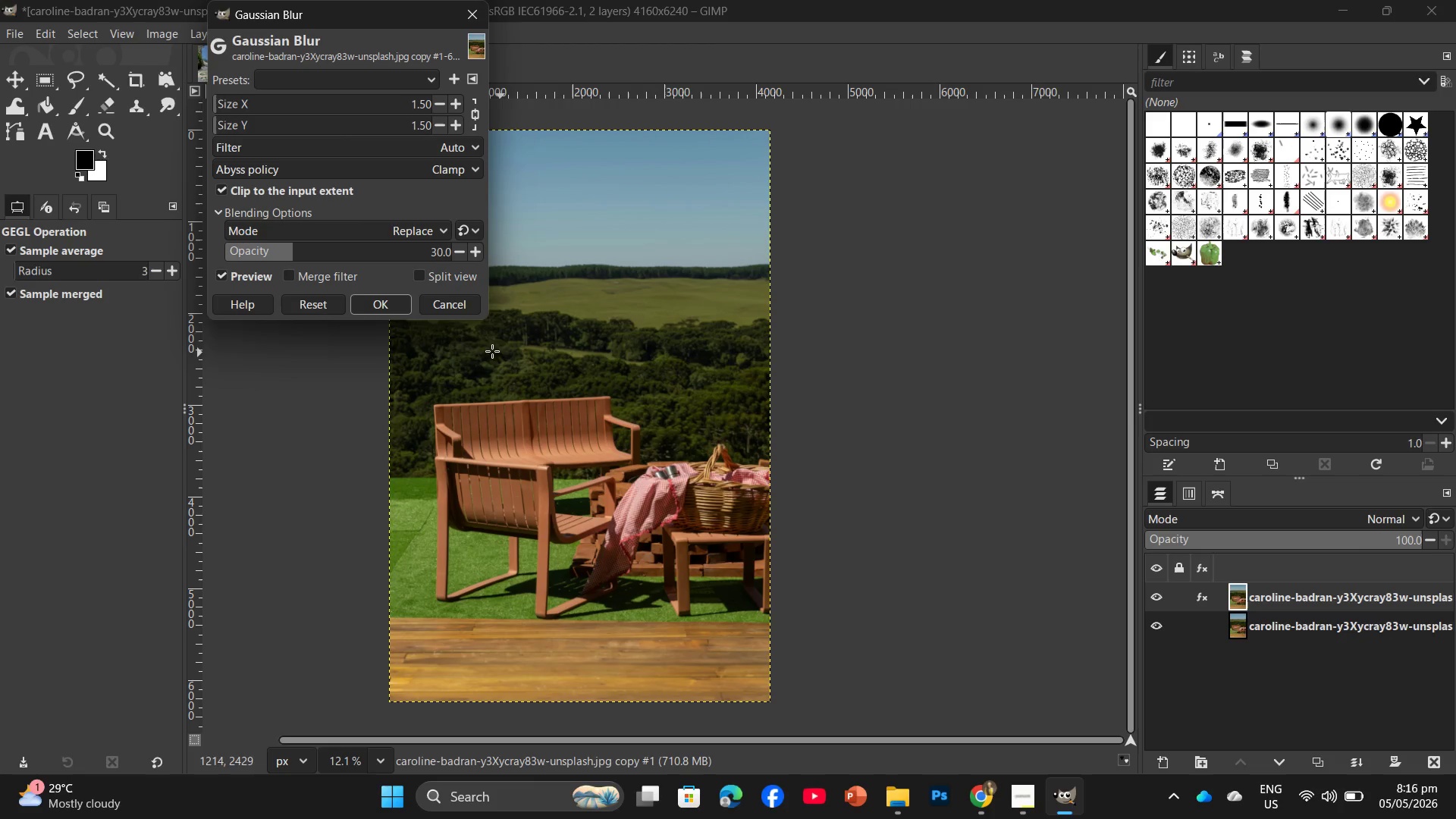 
left_click([371, 317])
 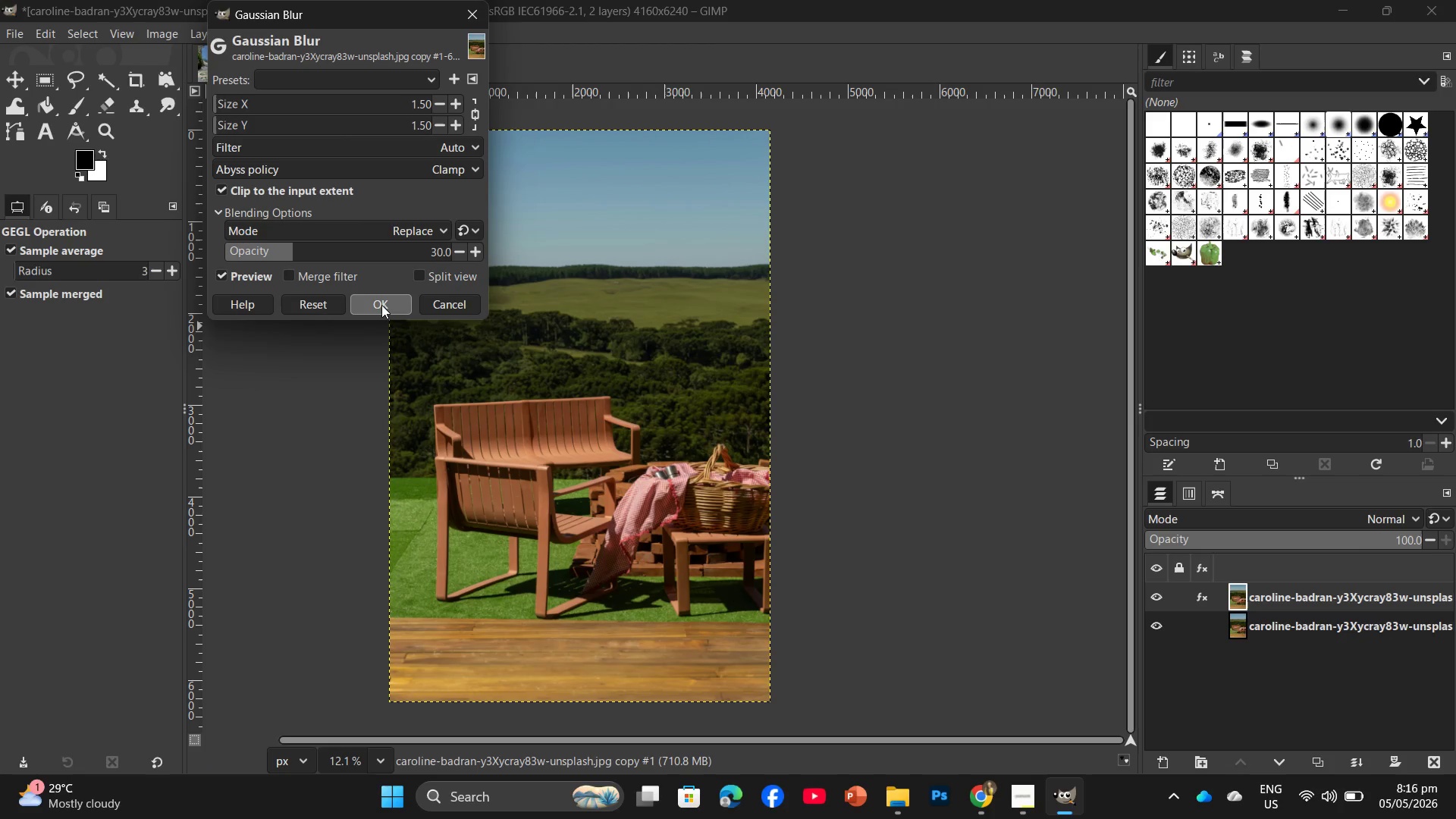 
left_click([381, 305])
 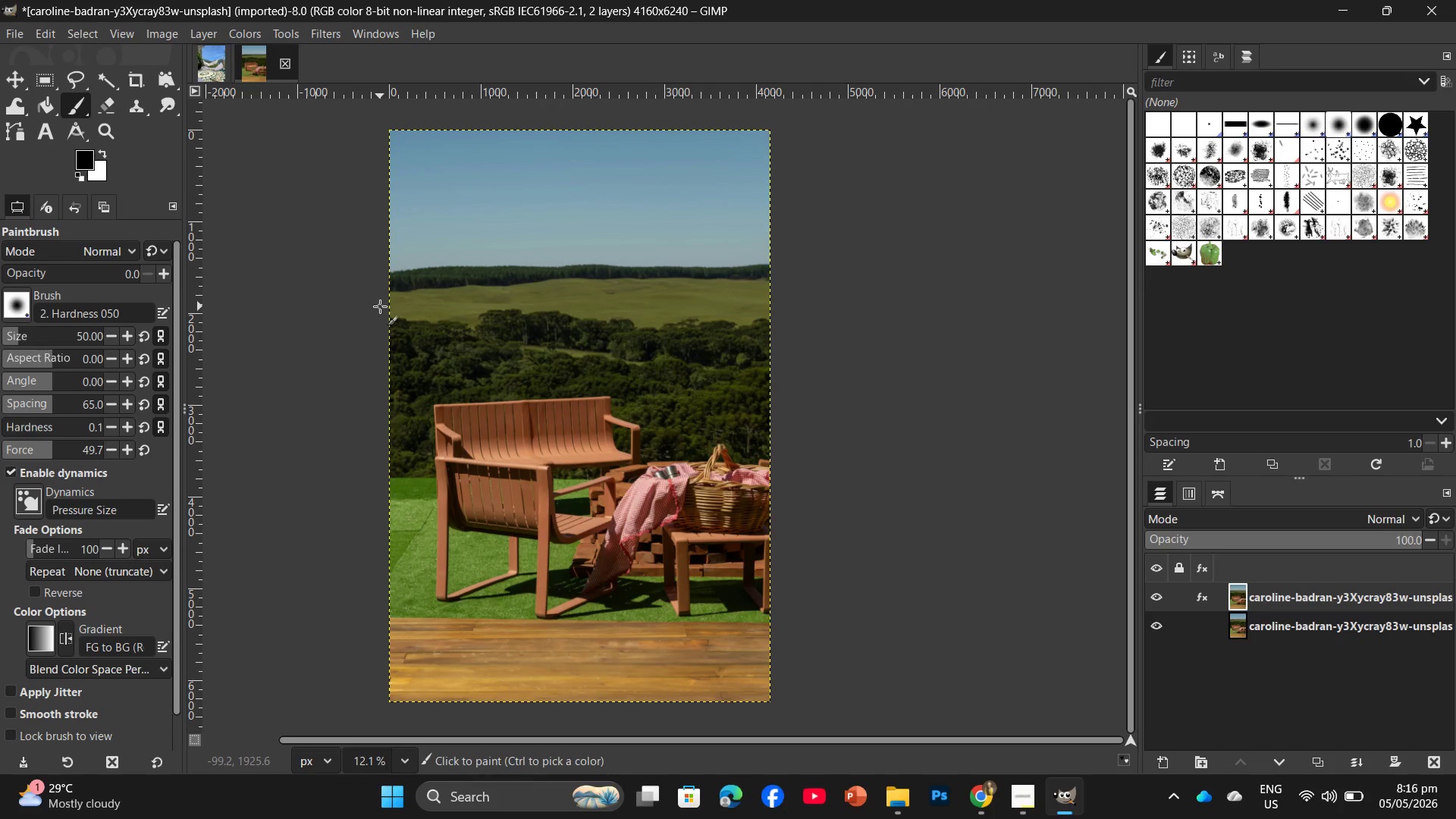 
wait(5.45)
 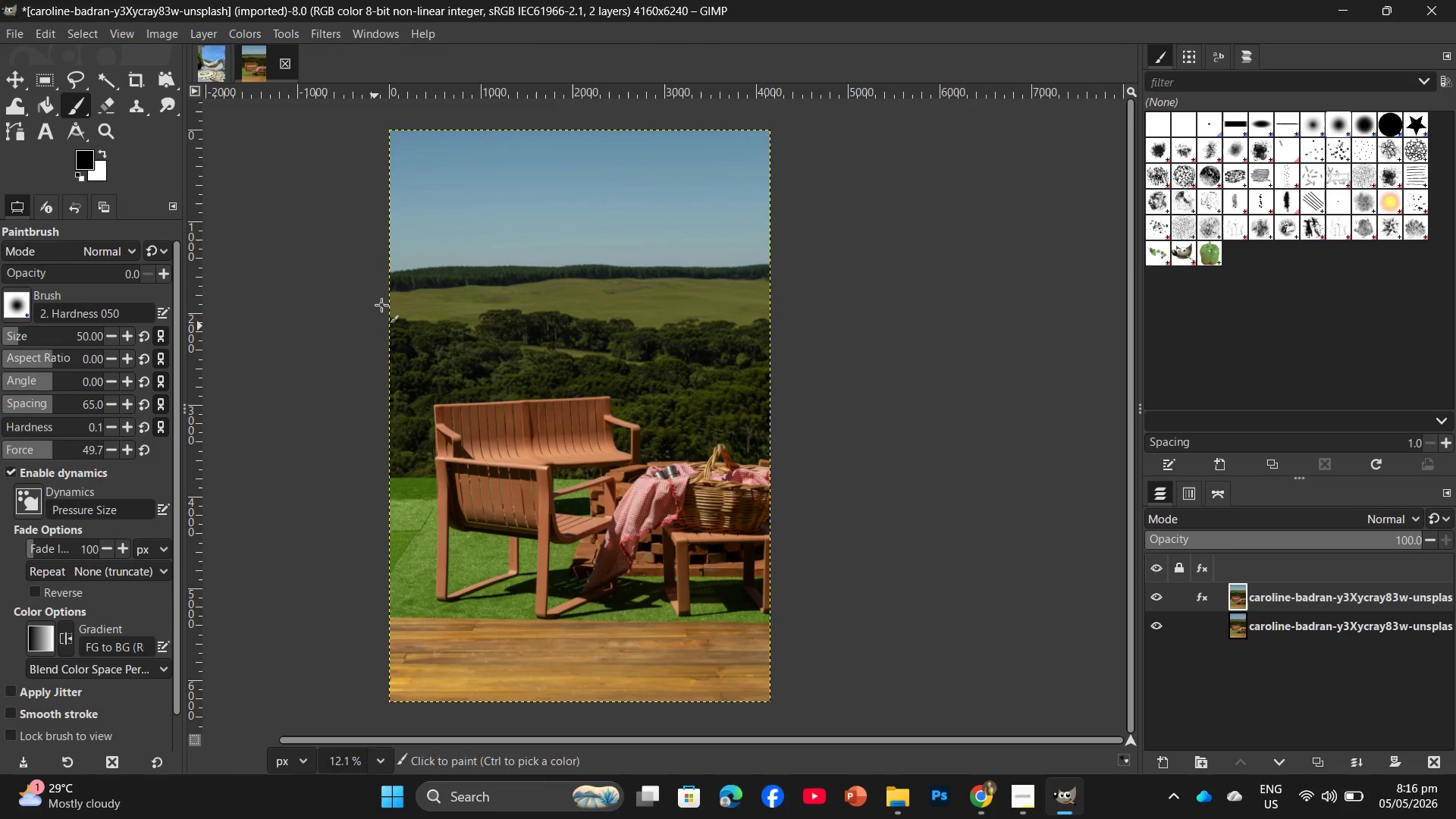 
hold_key(key=Space, duration=0.47)
 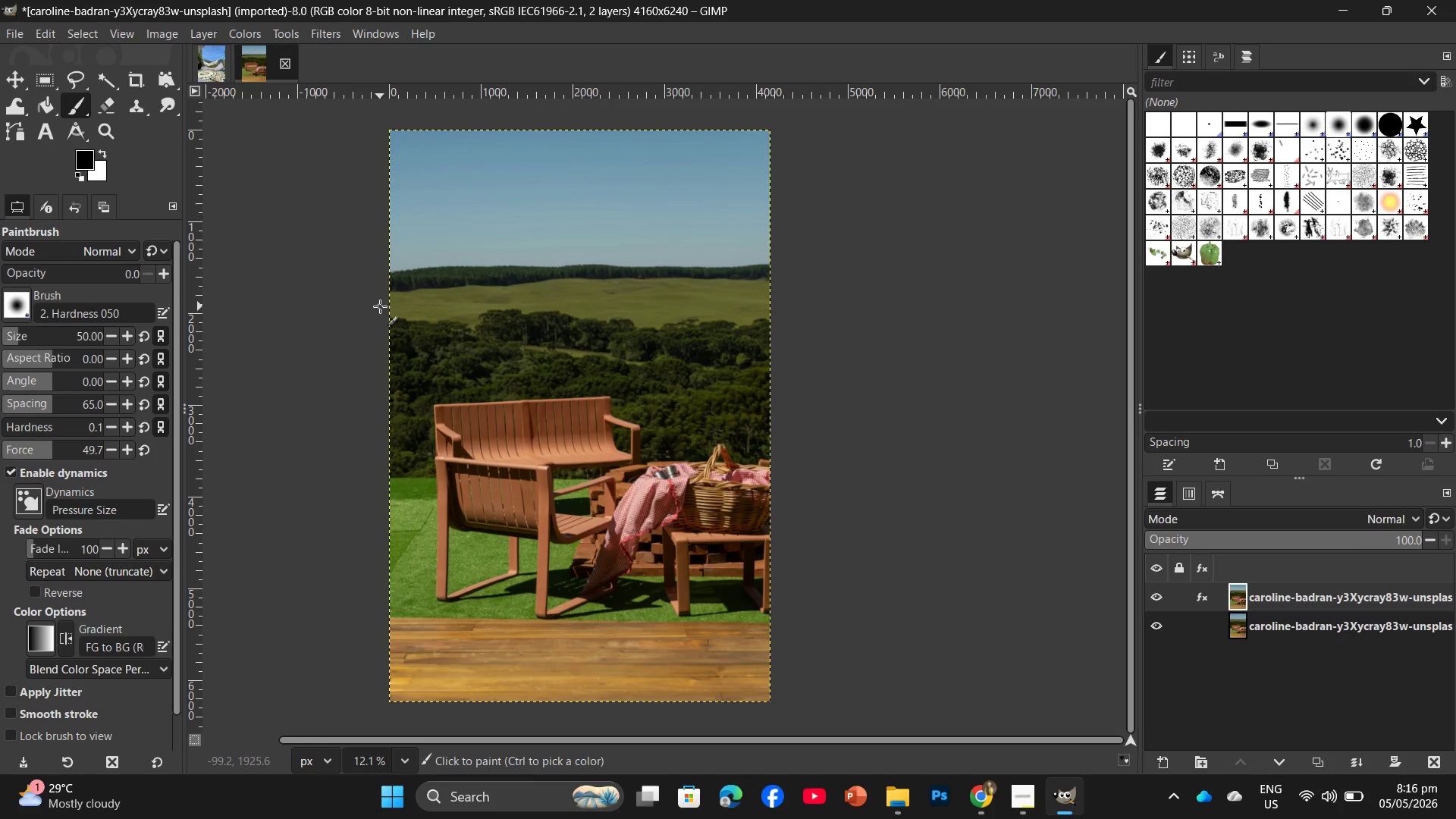 
key(P)
 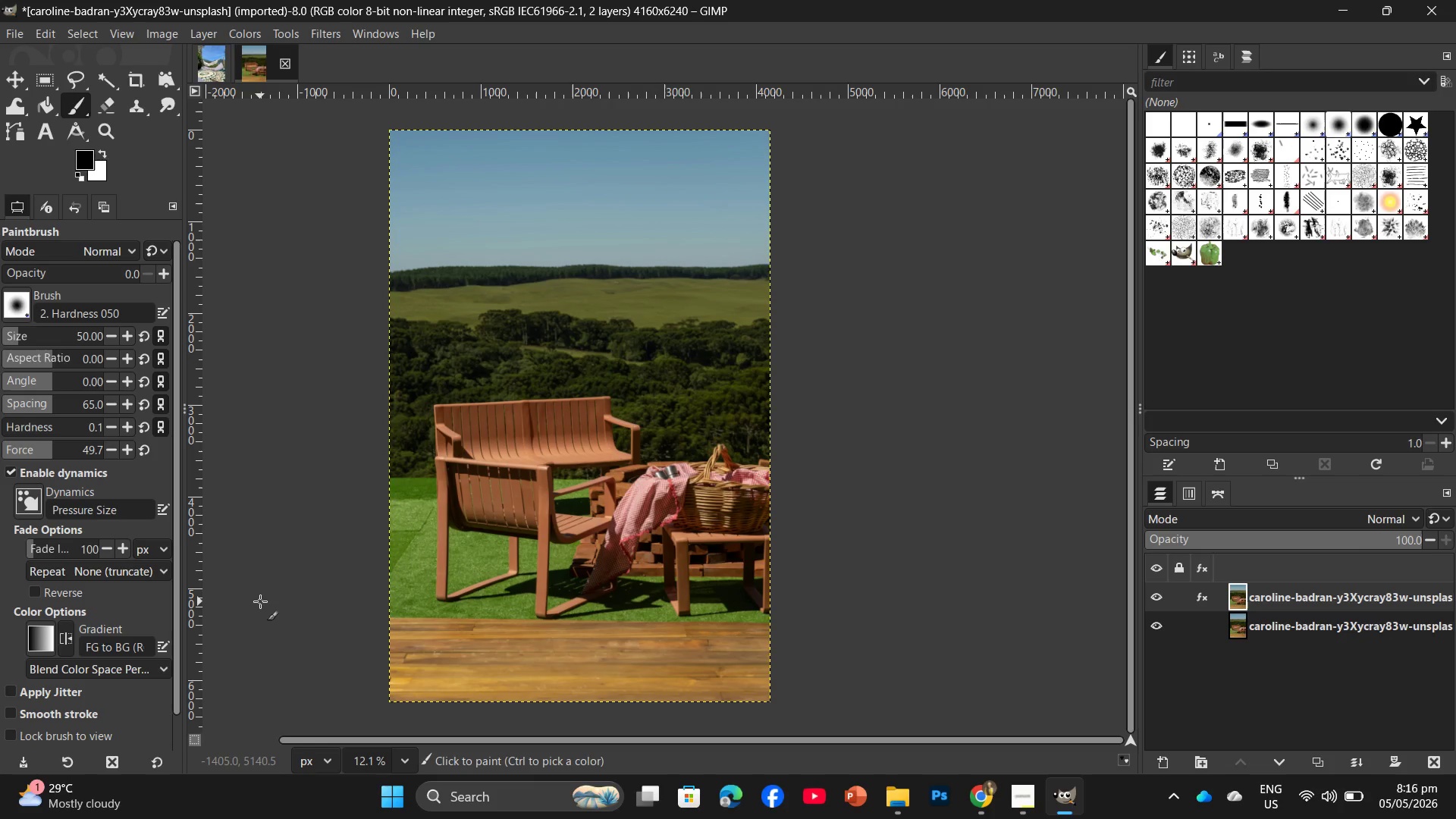 
hold_key(key=P, duration=0.94)
 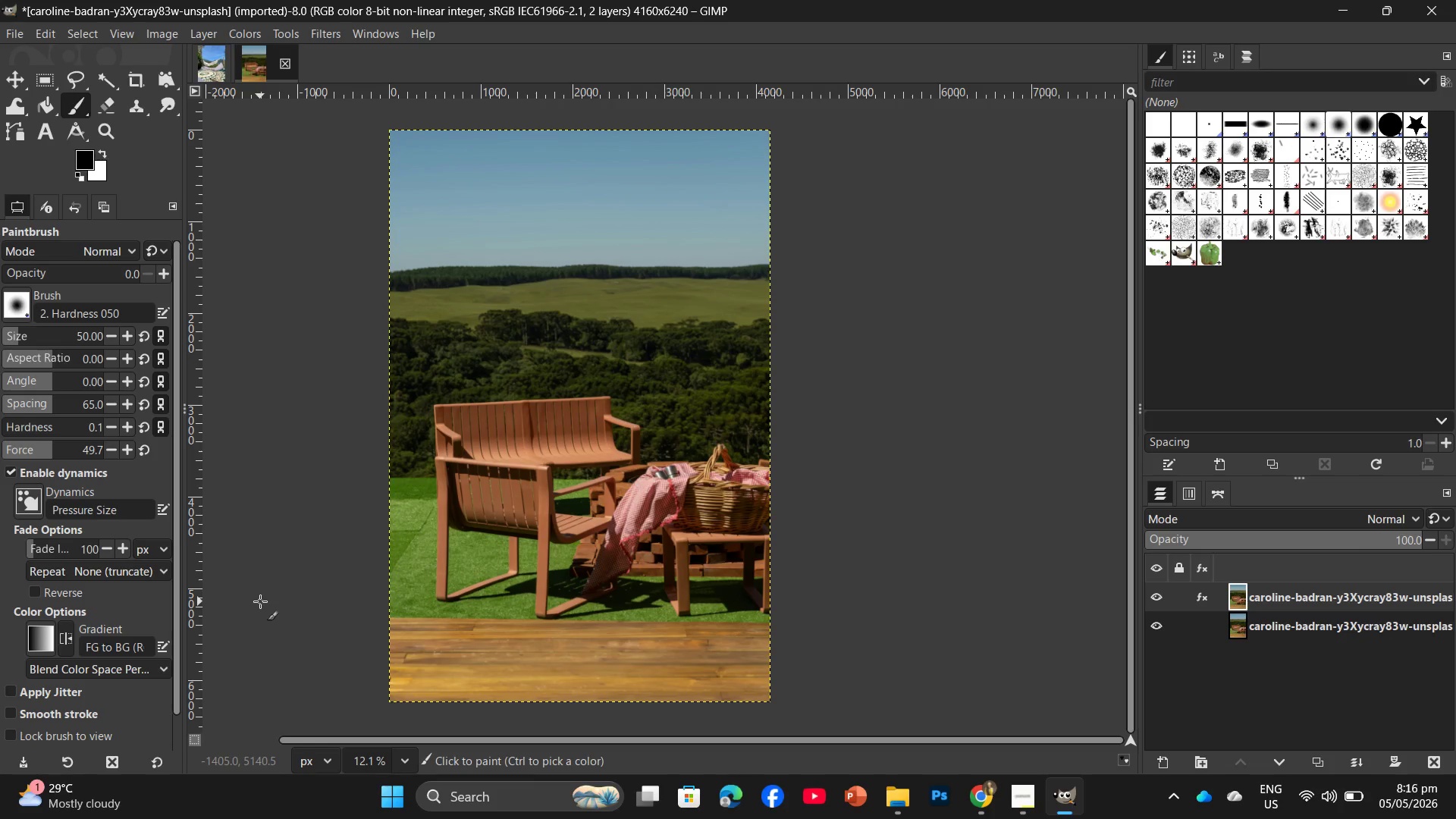 
wait(9.59)
 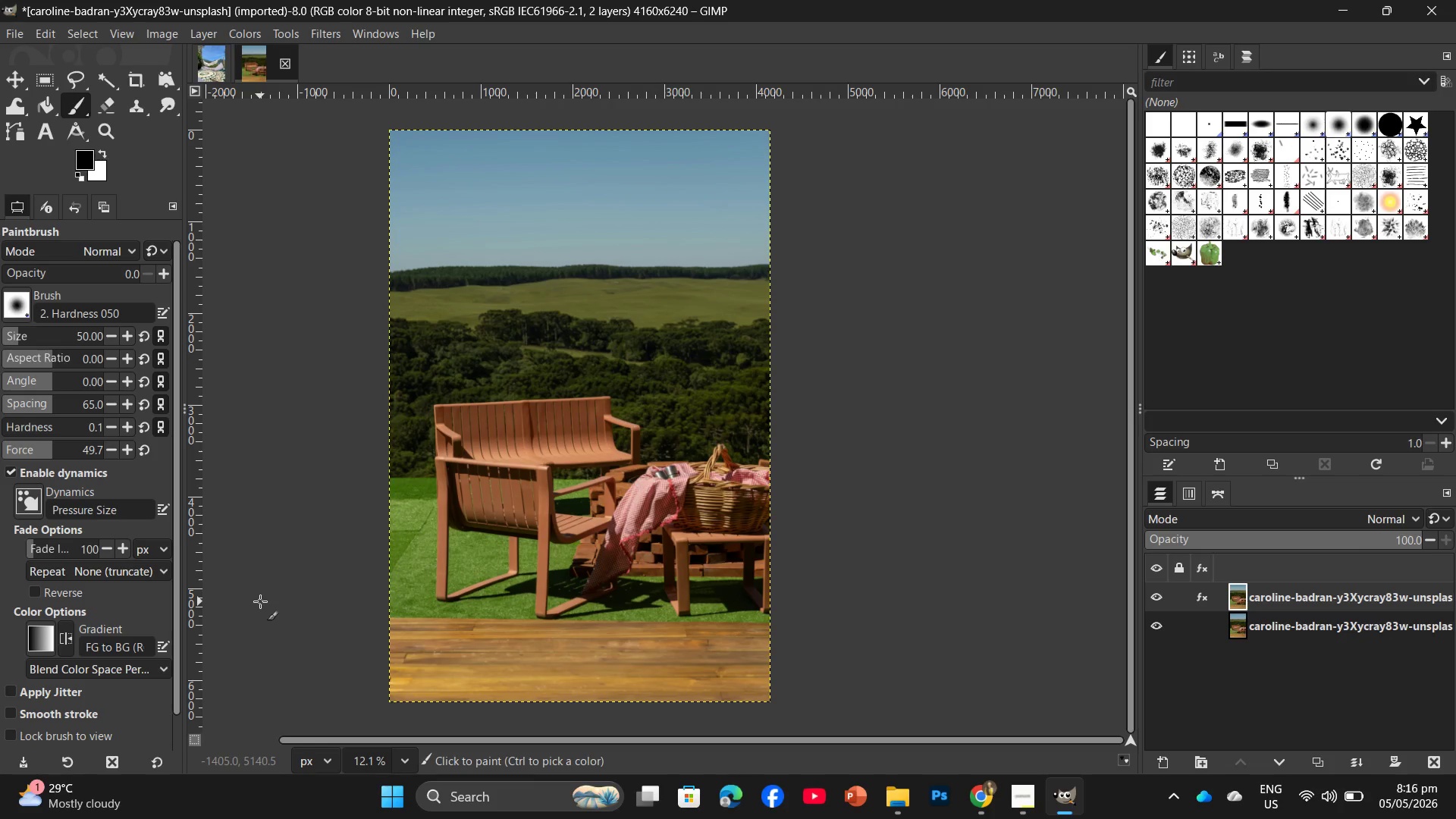 
key(P)
 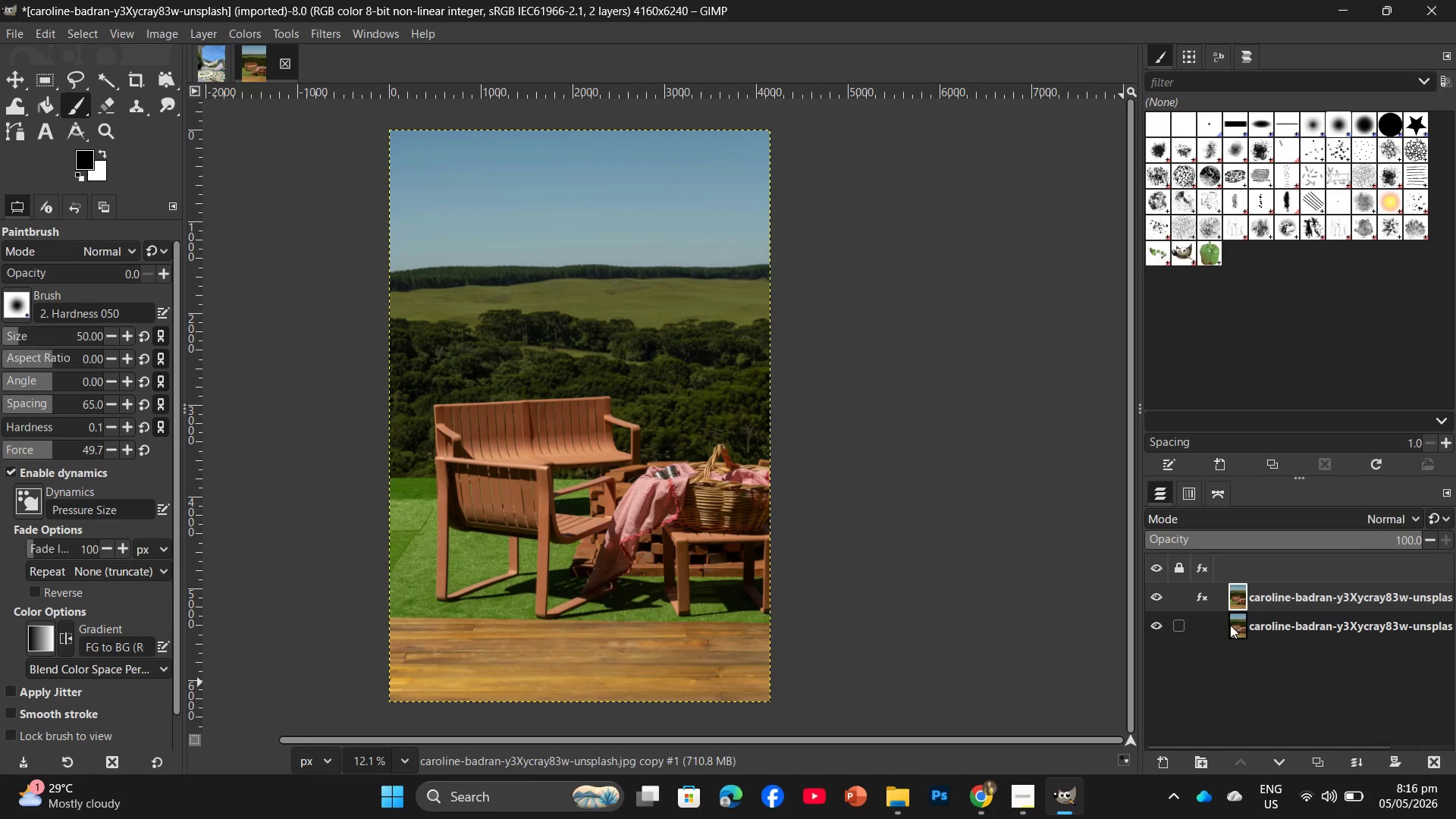 
wait(5.83)
 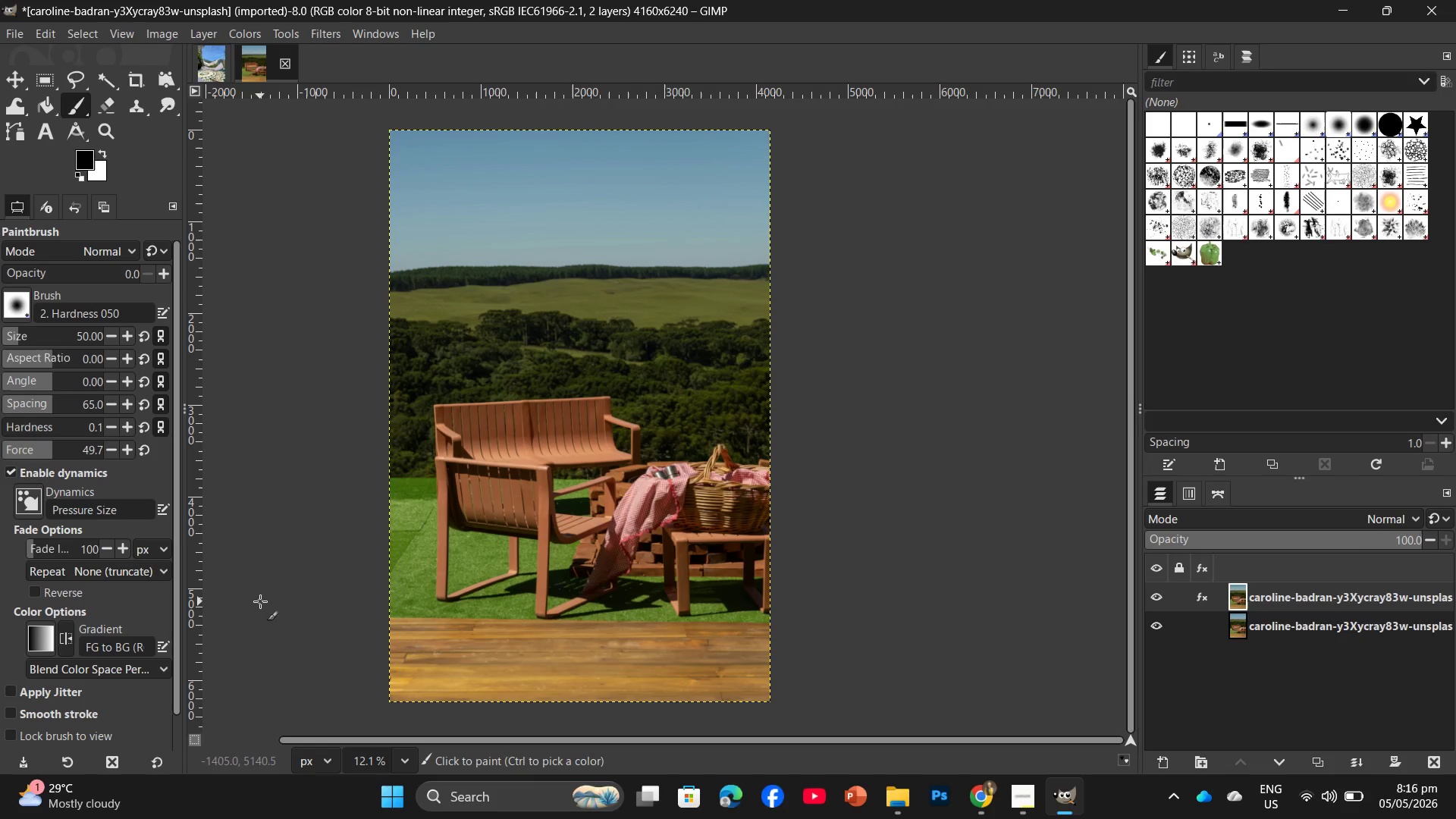 
key(Space)
 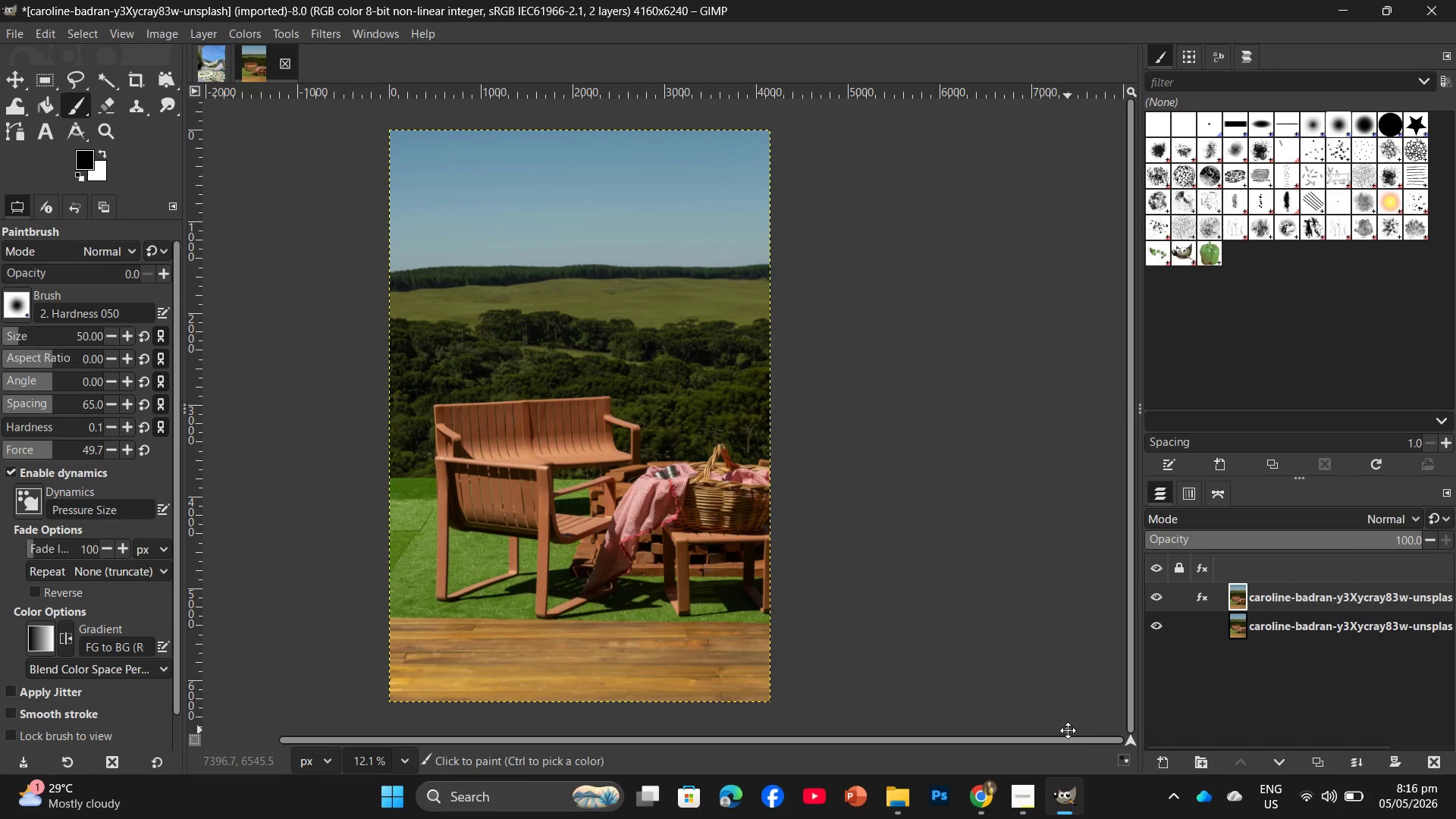 
key(P)
 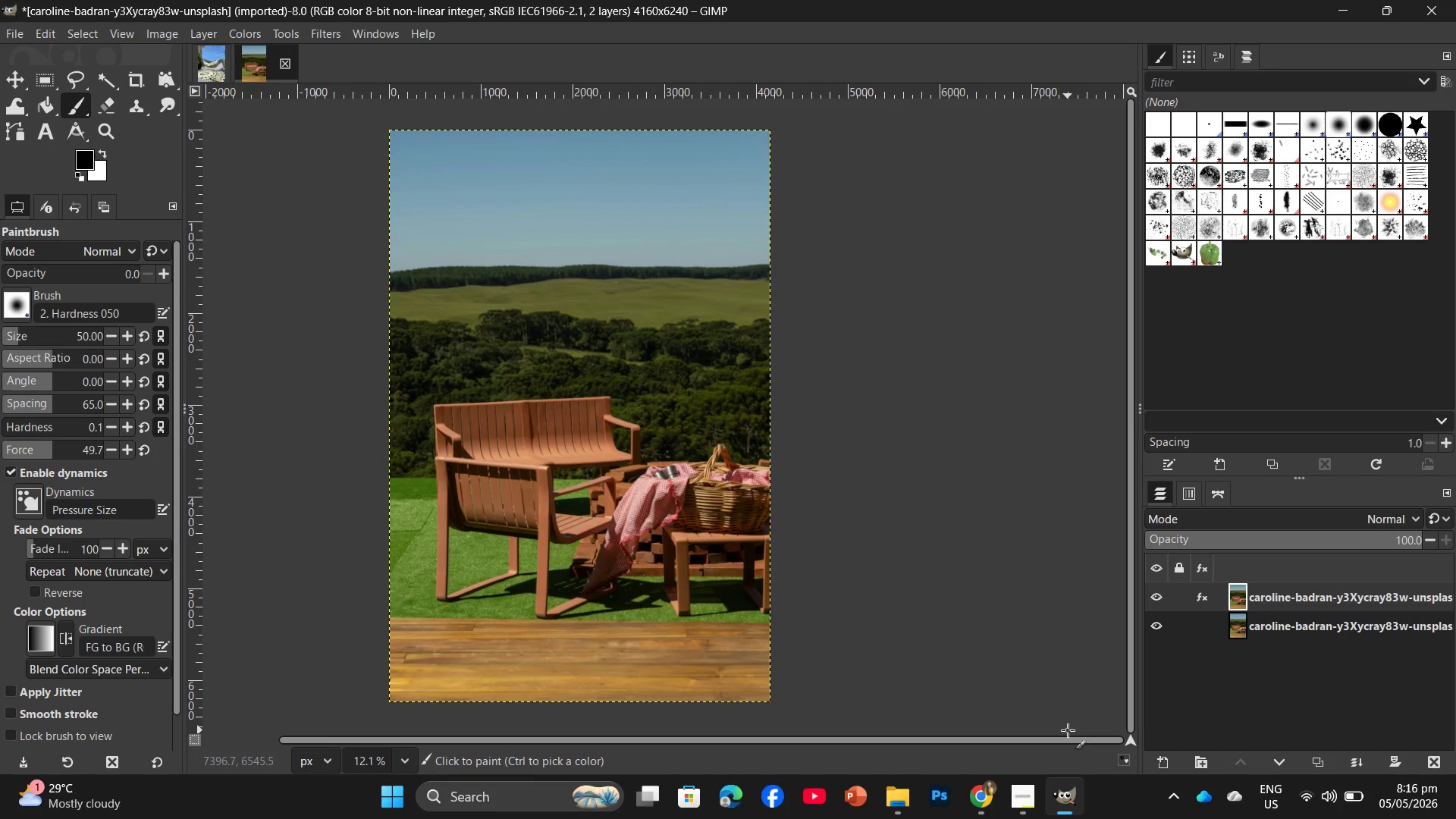 
key(Control+P)
 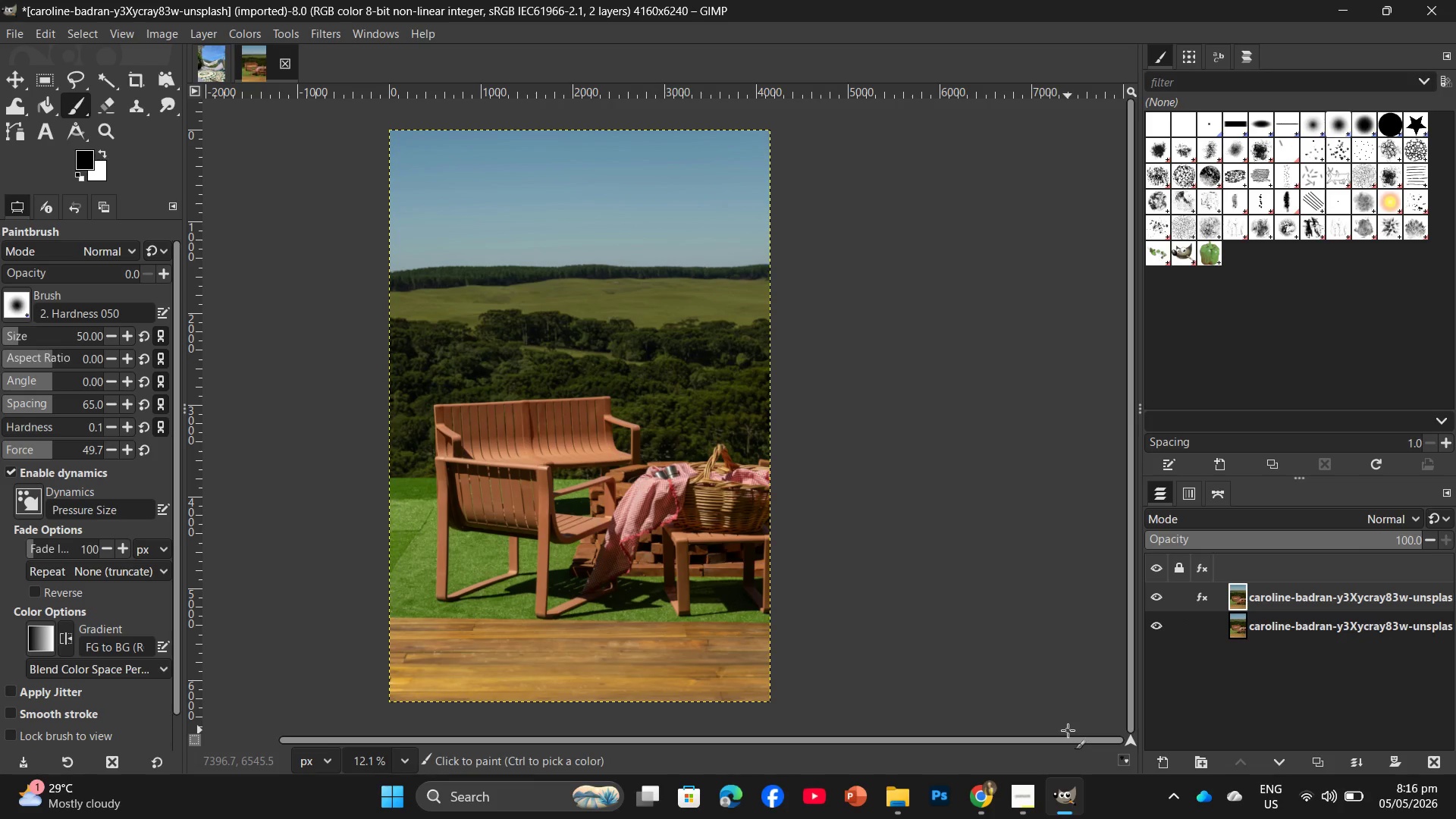 
key(Alt+AltLeft)
 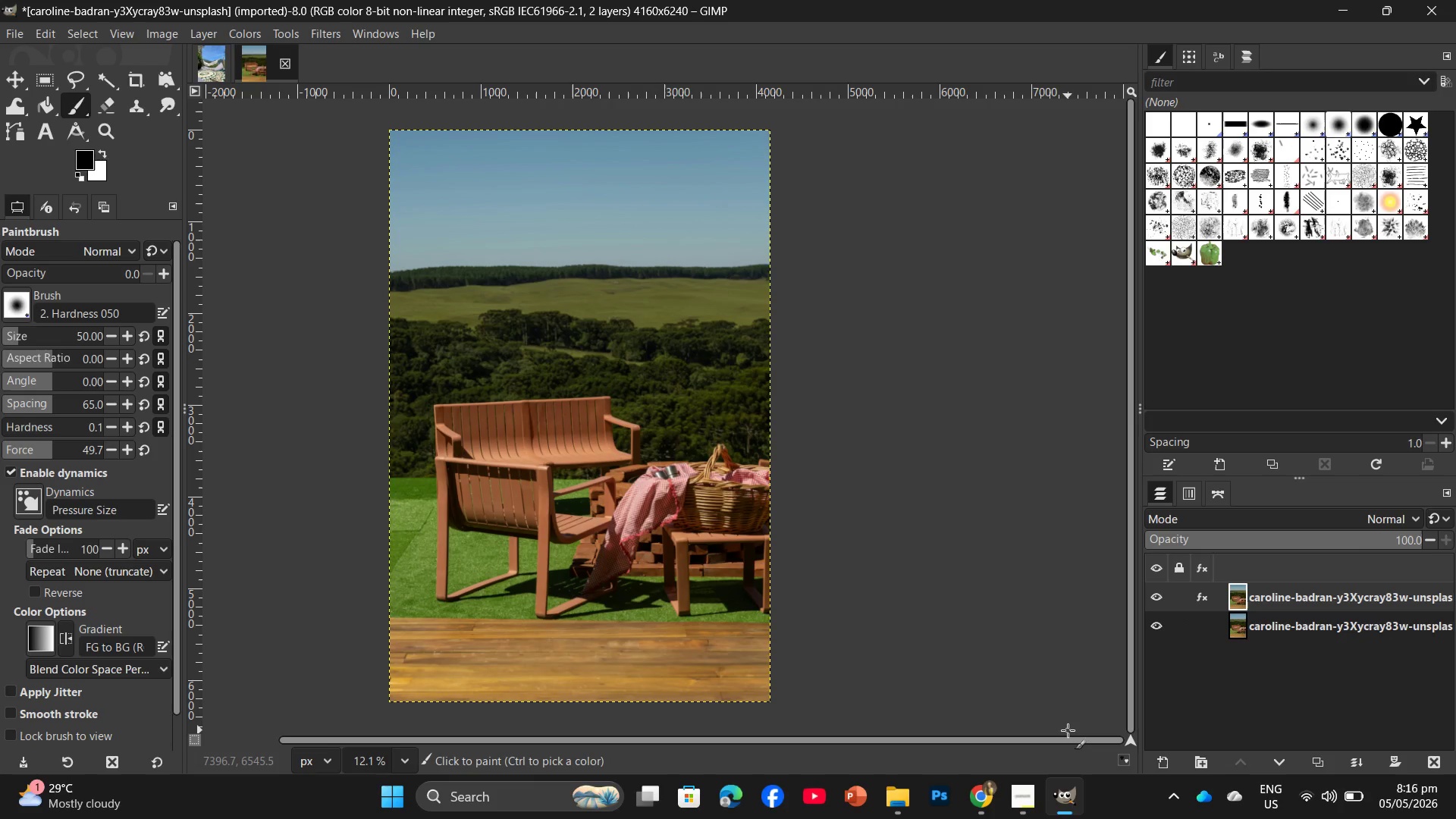 
key(Alt+P)
 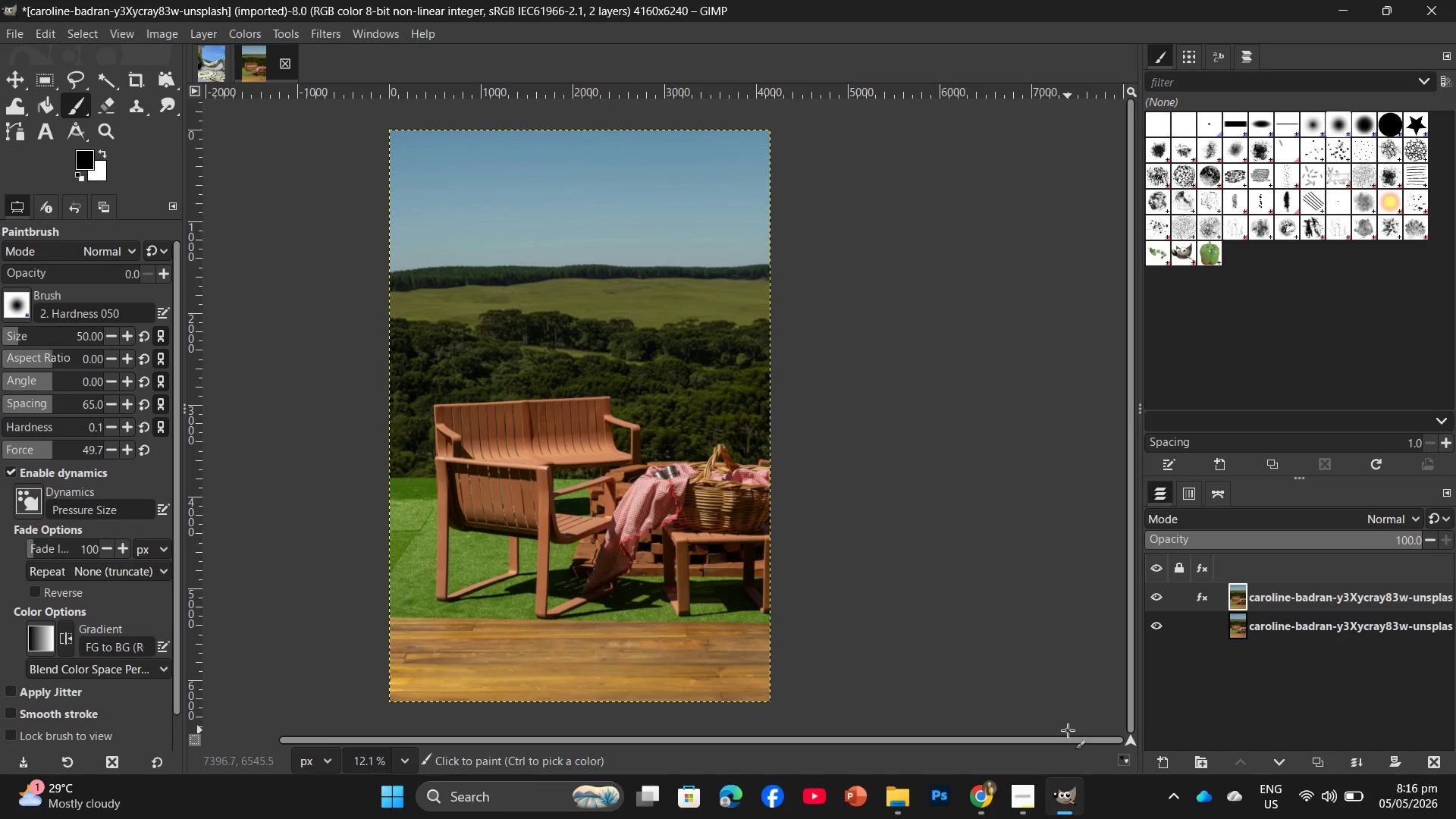 
wait(10.5)
 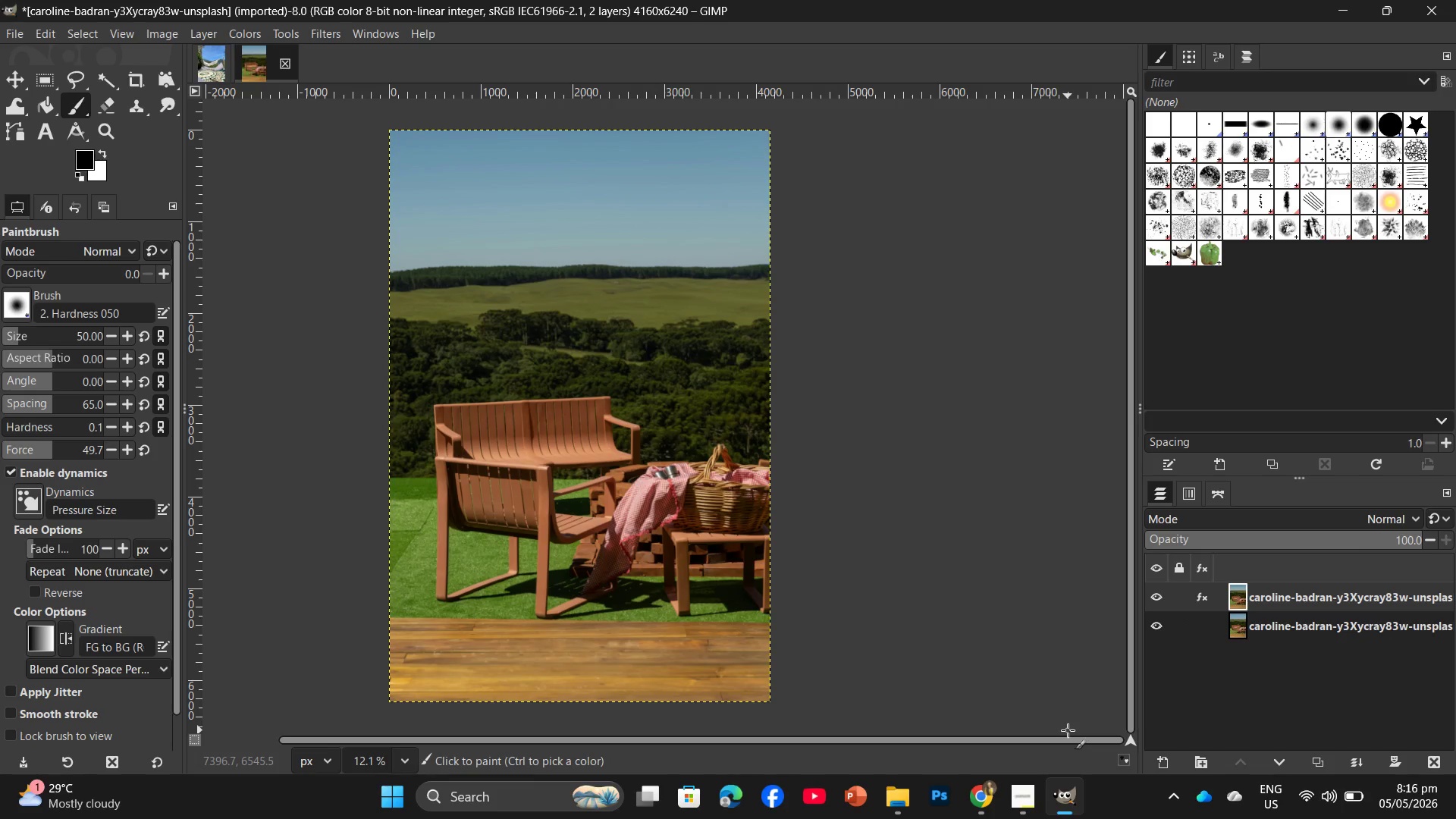 
key(Control+ControlRight)
 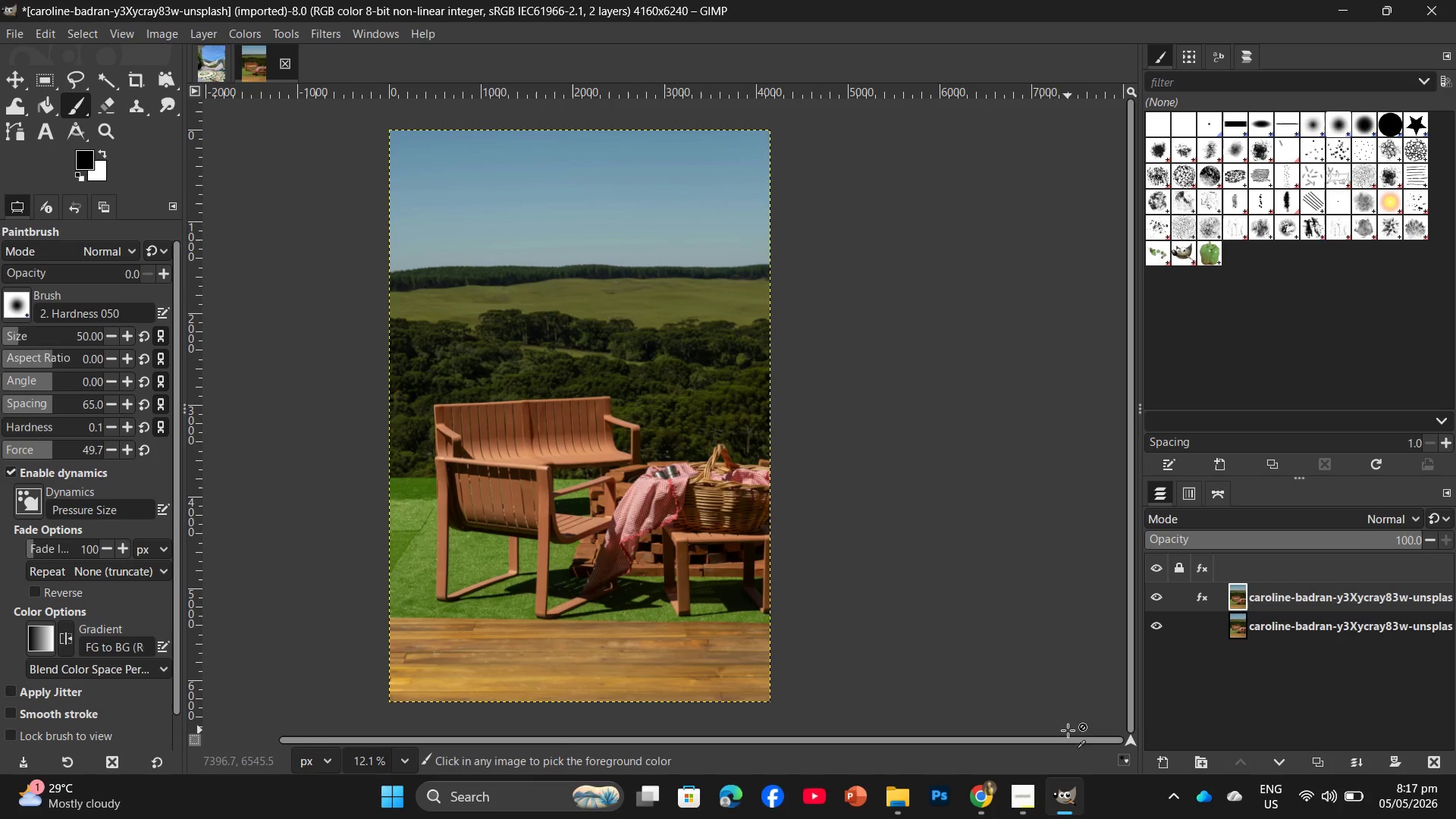 
key(Control+P)
 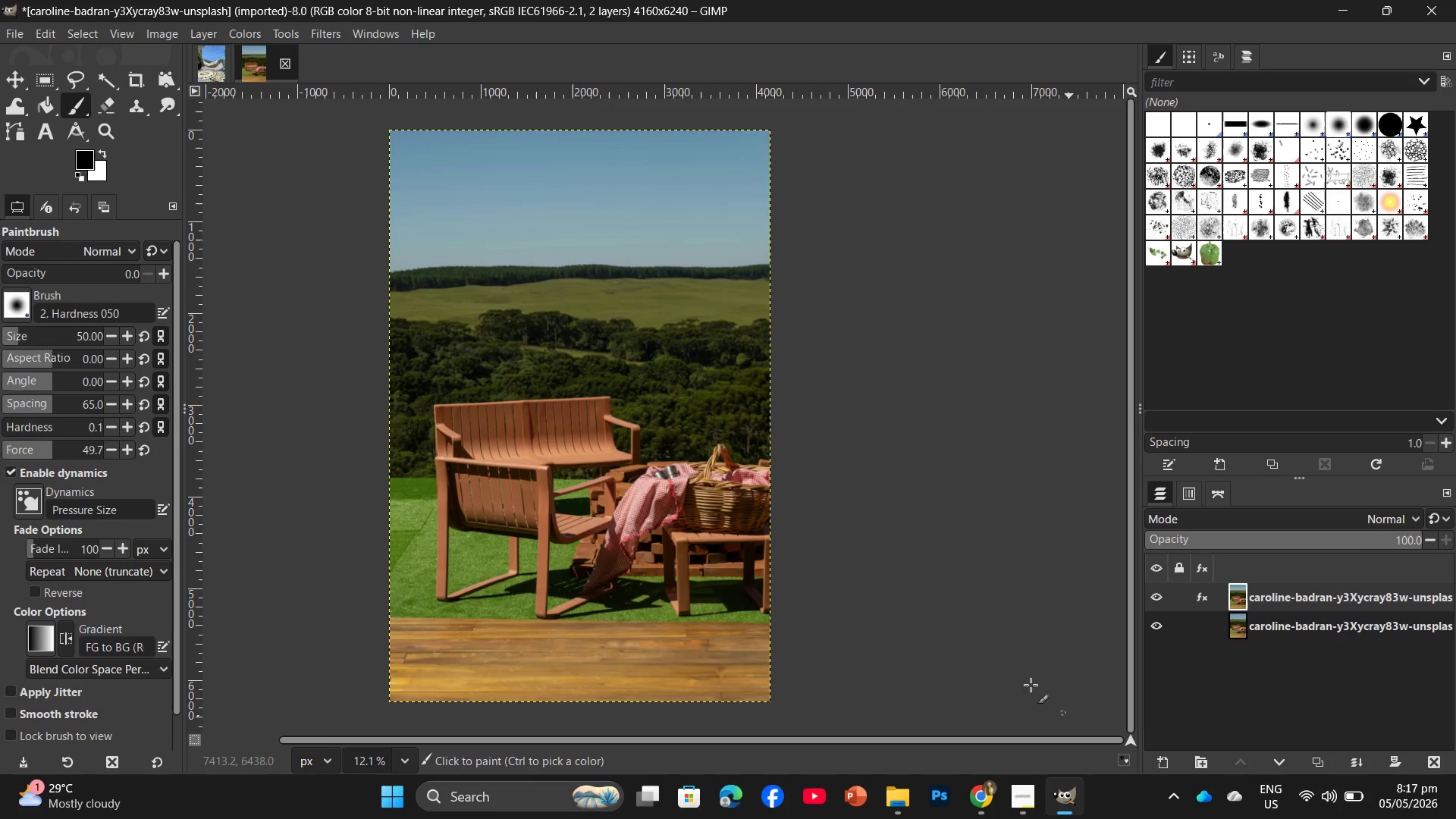 
right_click([874, 522])
 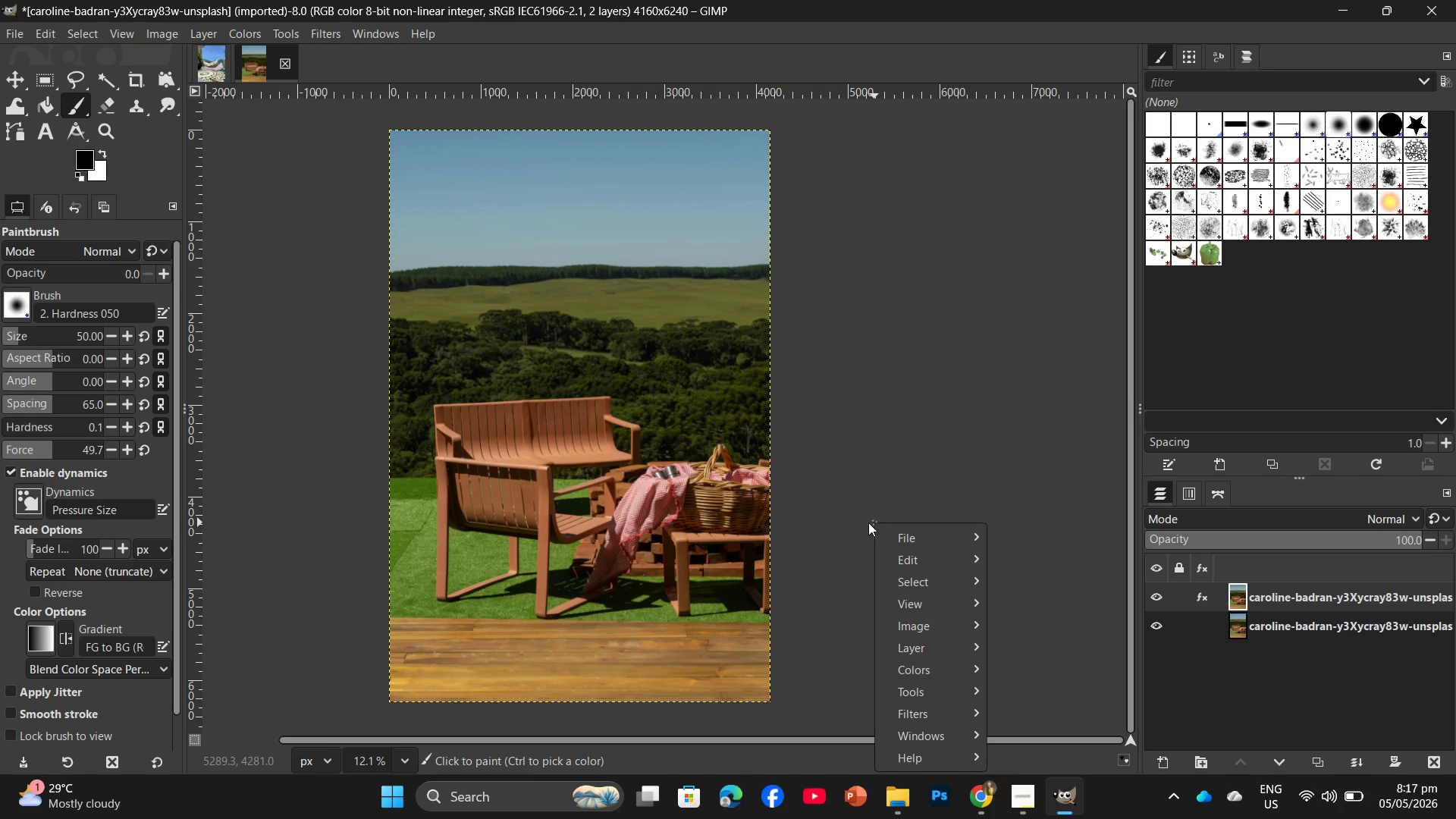 
left_click([846, 525])
 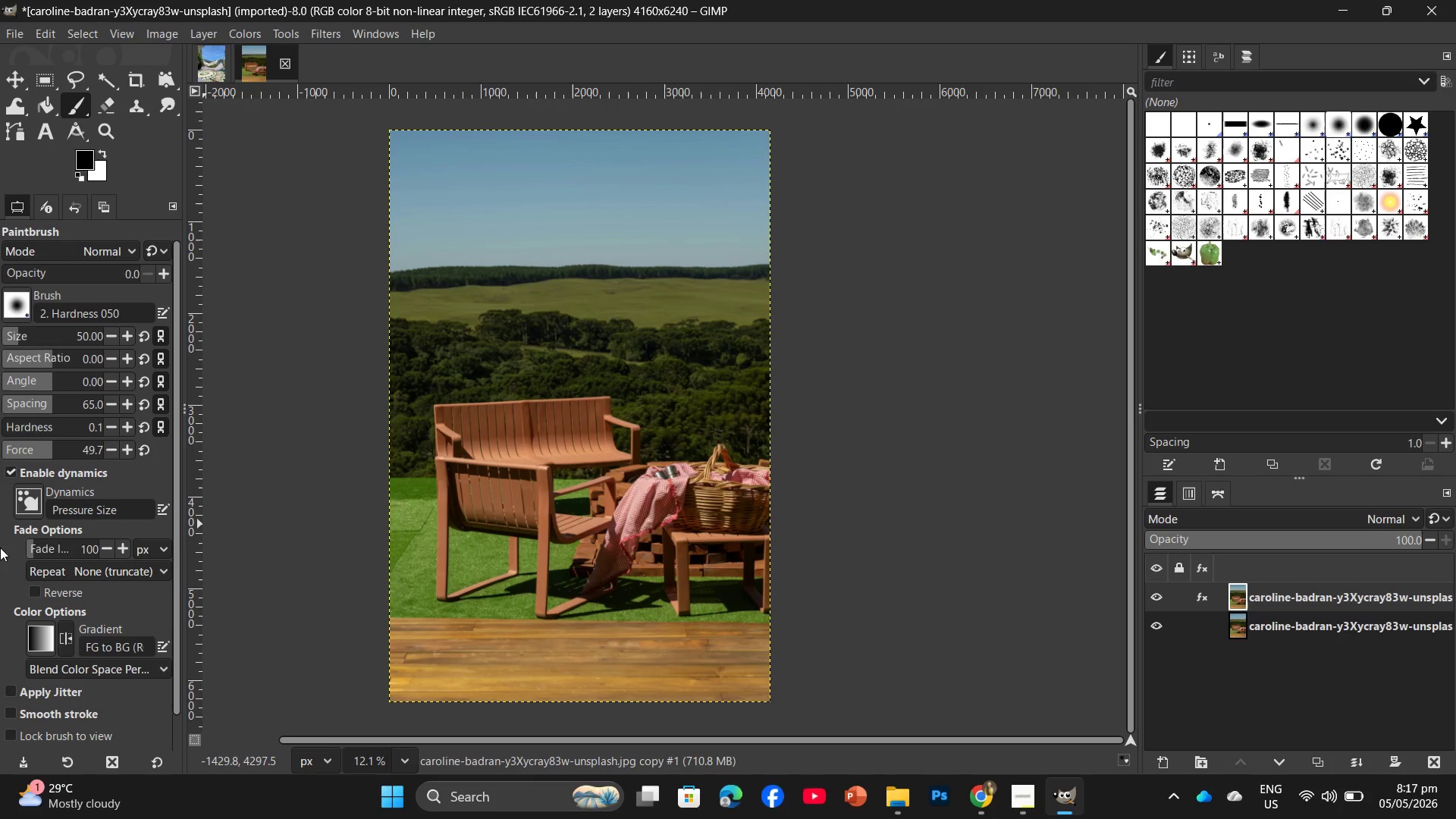 
mouse_move([121, 485])
 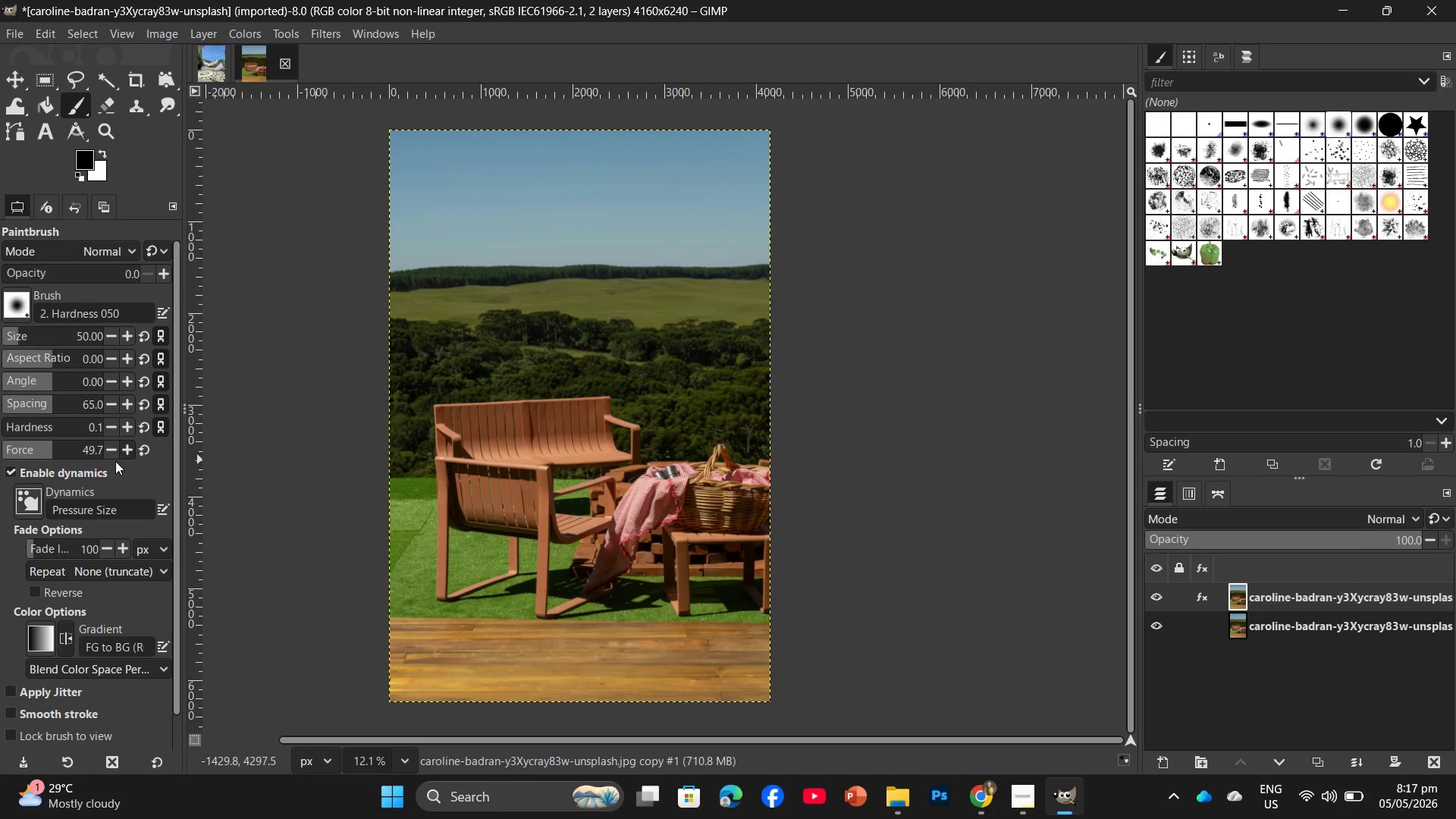 
wait(5.98)
 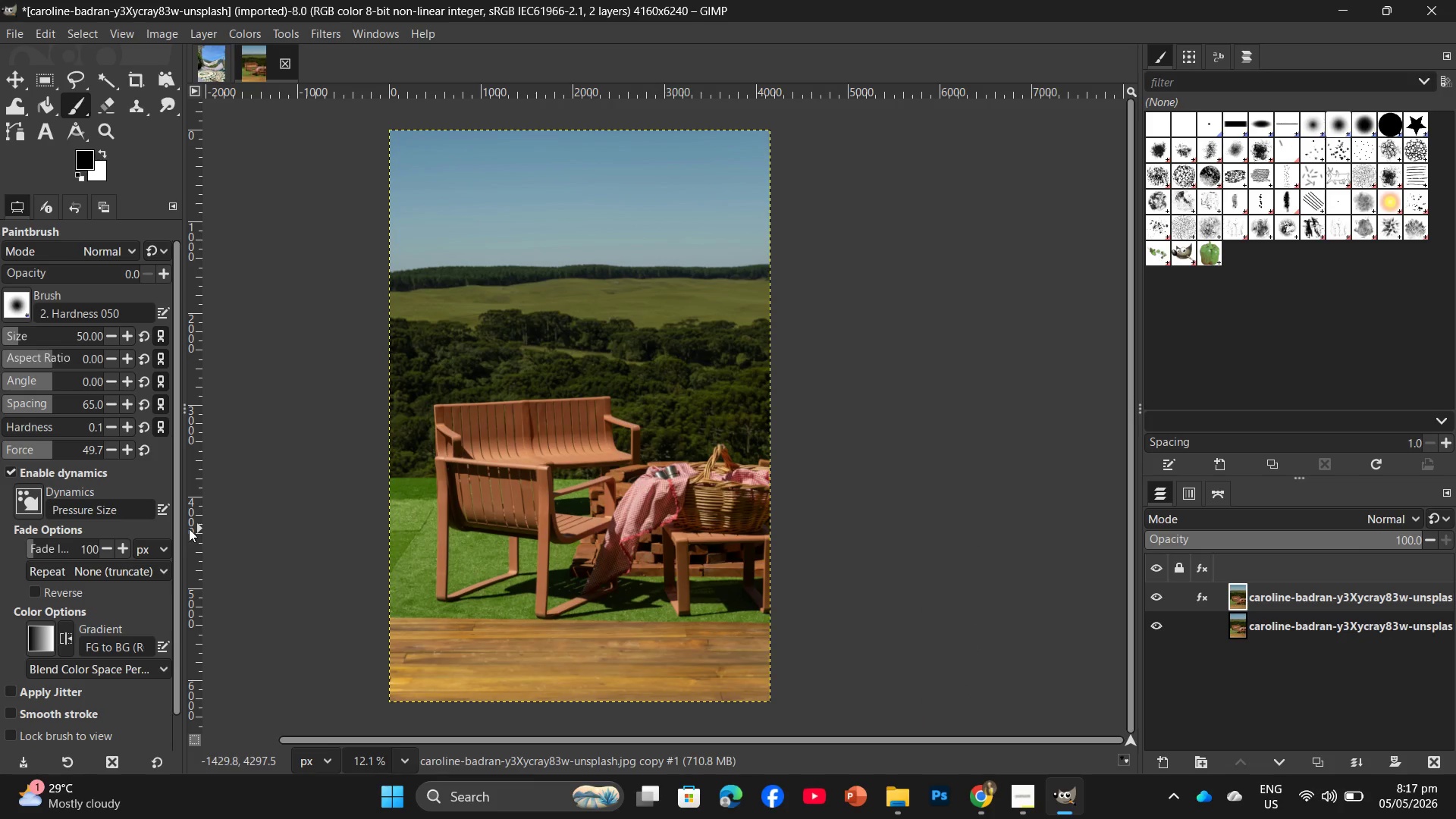 
scroll: coordinate [130, 535], scroll_direction: down, amount: 3.0
 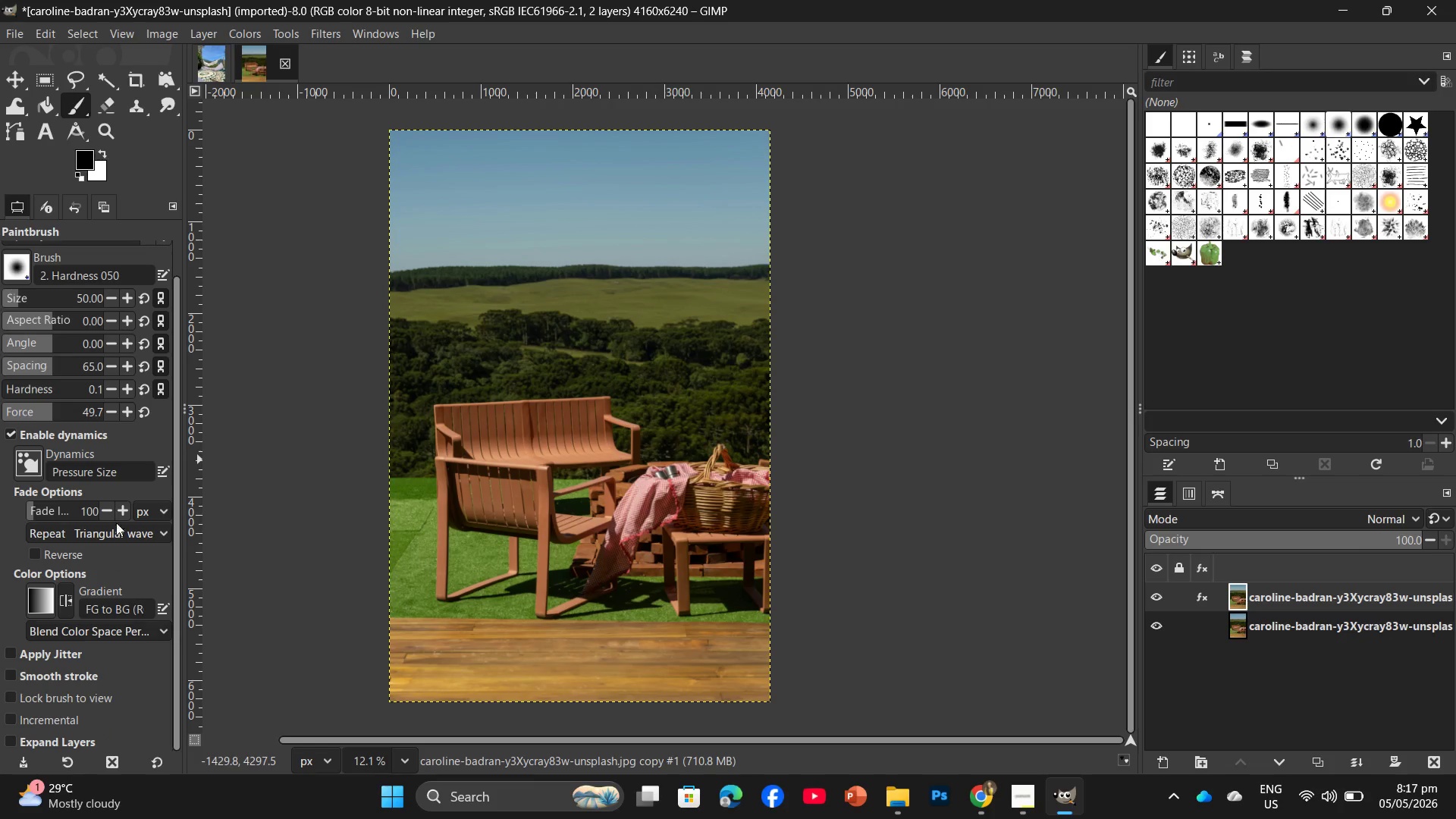 
scroll: coordinate [96, 293], scroll_direction: up, amount: 6.0
 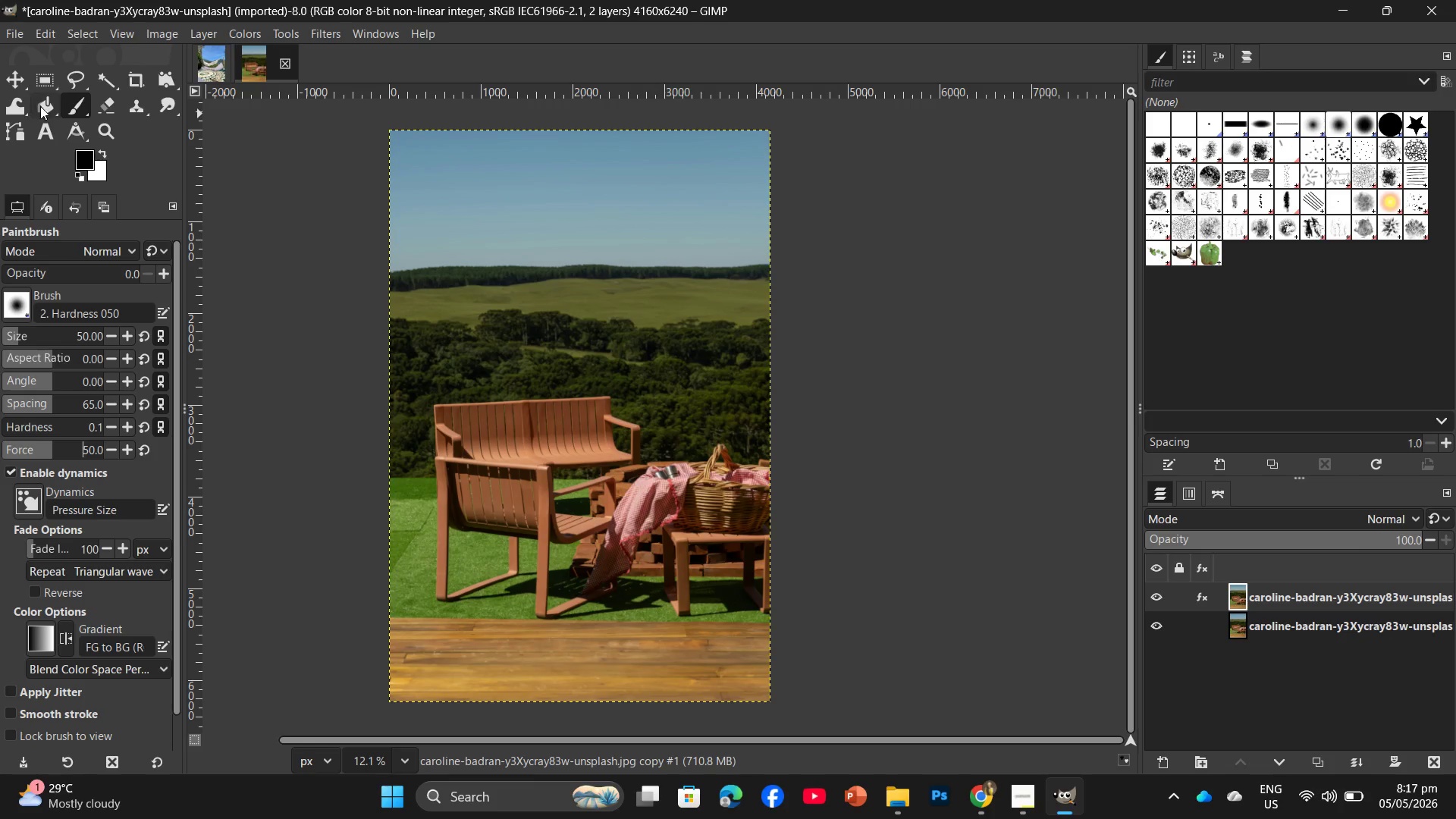 
wait(5.67)
 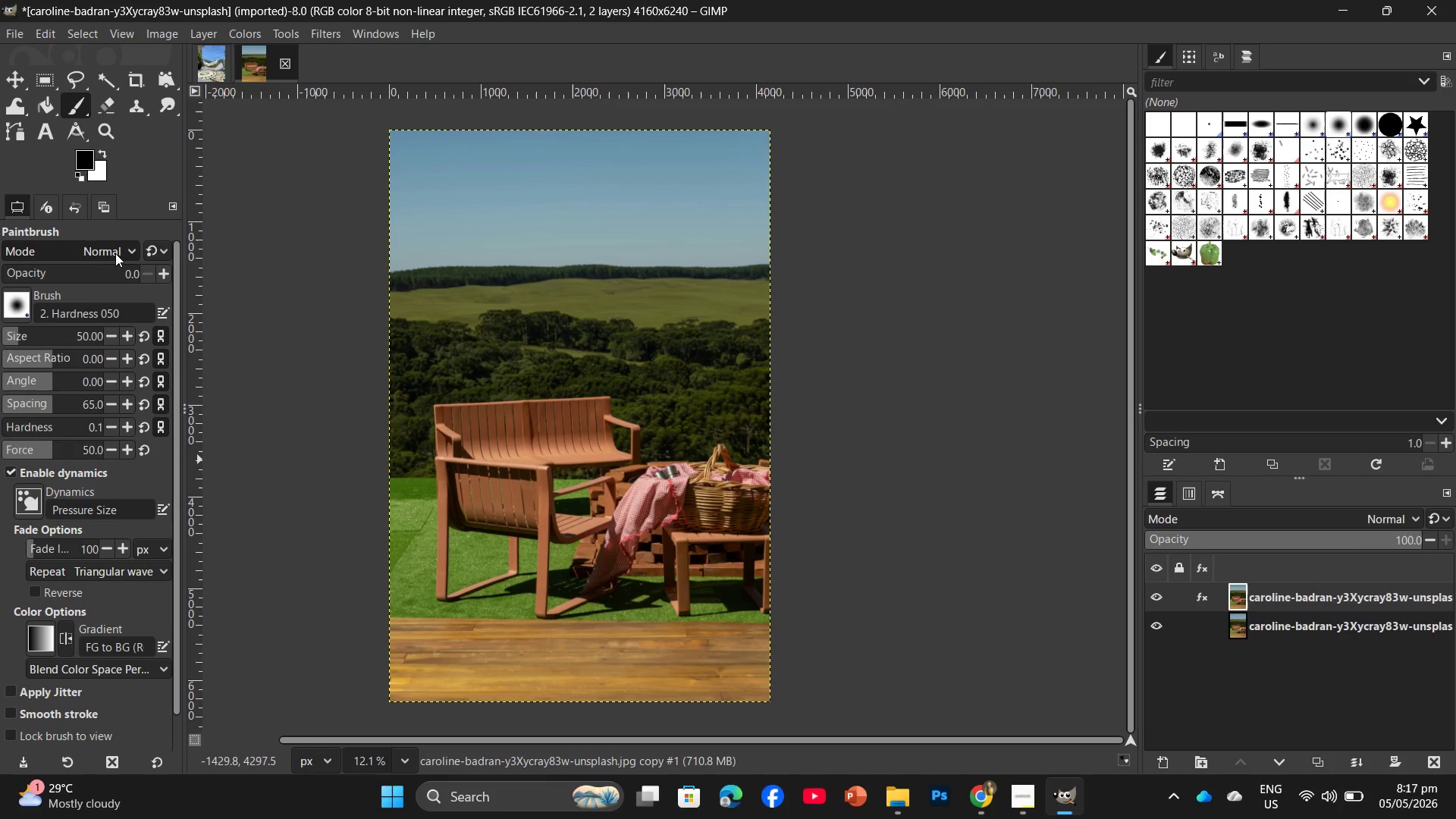 
left_click([334, 30])
 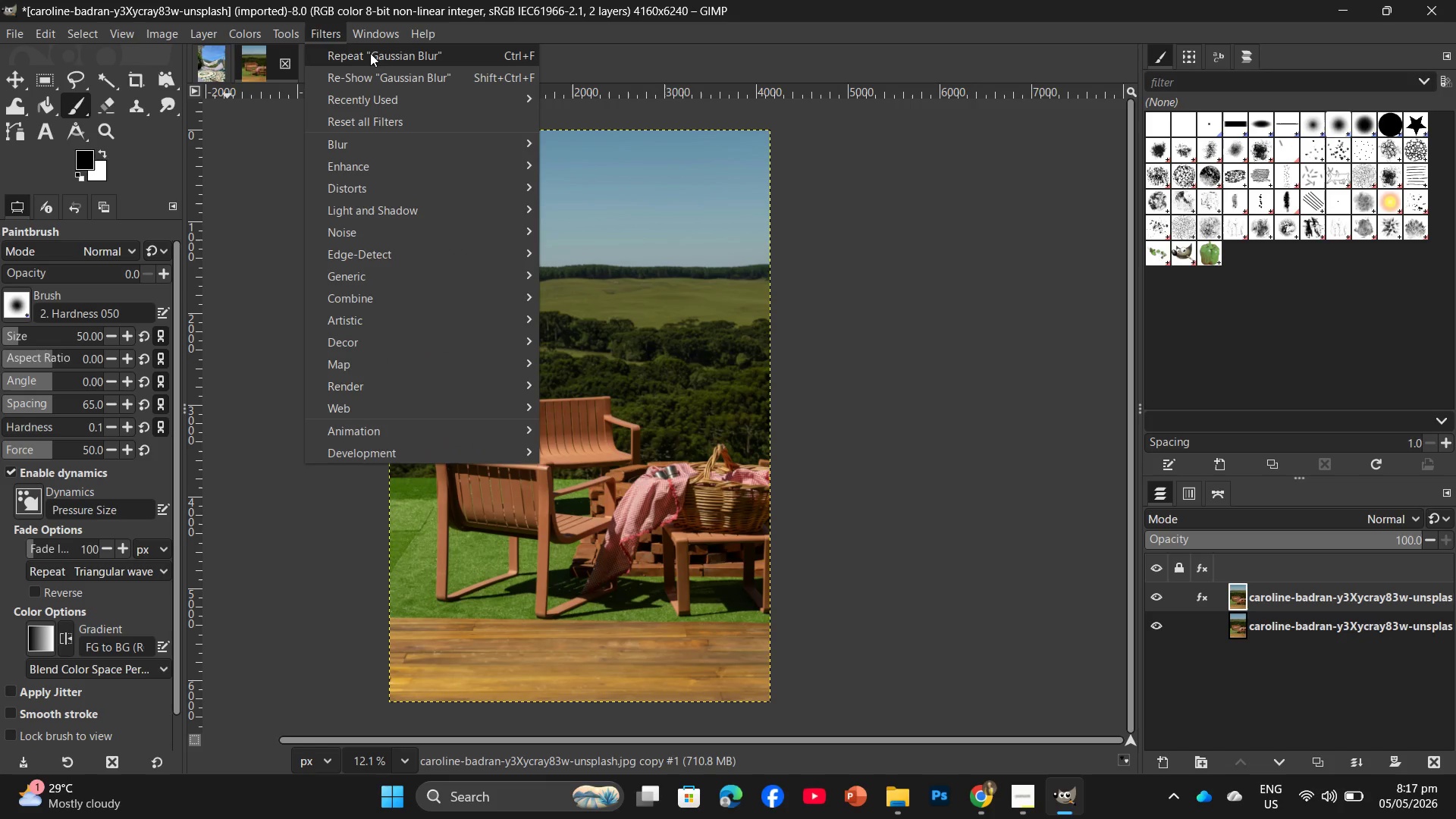 
mouse_move([398, 64])
 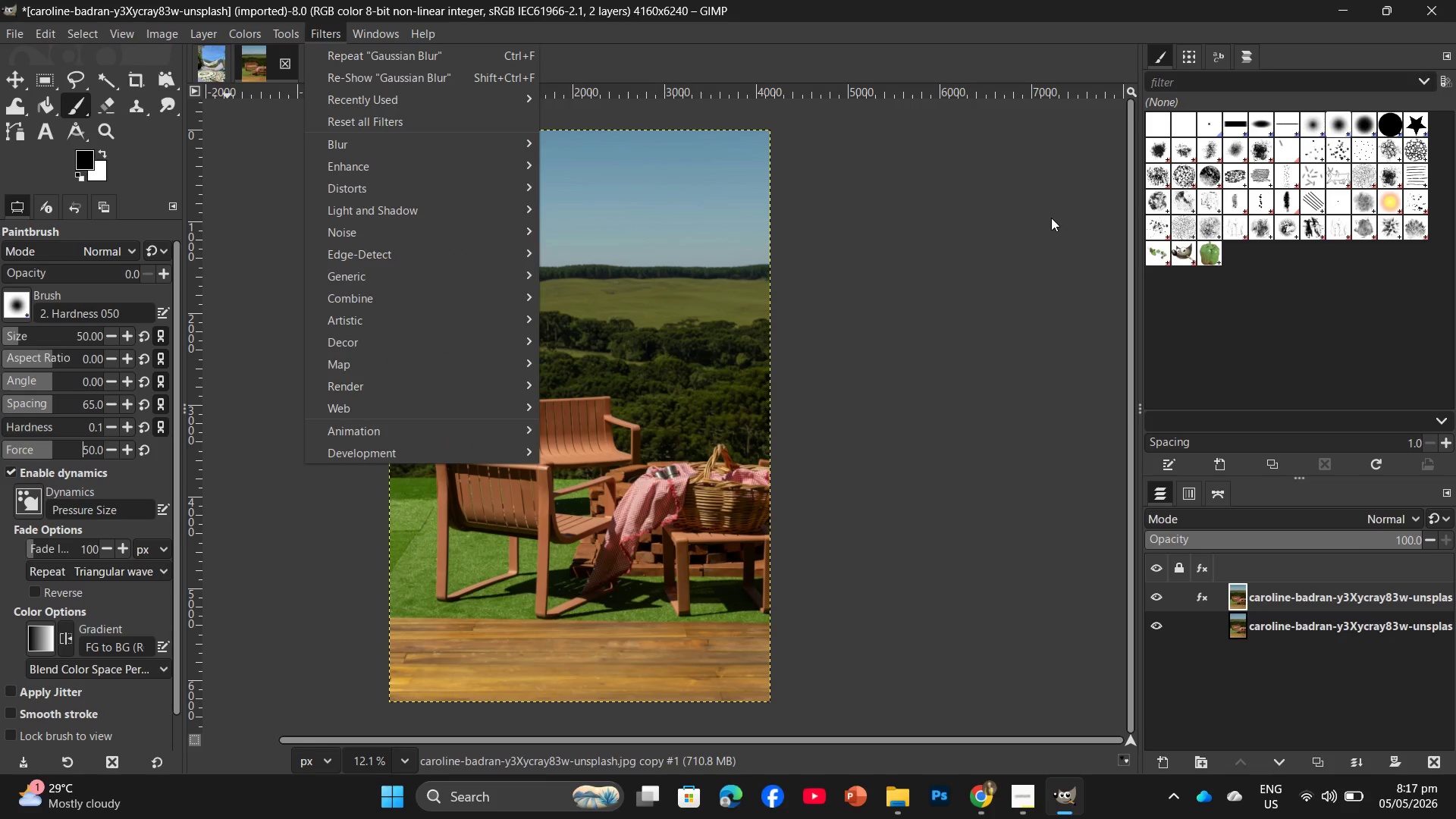 
left_click([962, 288])
 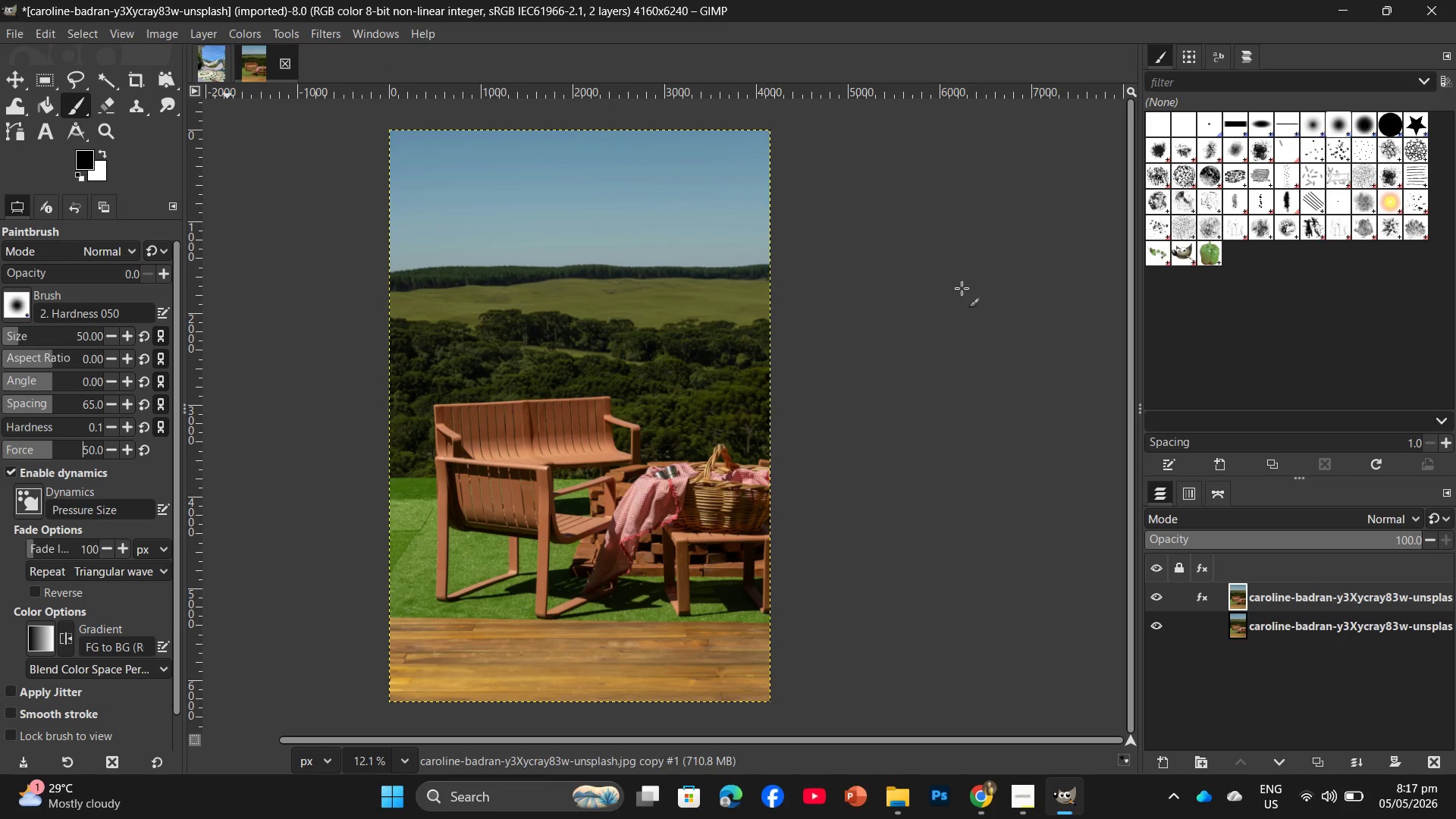 
key(Control+ControlLeft)
 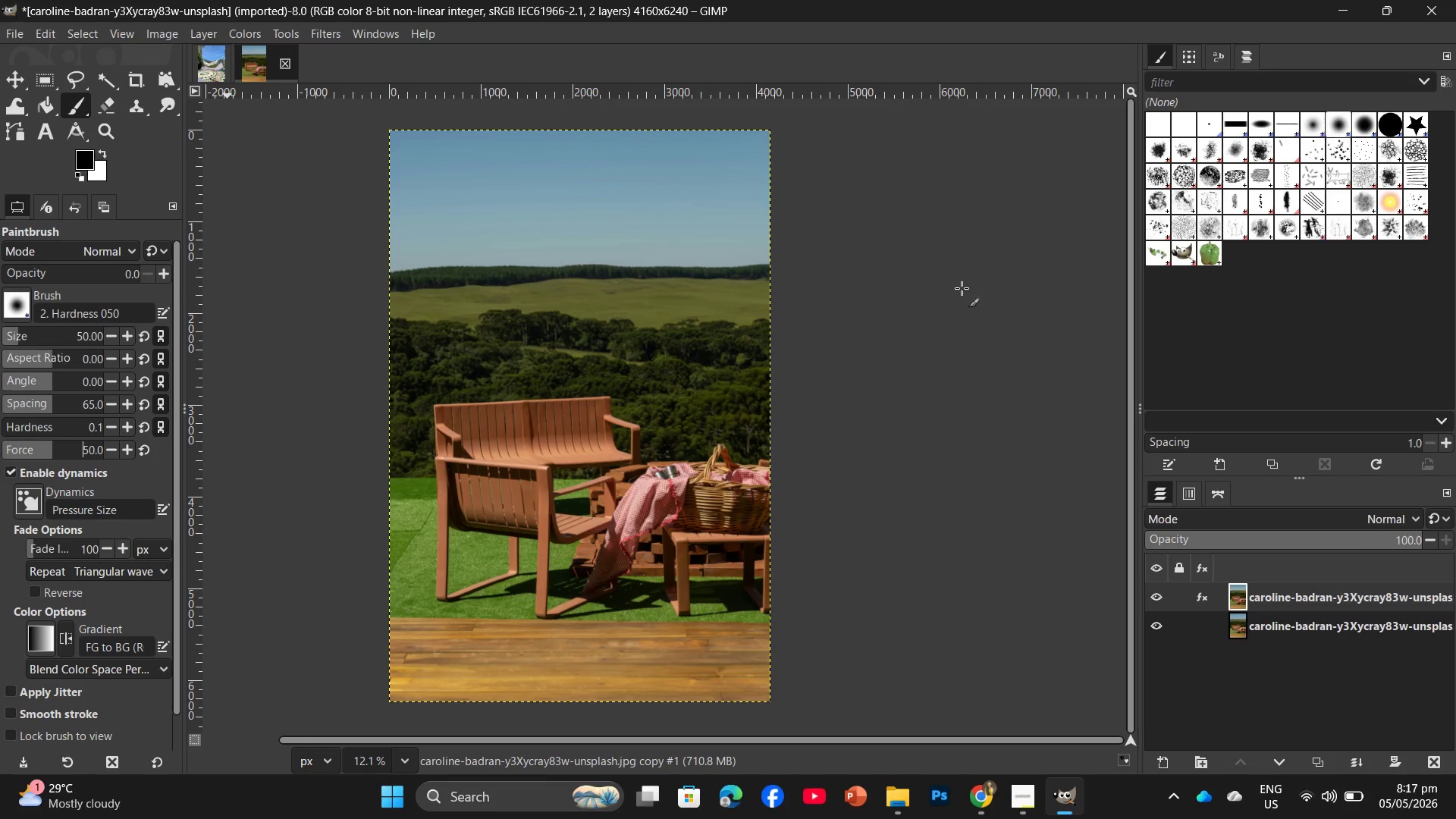 
key(Control+P)
 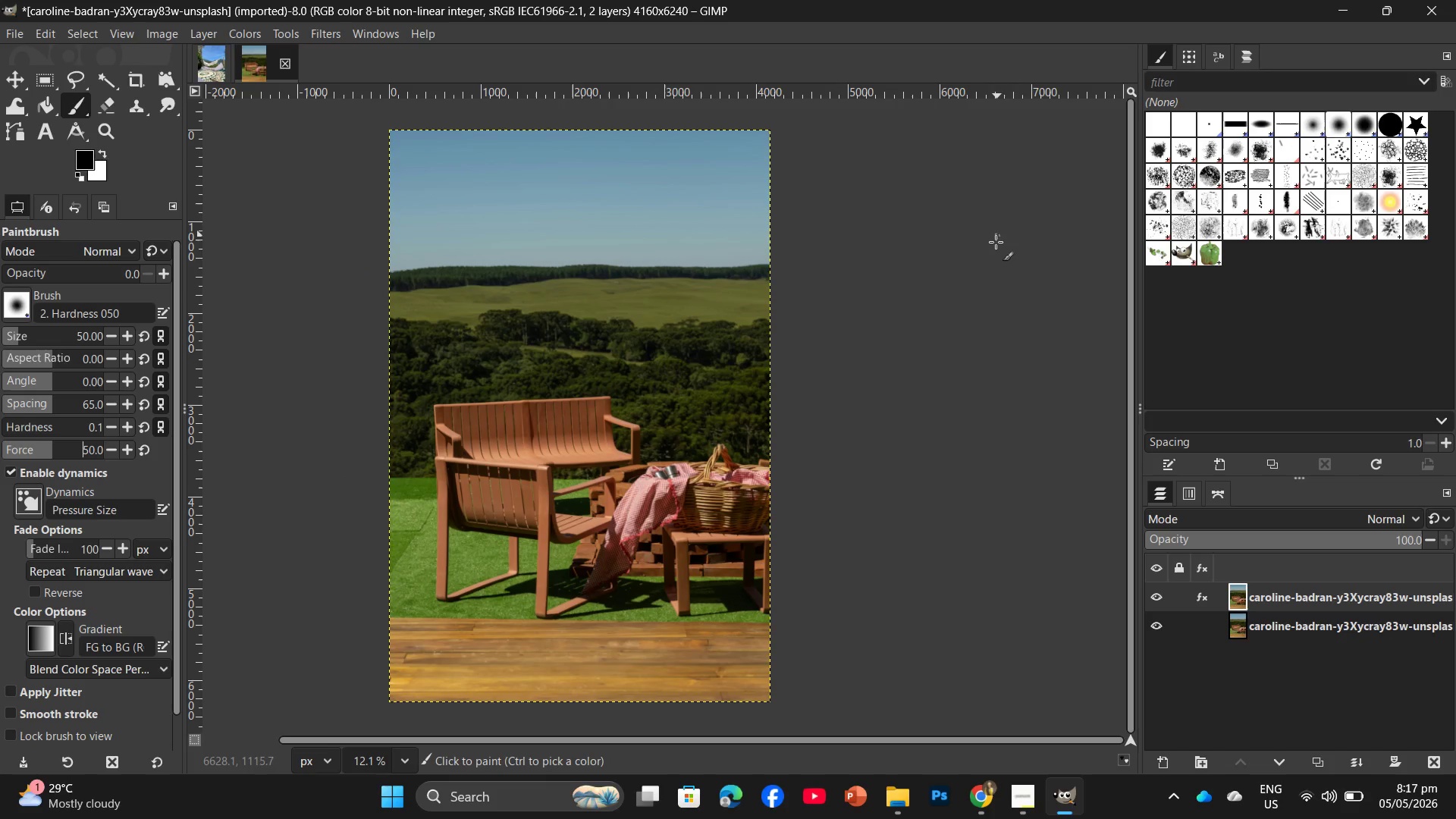 
right_click([964, 264])
 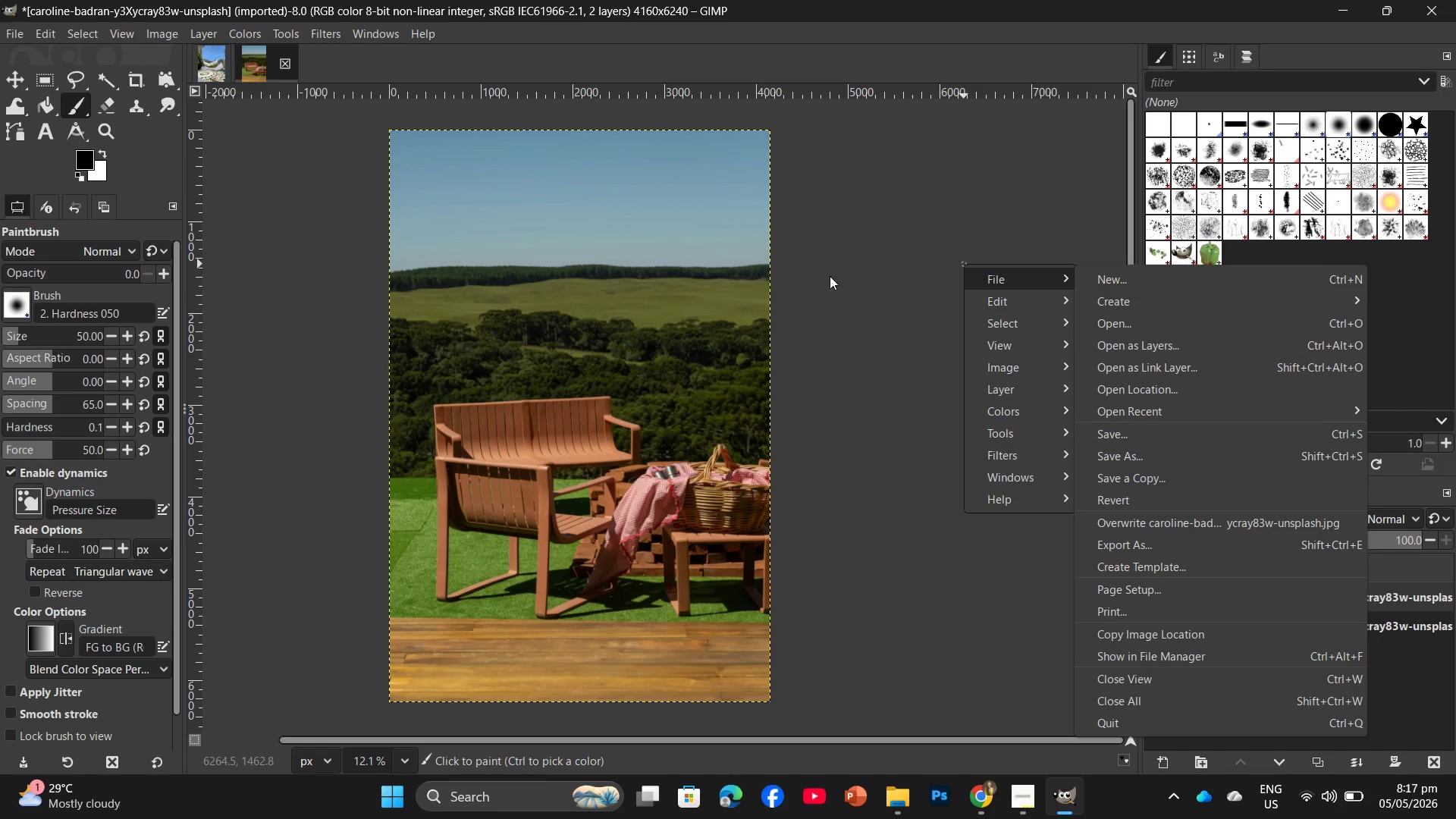 
left_click([235, 138])
 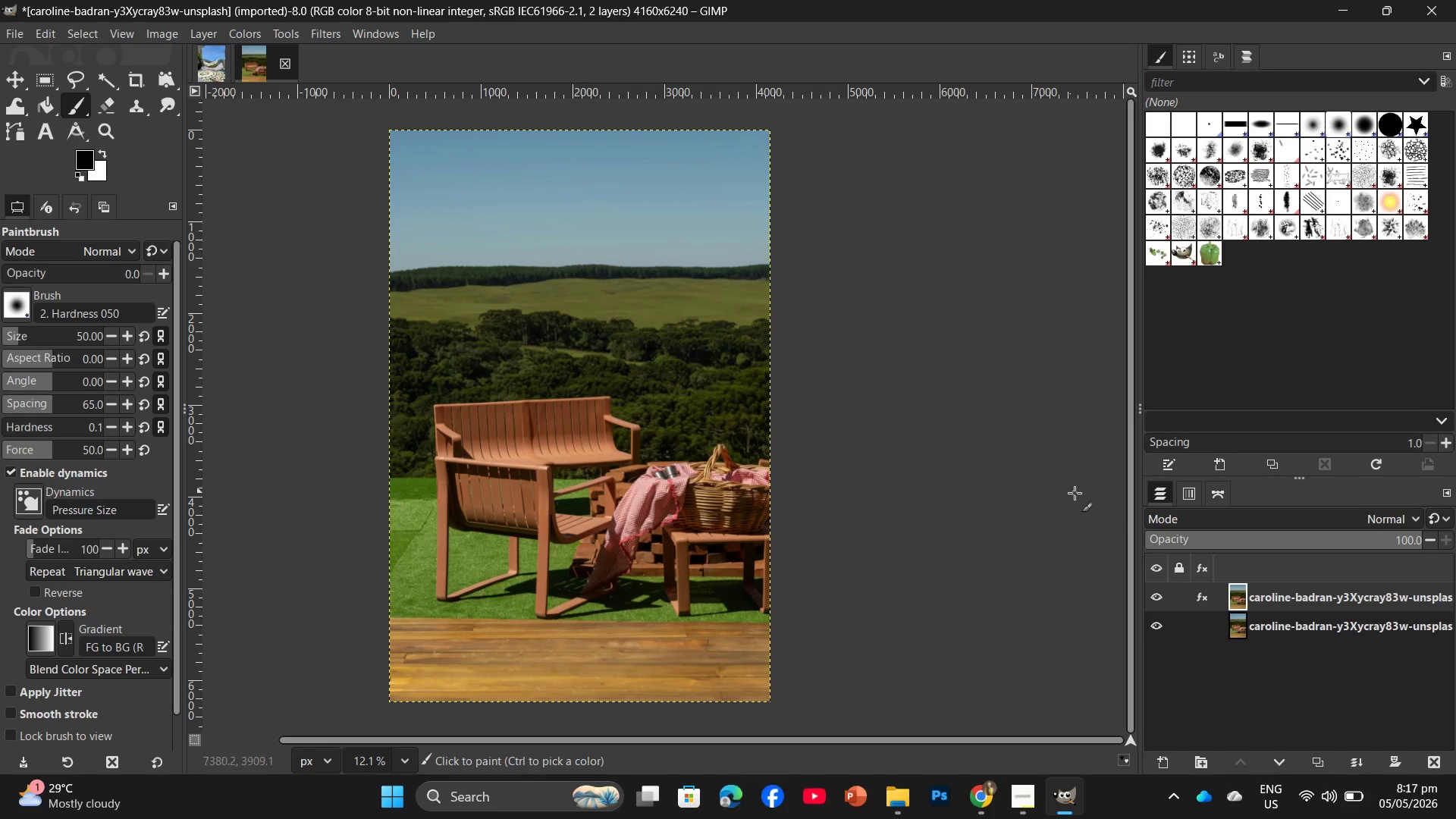 
left_click([1150, 595])
 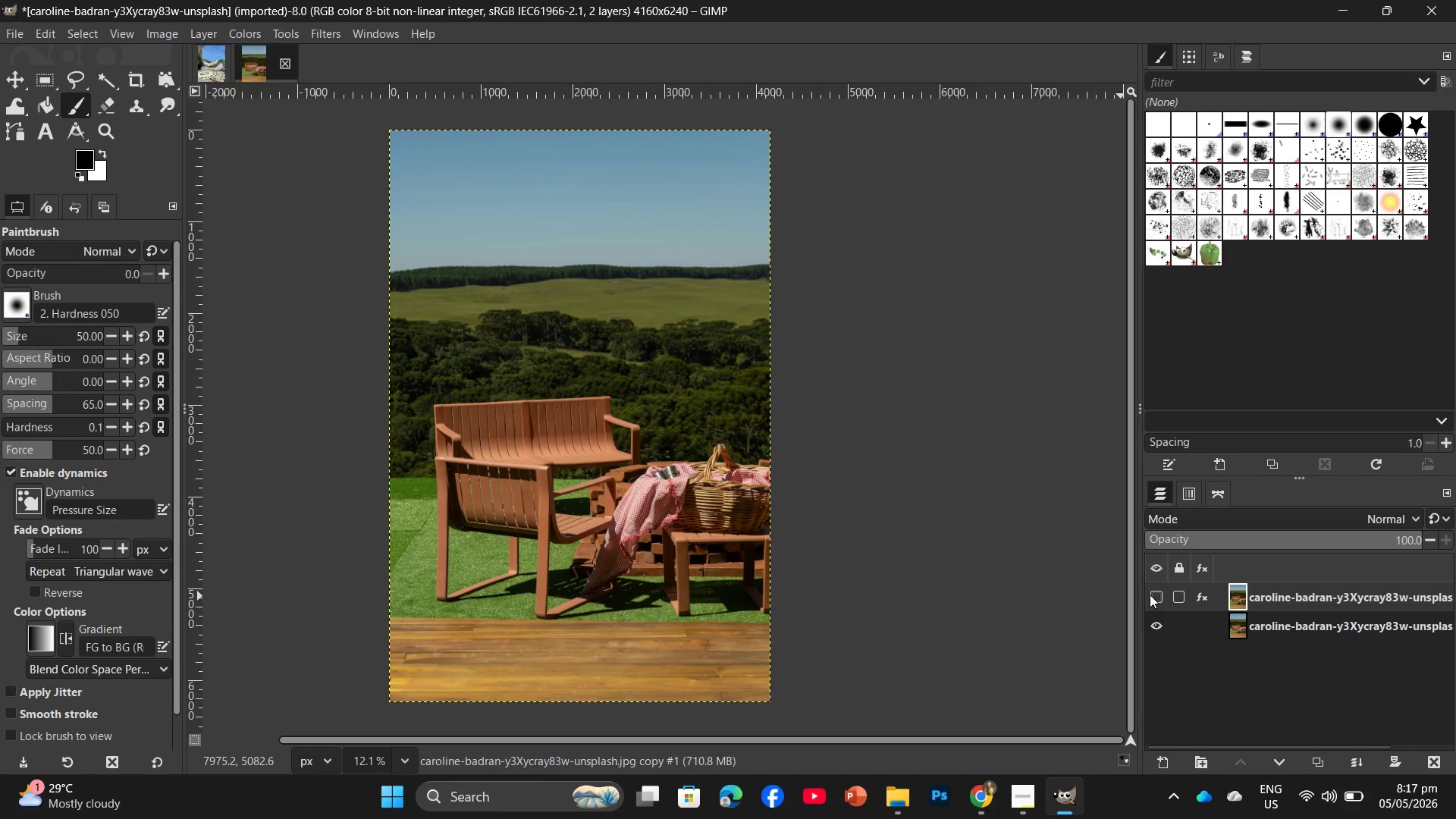 
left_click([1150, 595])
 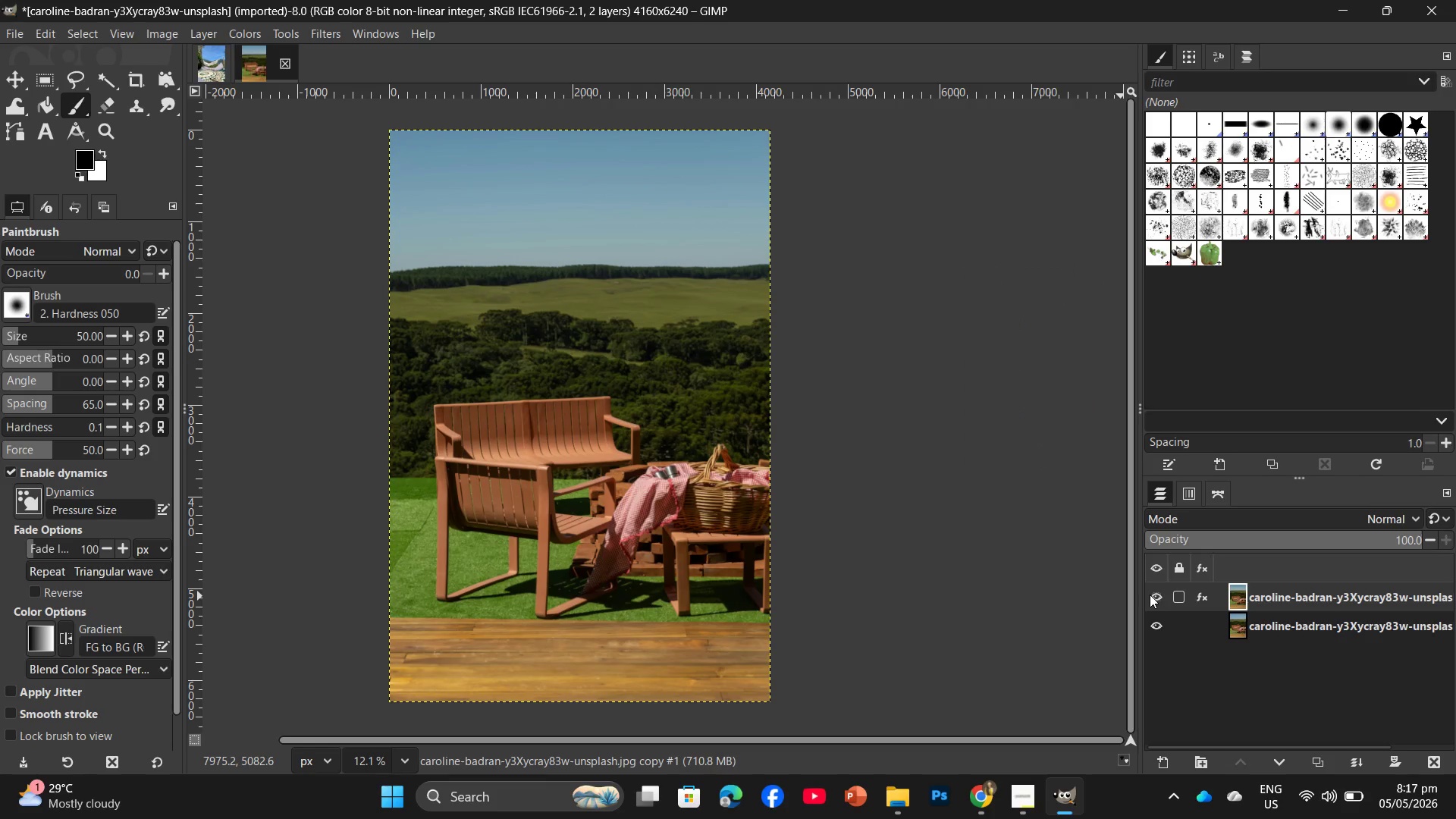 
left_click([1150, 595])
 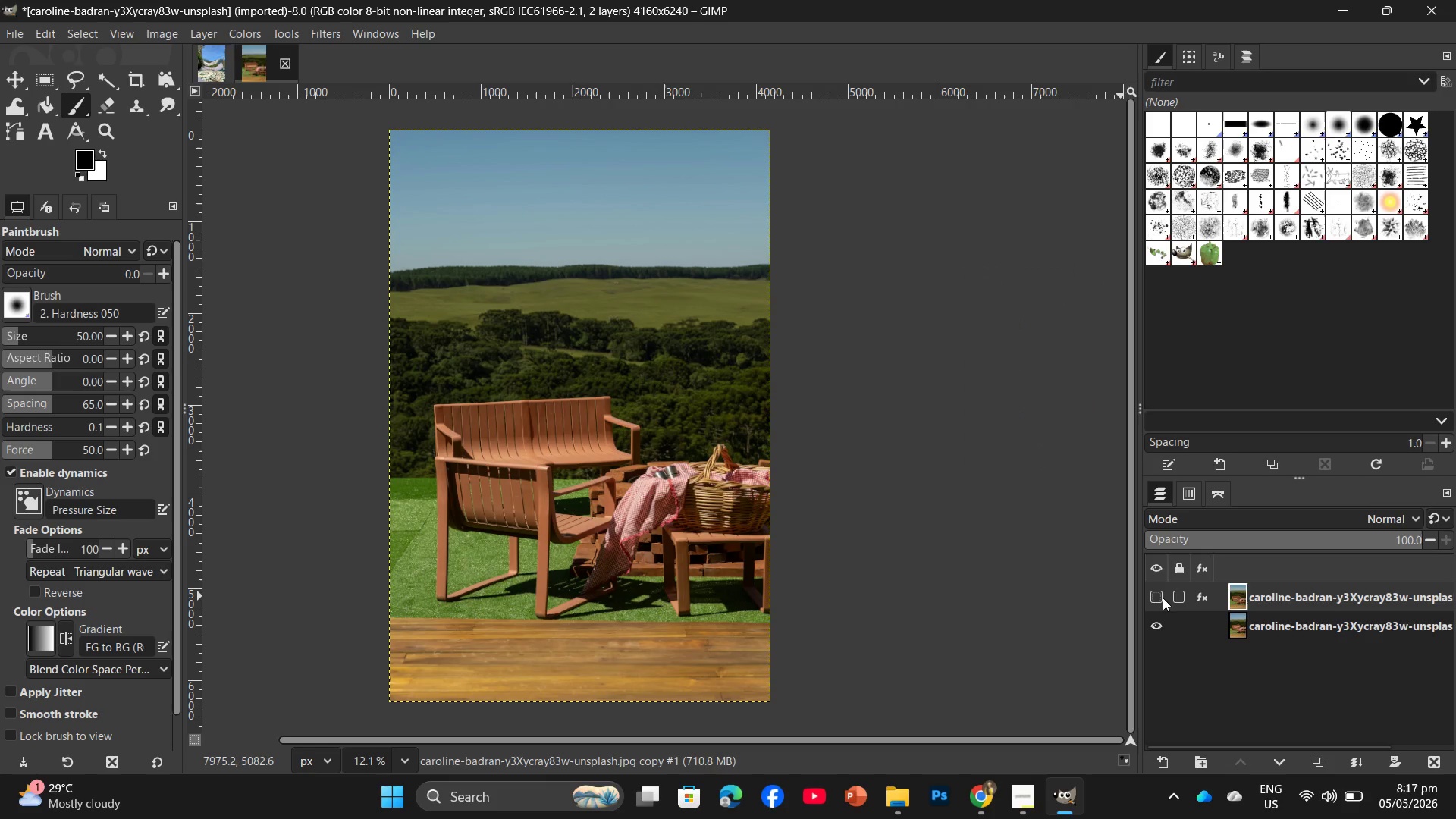 
left_click([1163, 598])
 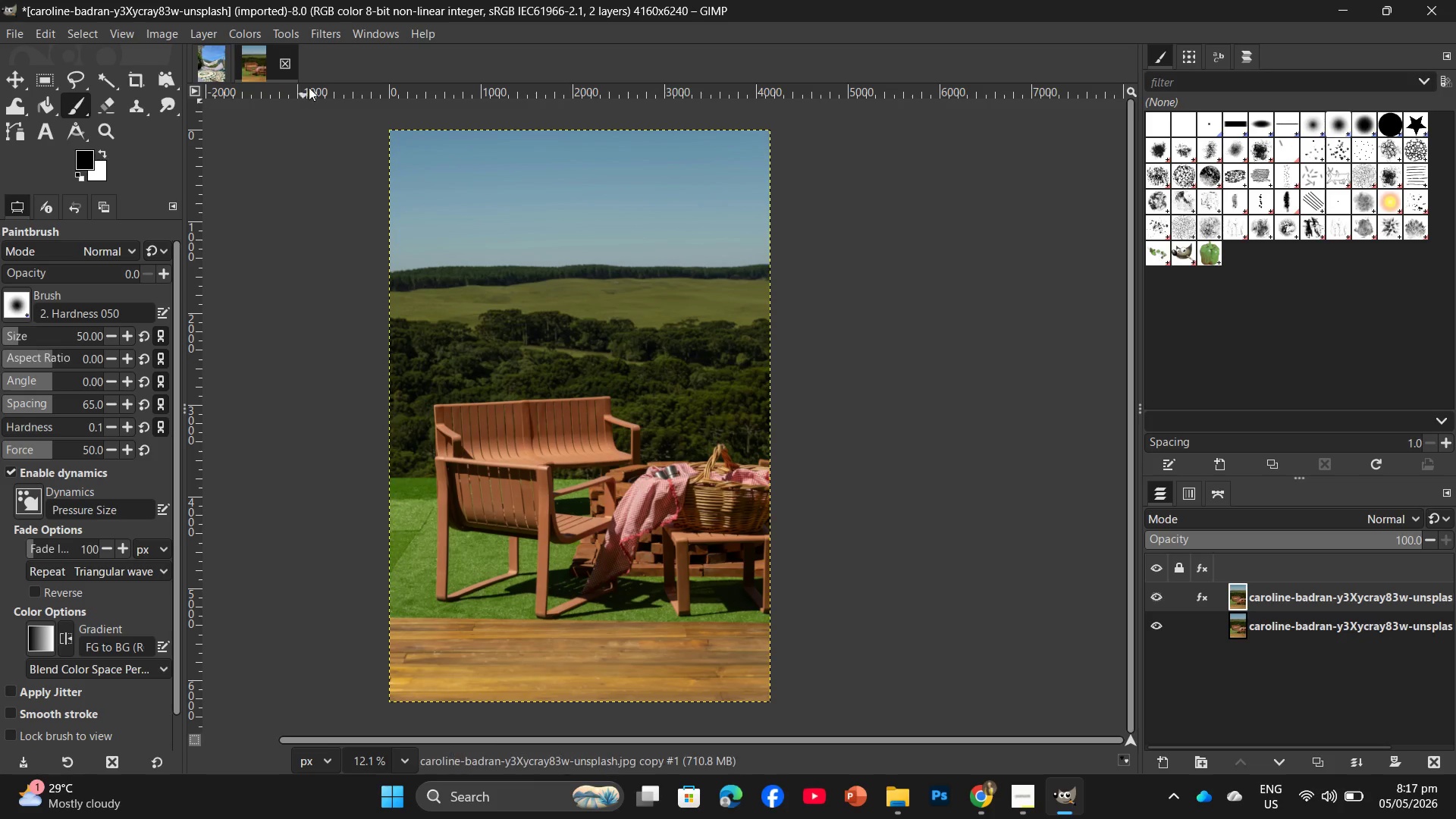 
left_click([325, 33])
 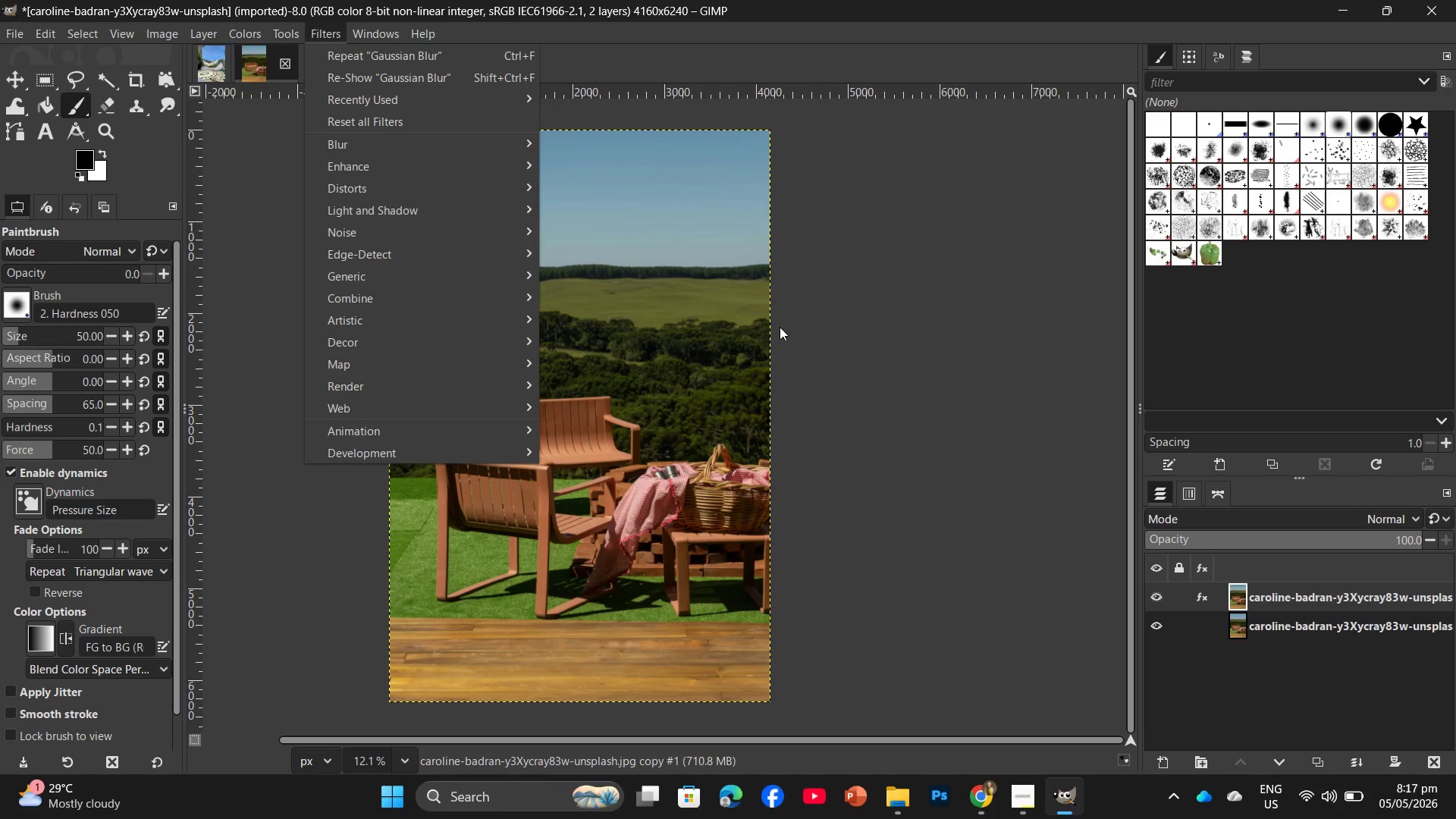 
wait(7.34)
 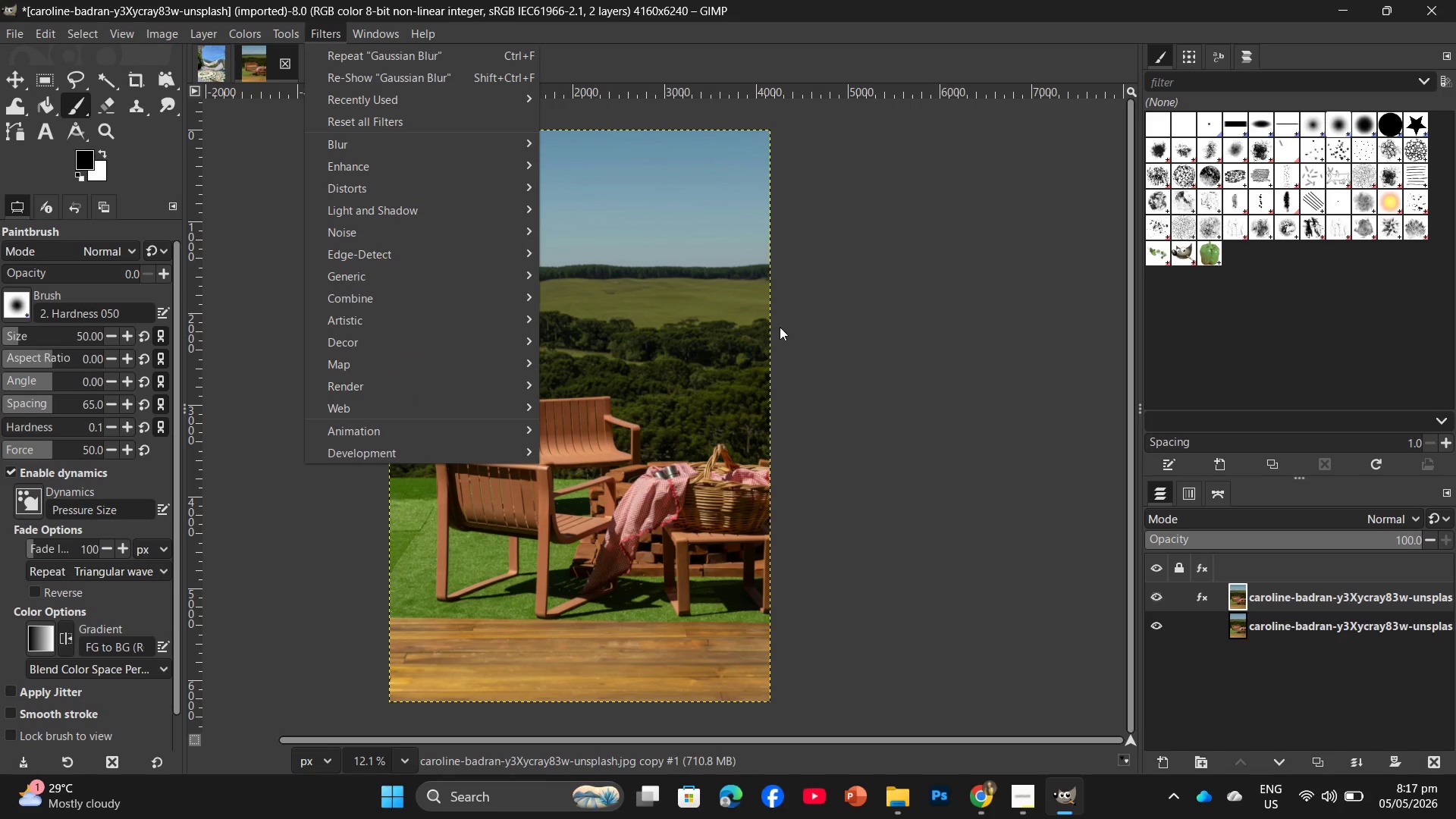 
right_click([909, 299])
 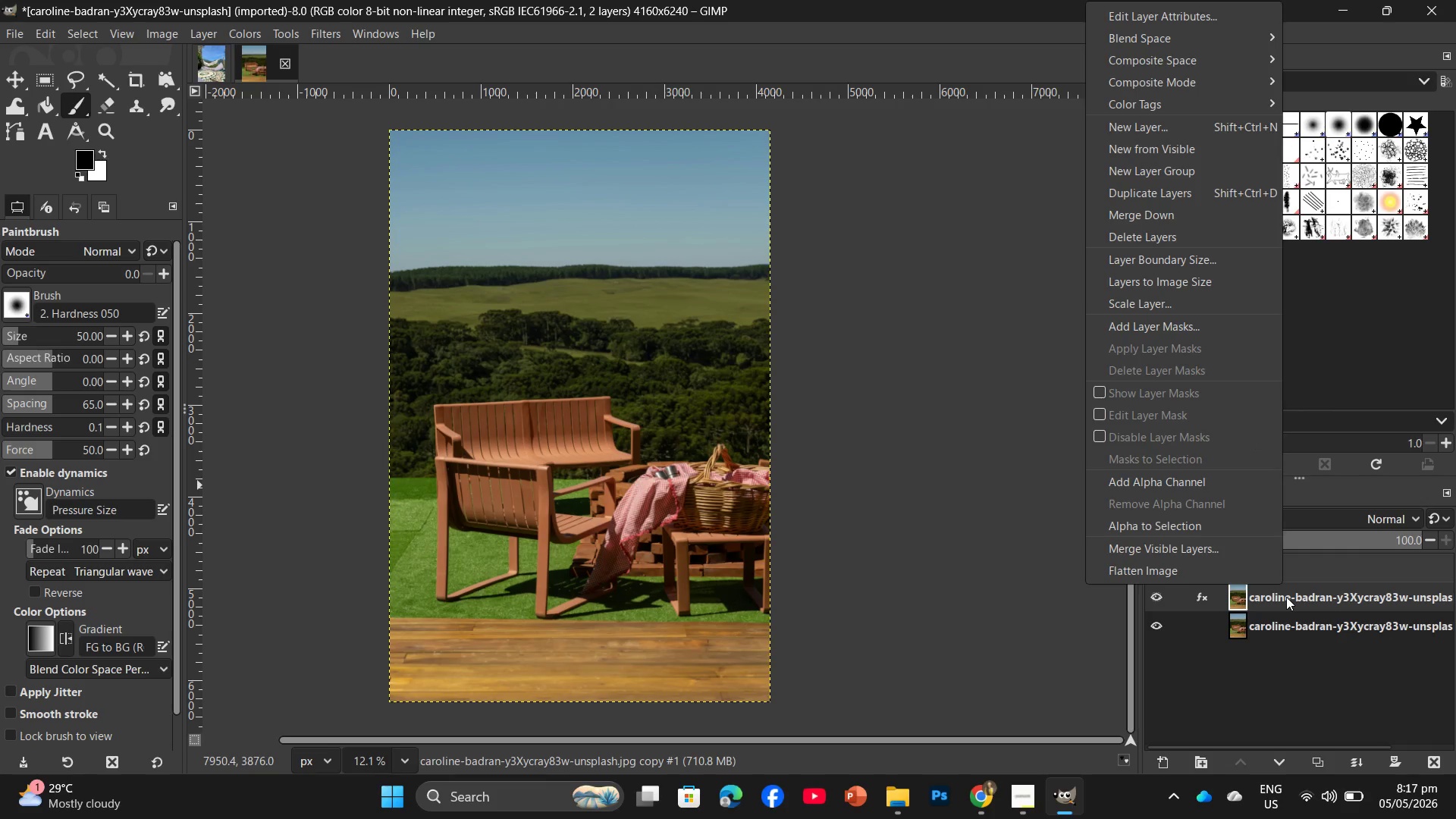 
double_click([1286, 597])
 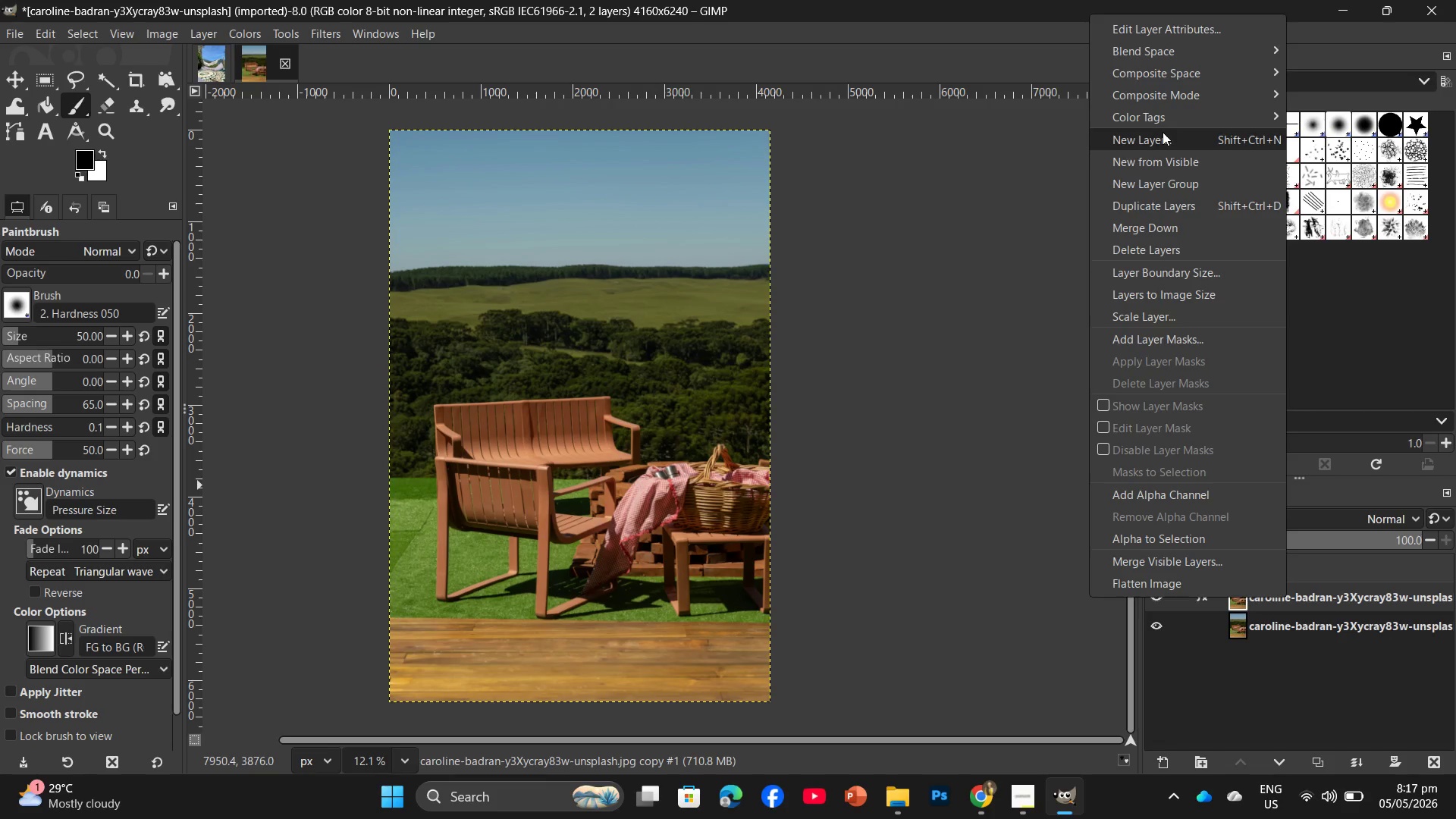 
left_click([991, 227])
 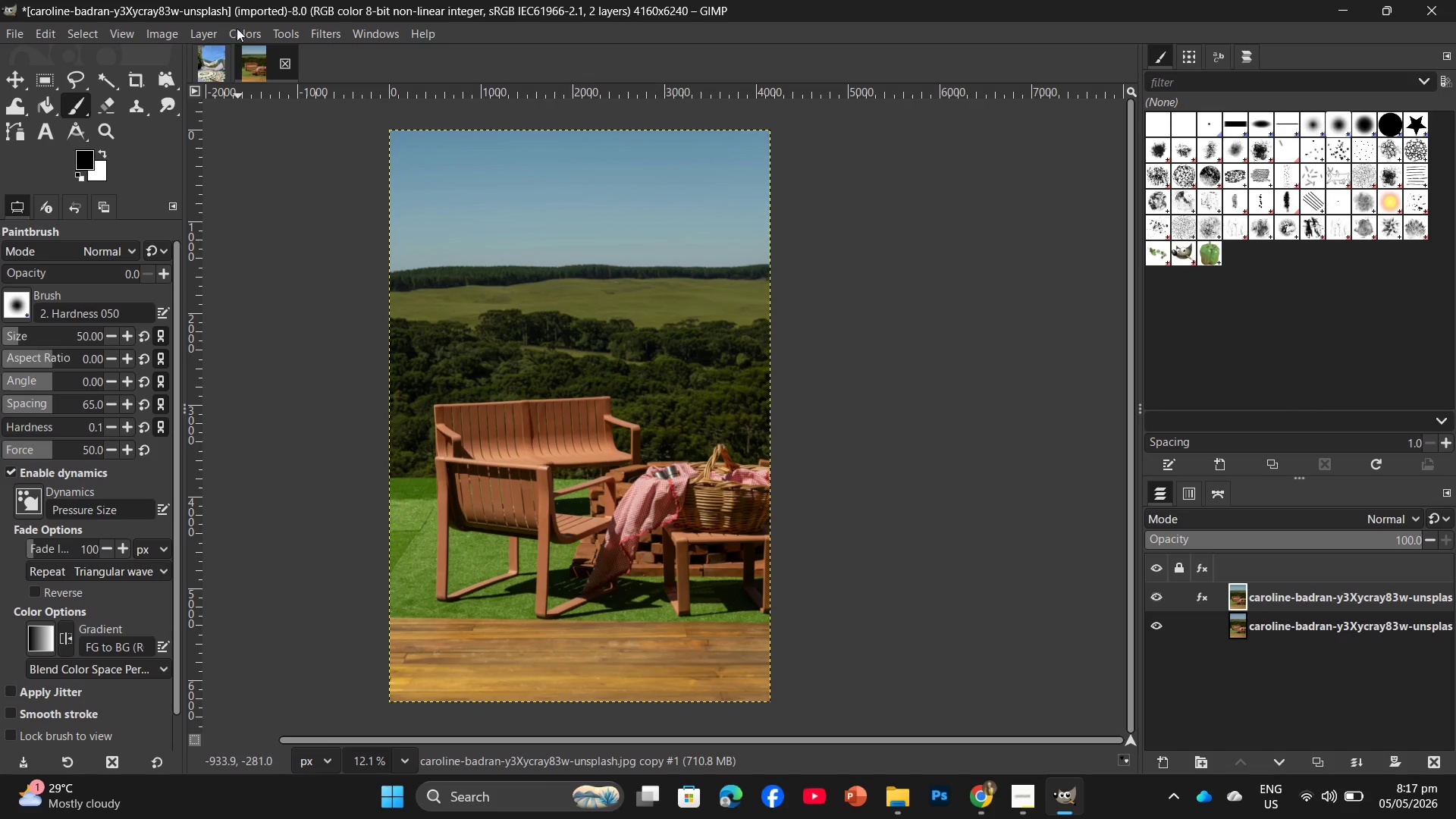 
left_click([201, 30])
 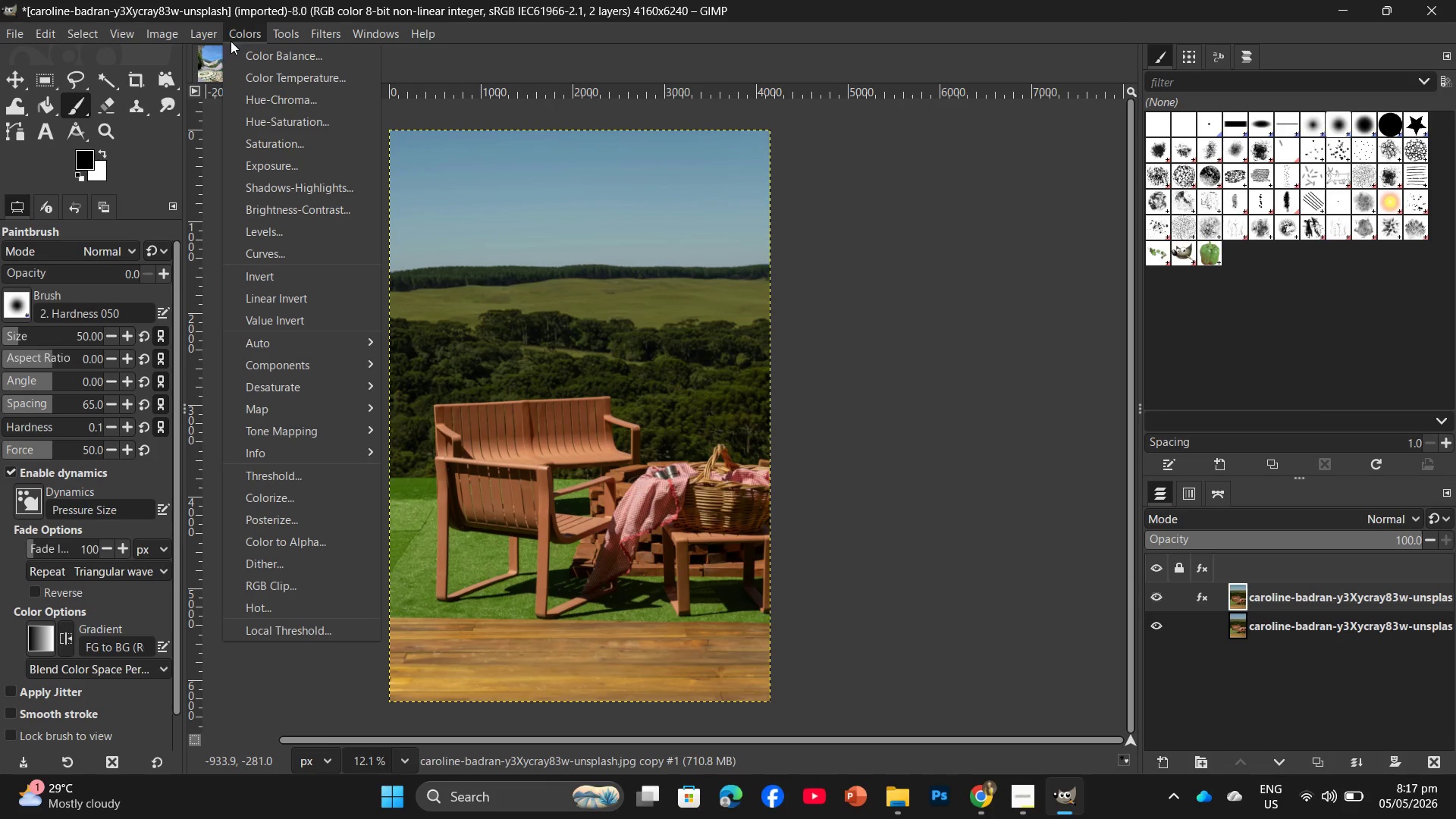 
mouse_move([211, 64])
 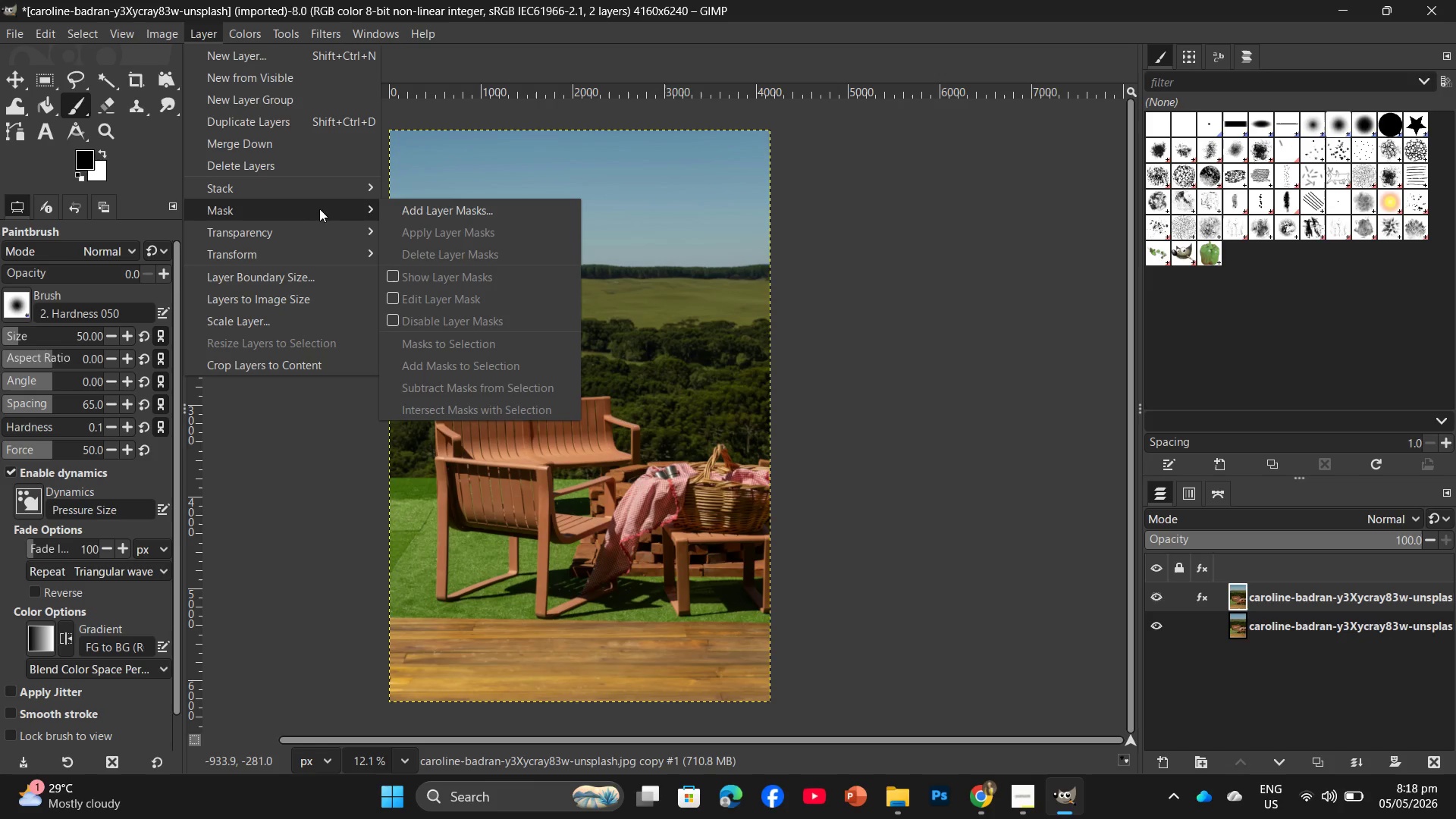 
left_click([450, 206])
 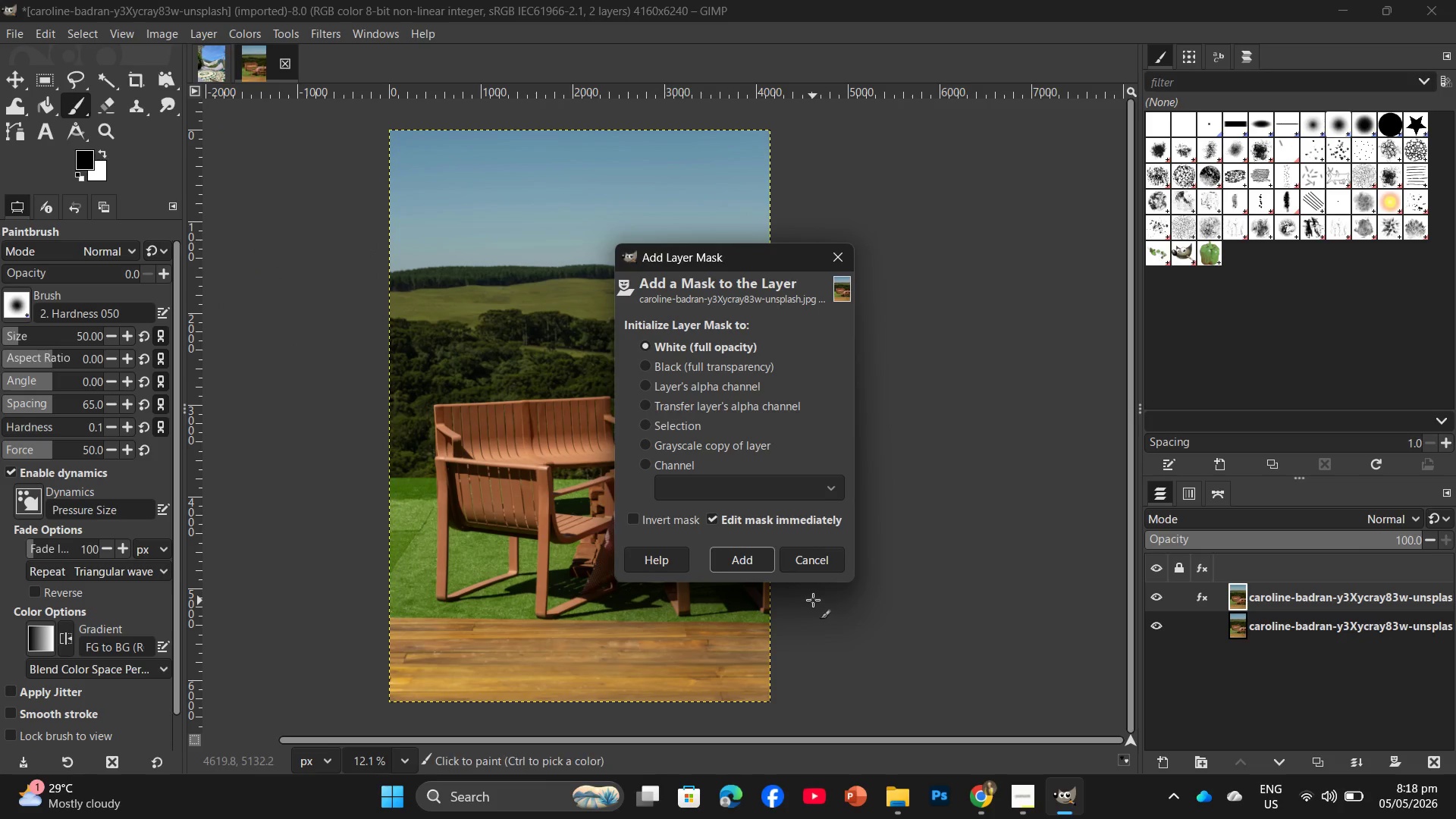 
left_click([698, 366])
 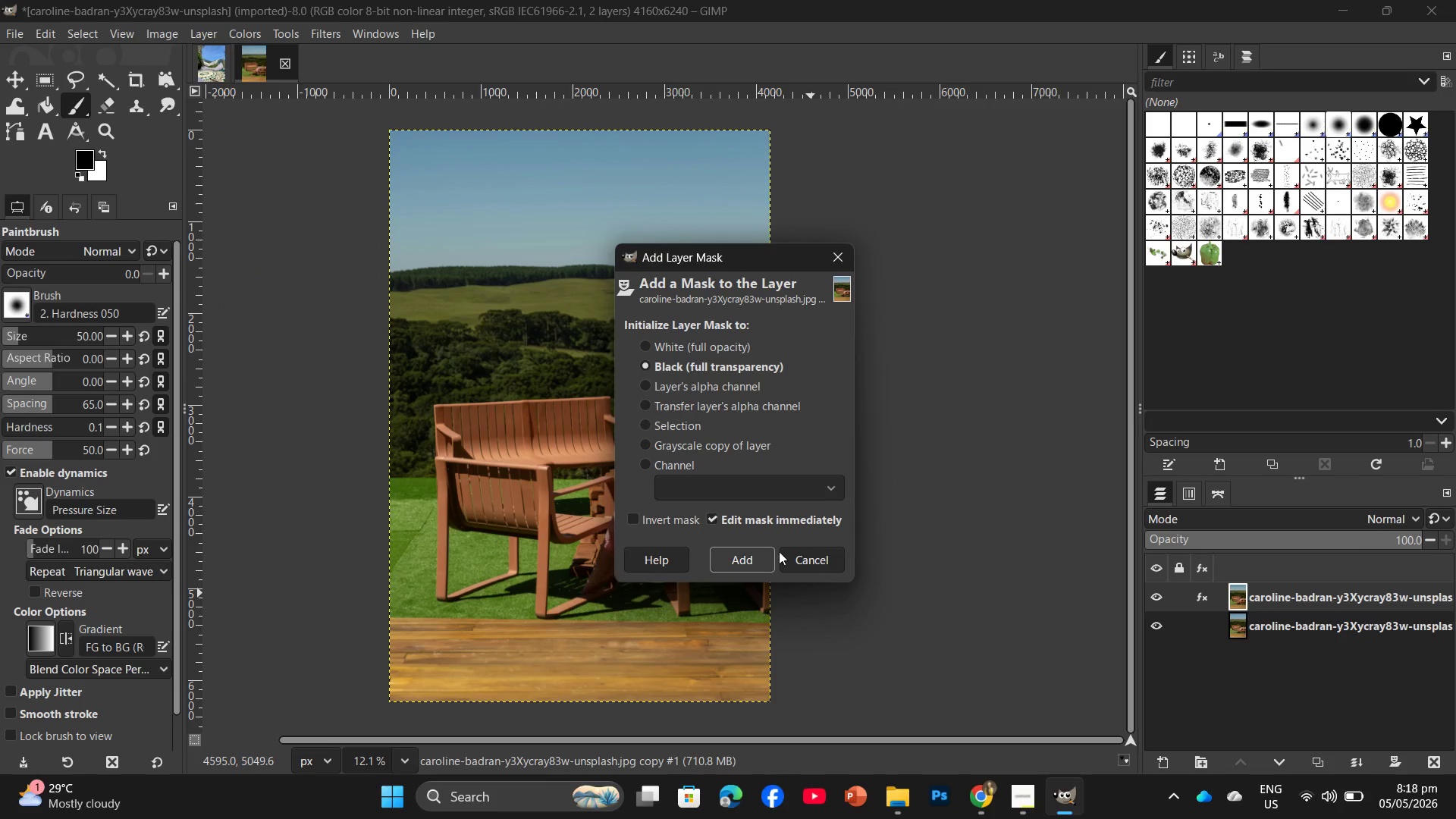 
left_click([756, 555])
 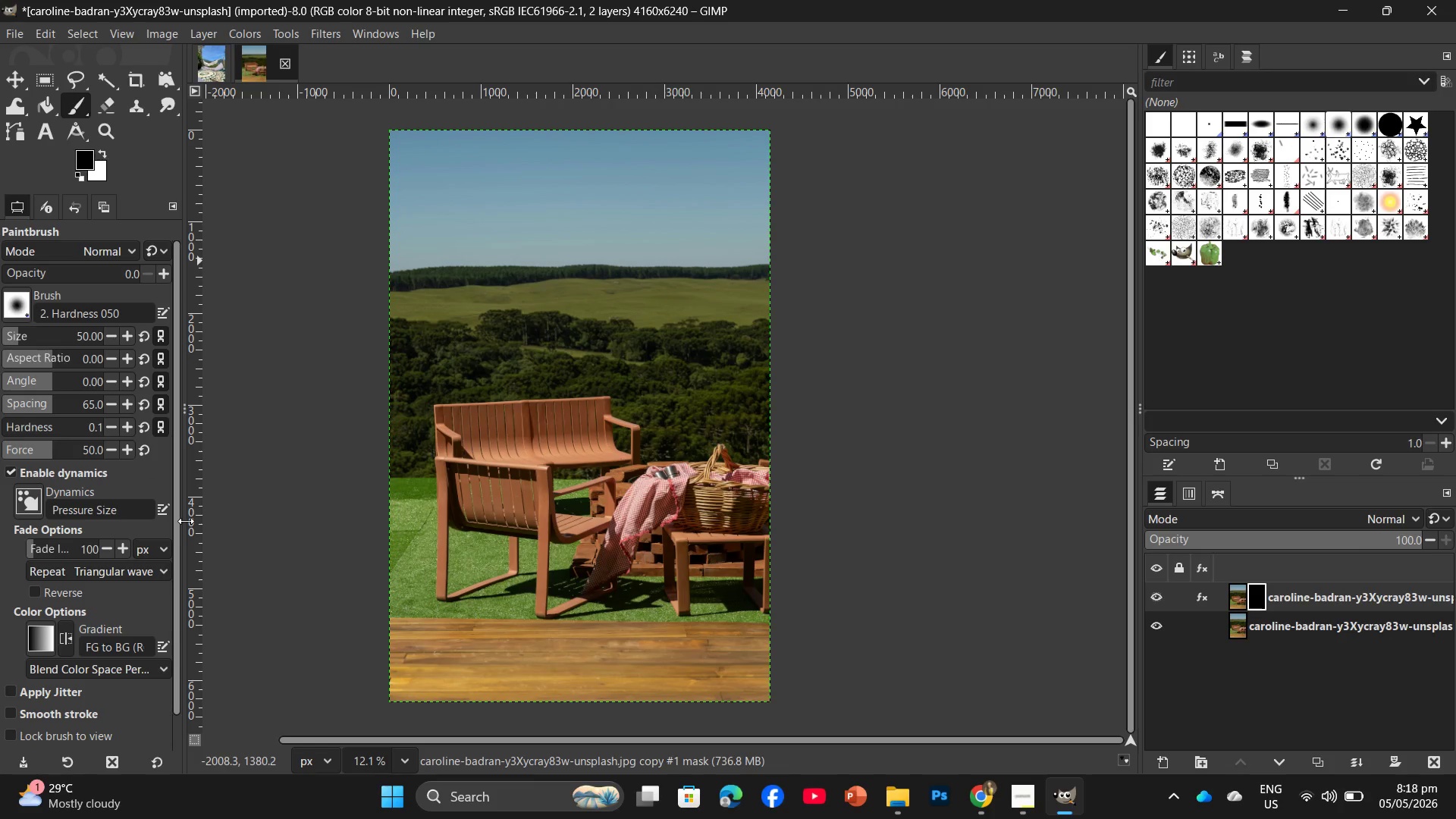 
wait(26.98)
 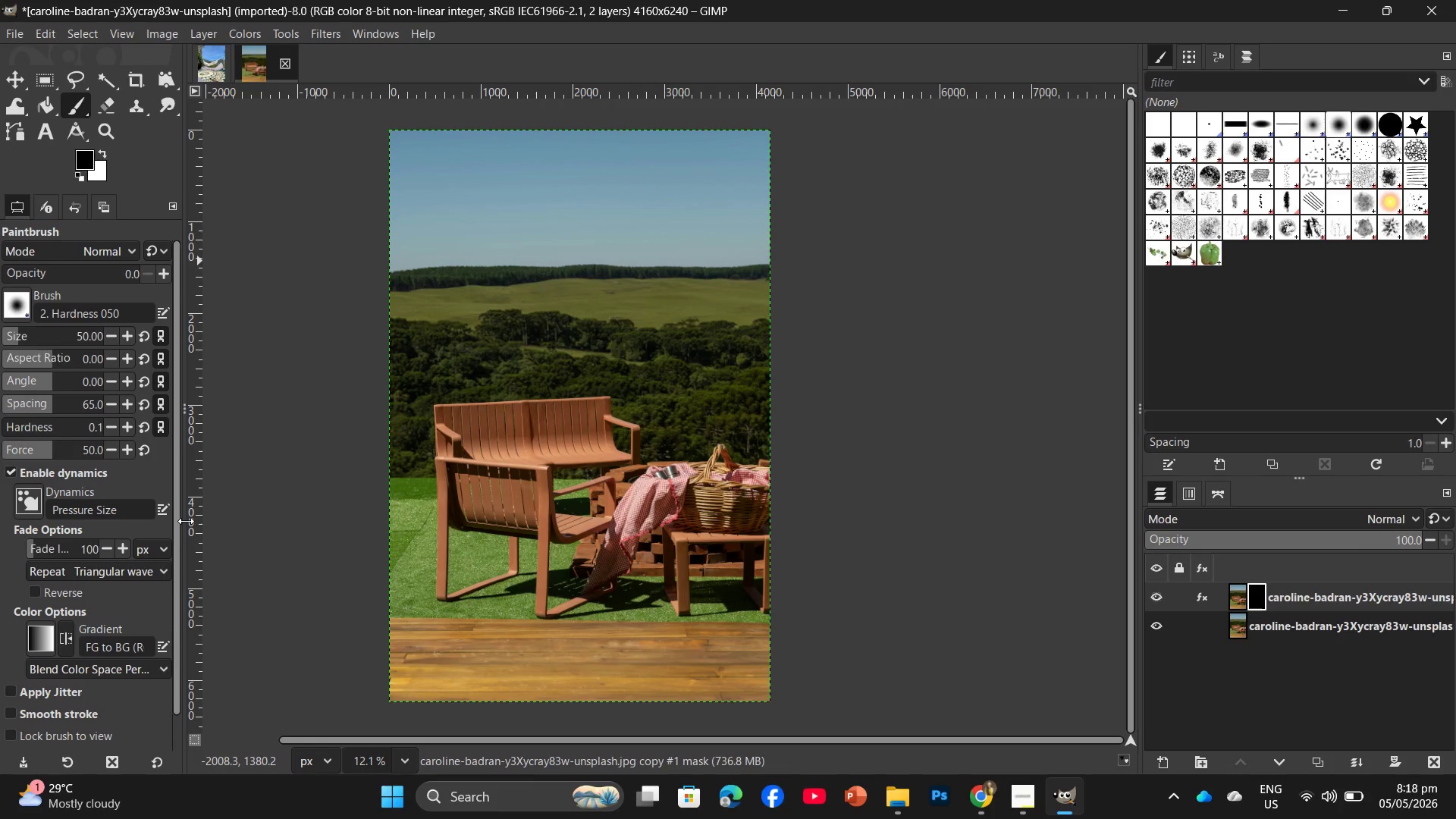 
mouse_move([140, 267])
 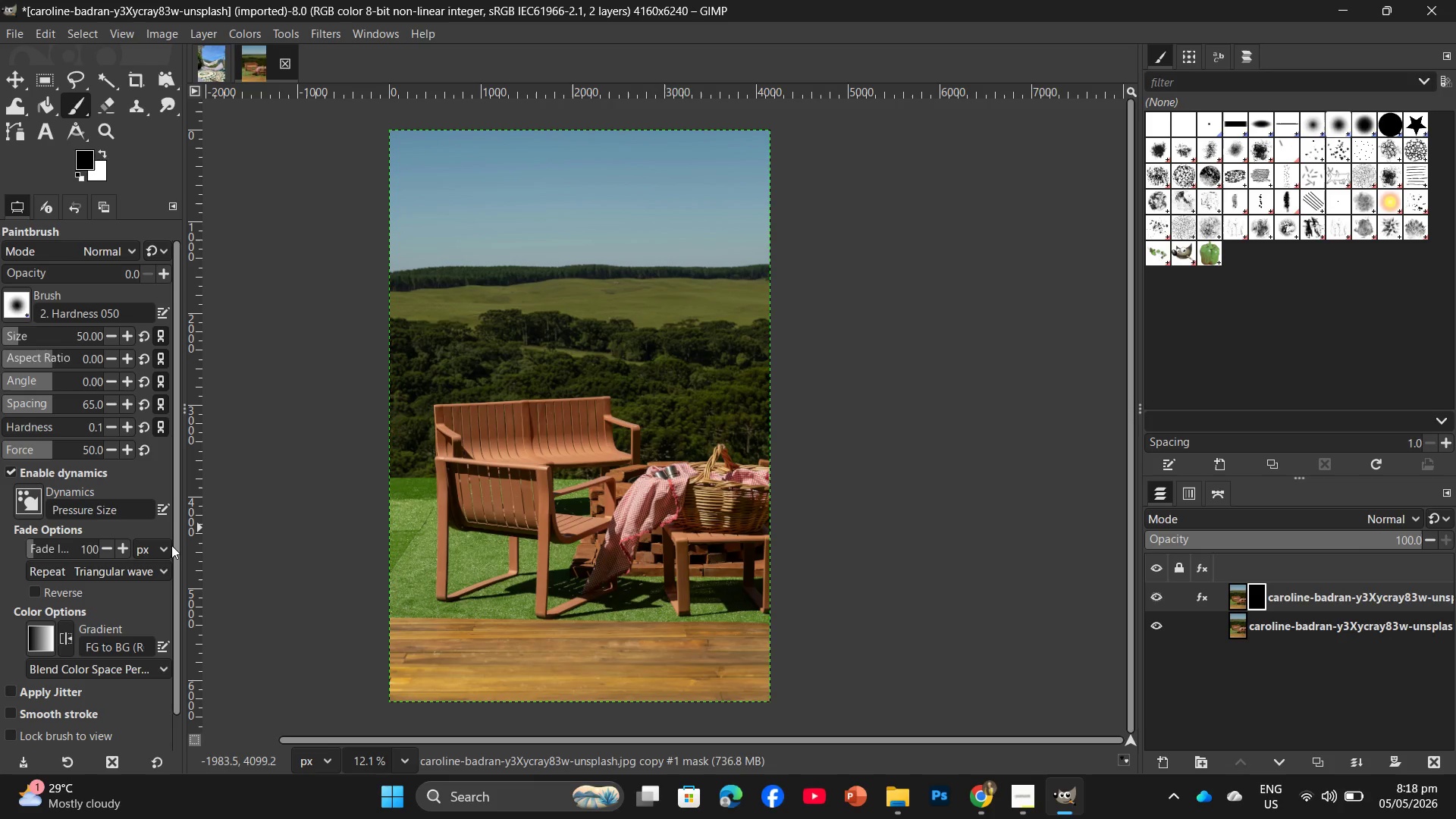 
scroll: coordinate [222, 490], scroll_direction: down, amount: 5.0
 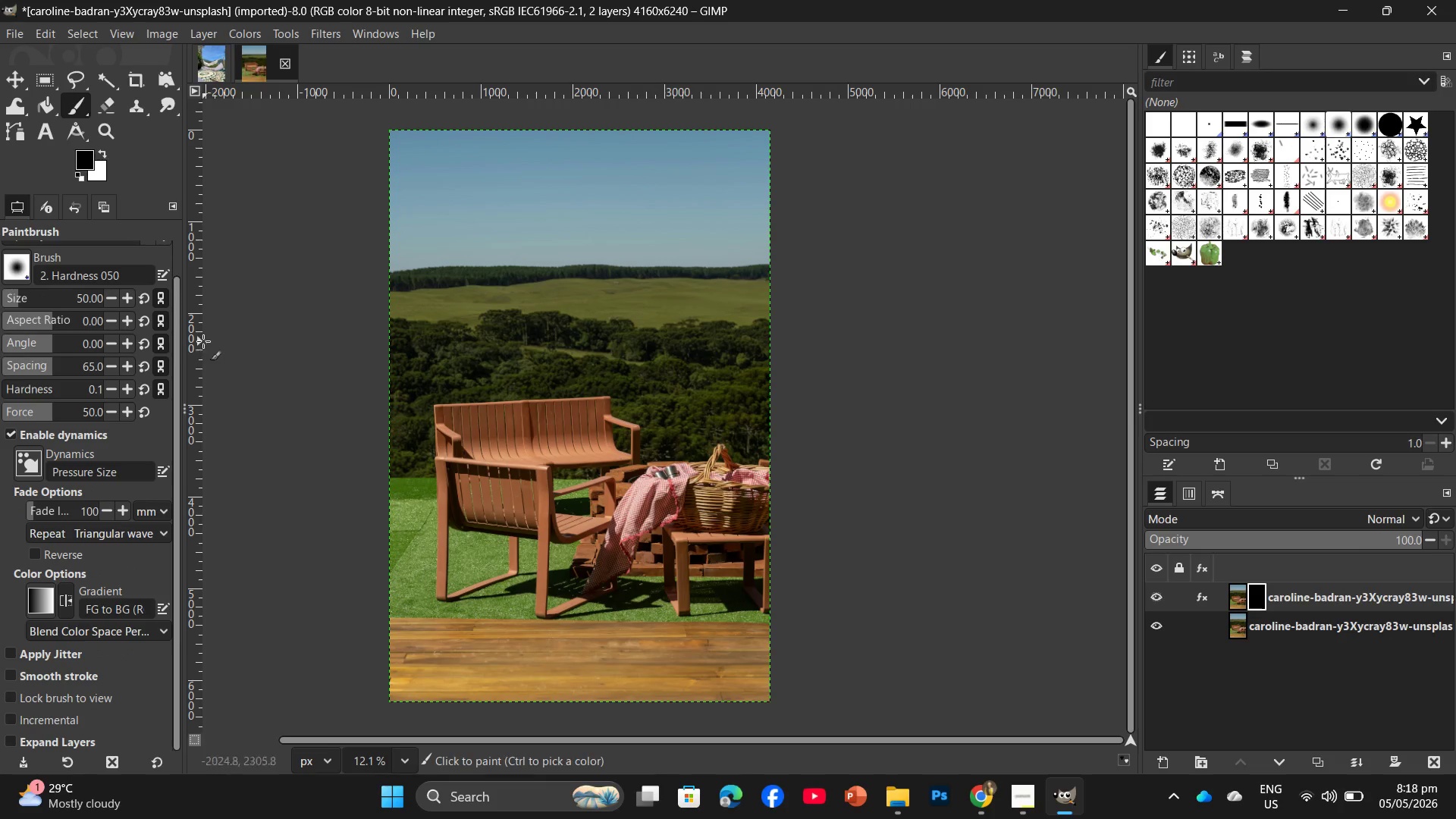 
scroll: coordinate [114, 378], scroll_direction: up, amount: 7.0
 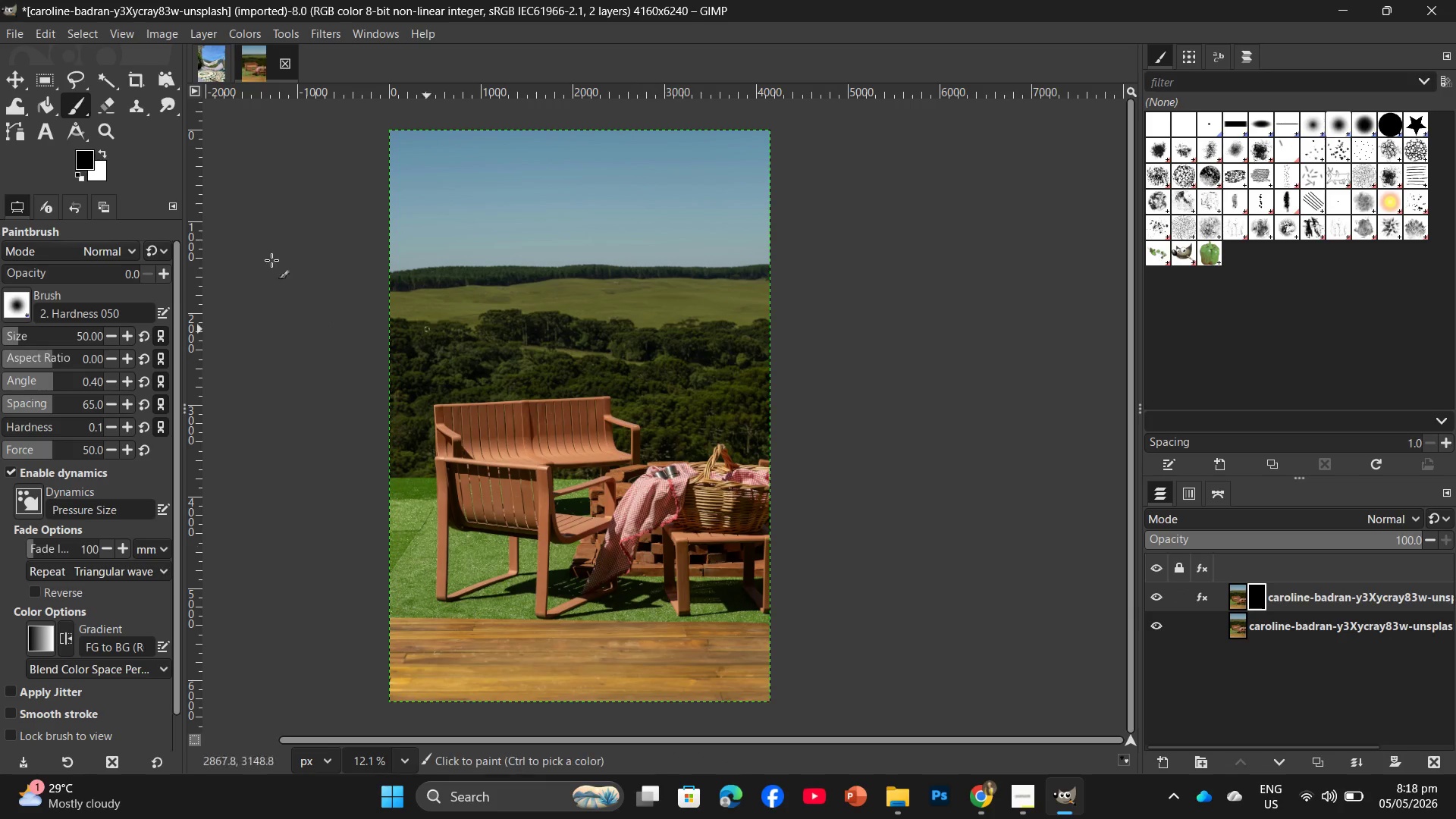 
wait(5.4)
 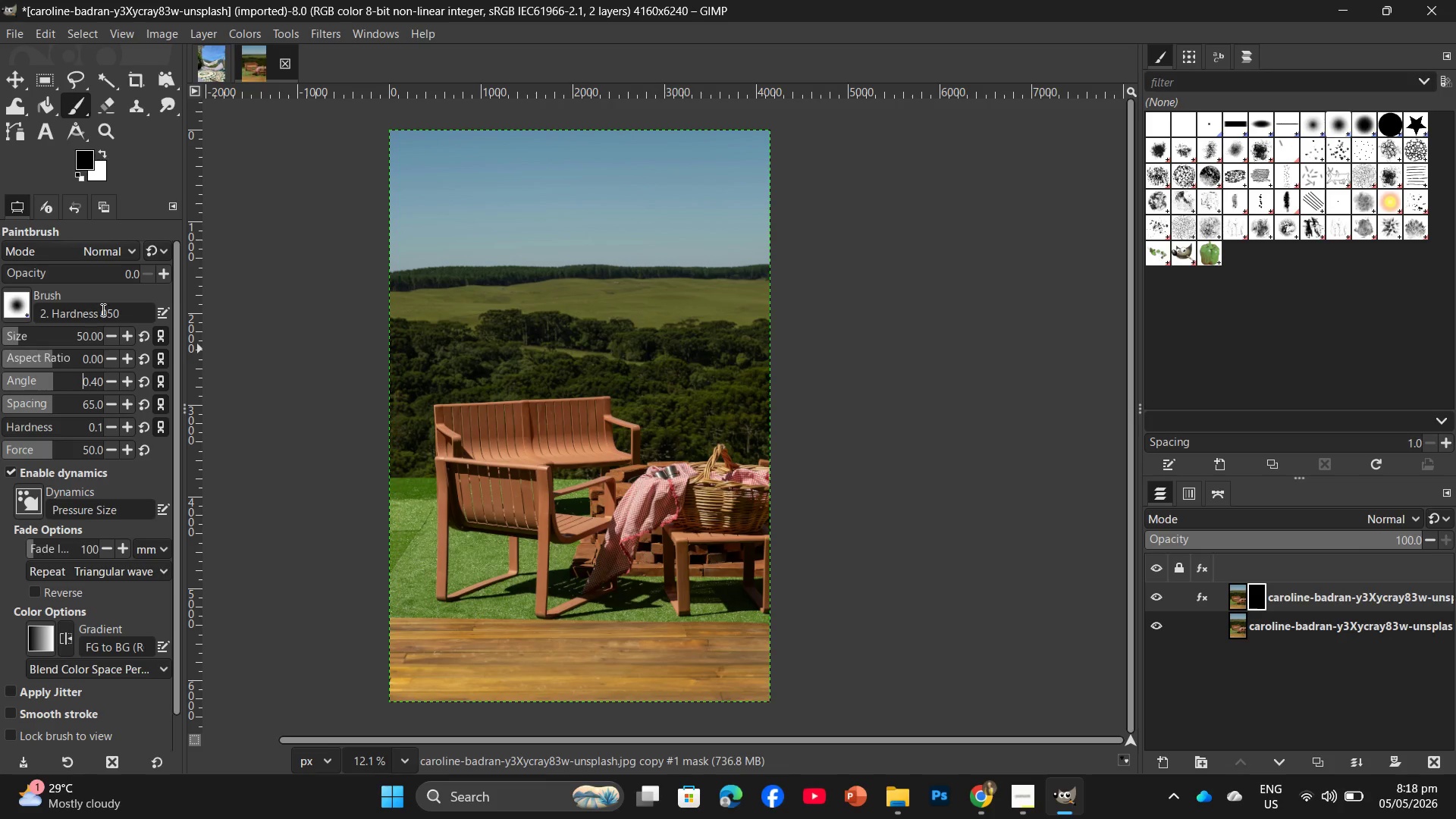 
left_click([325, 33])
 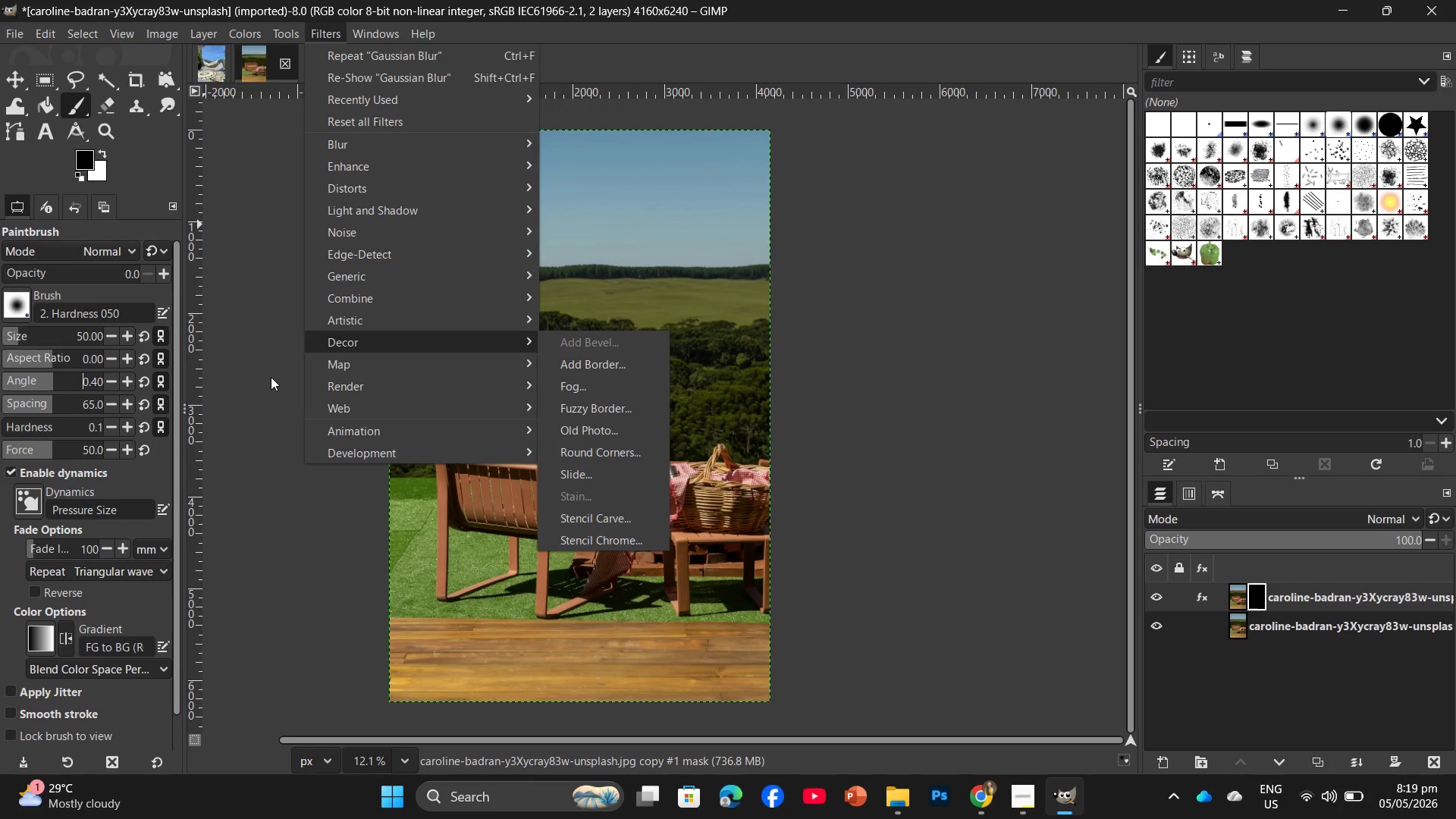 
wait(23.8)
 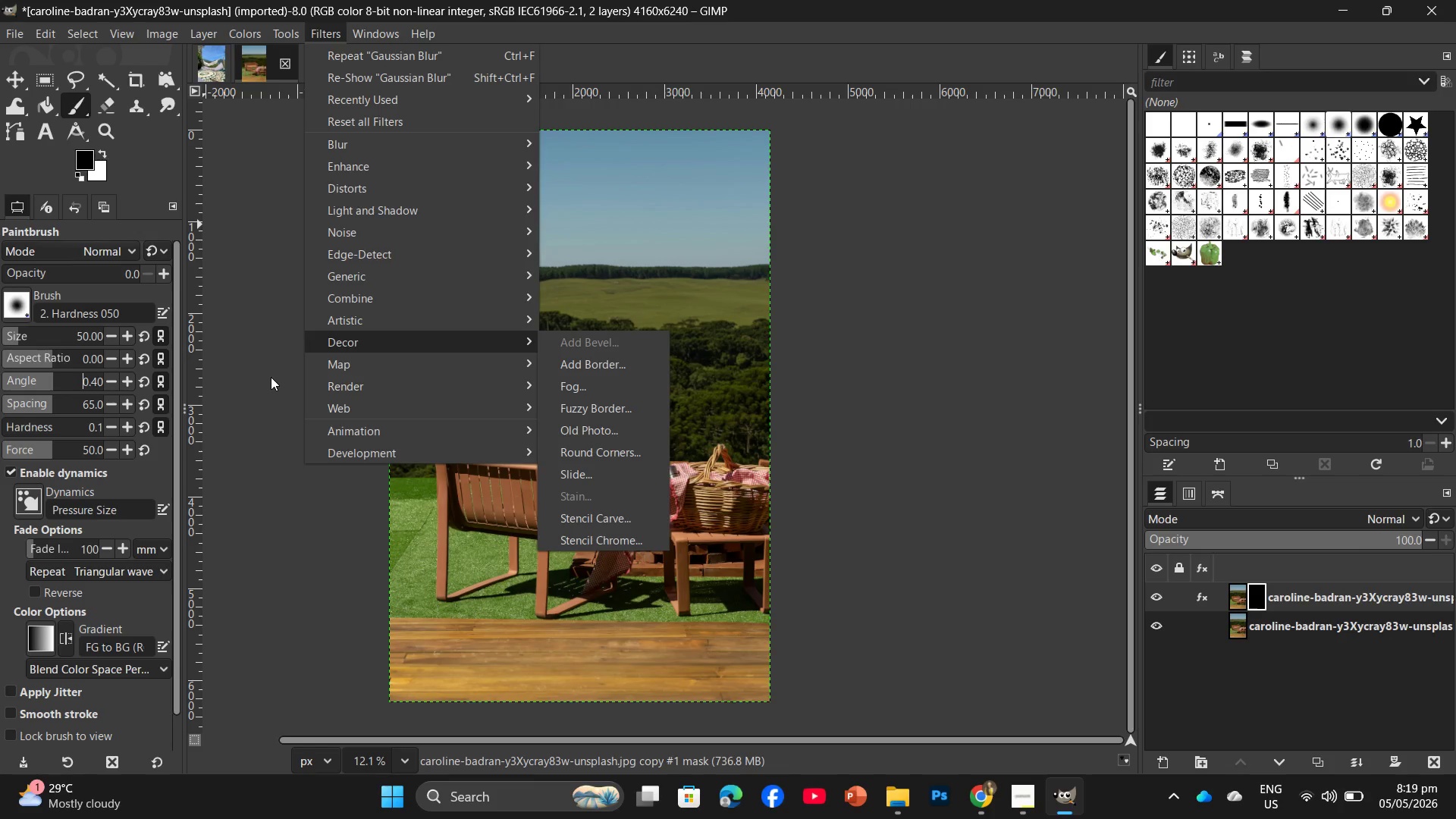 
left_click([848, 616])
 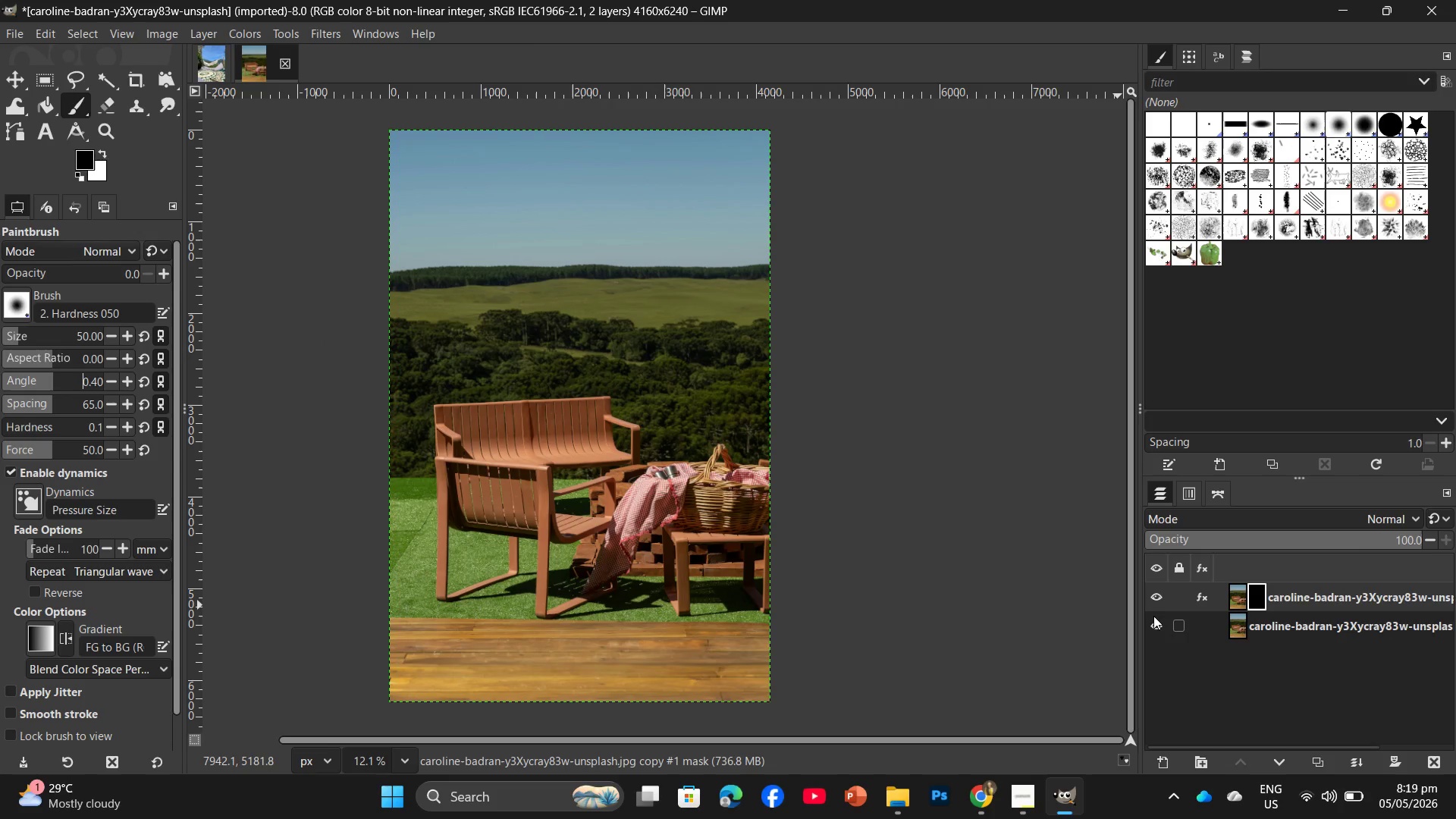 
left_click([1153, 596])
 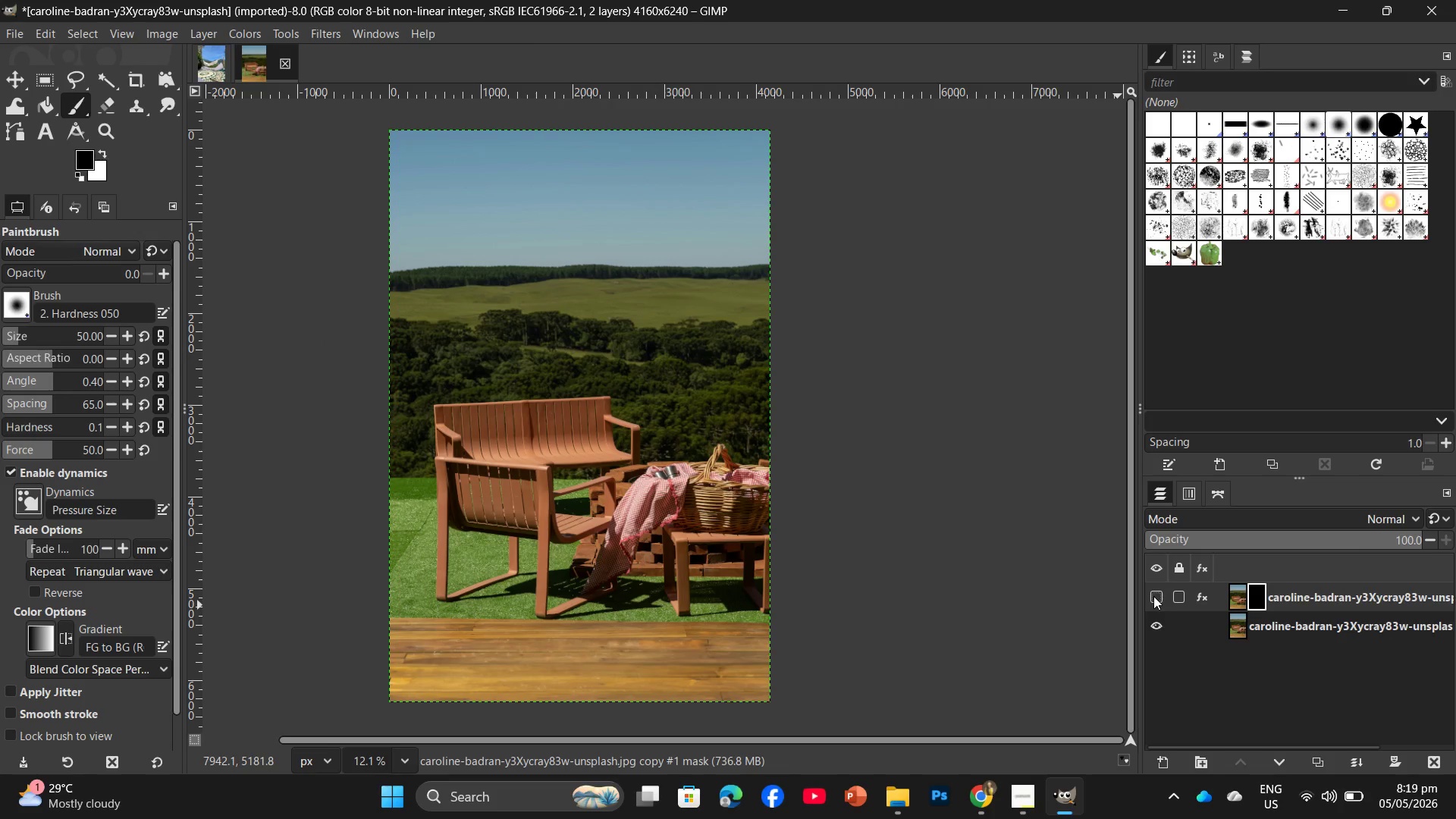 
left_click([1153, 596])
 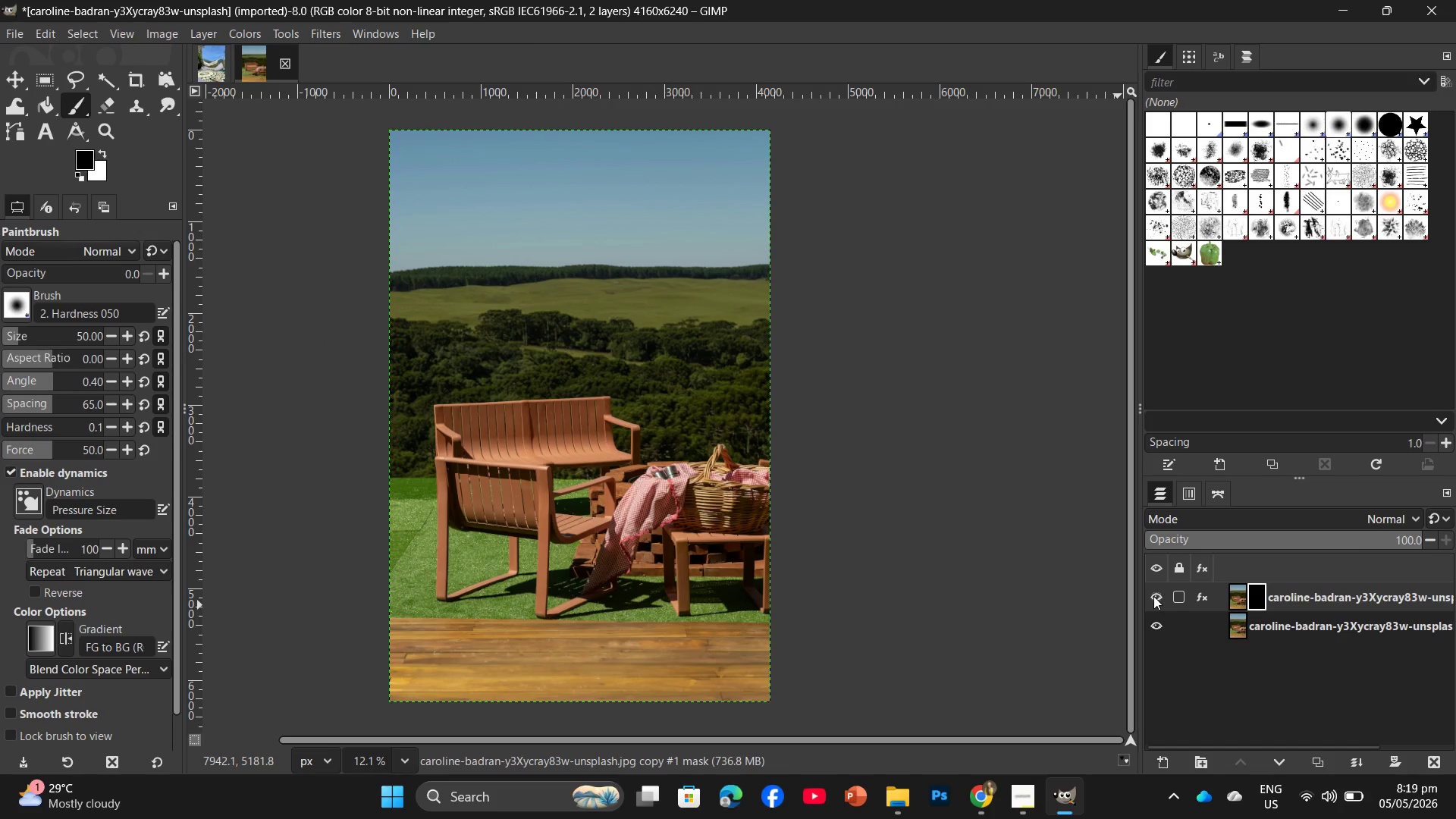 
left_click([1153, 596])
 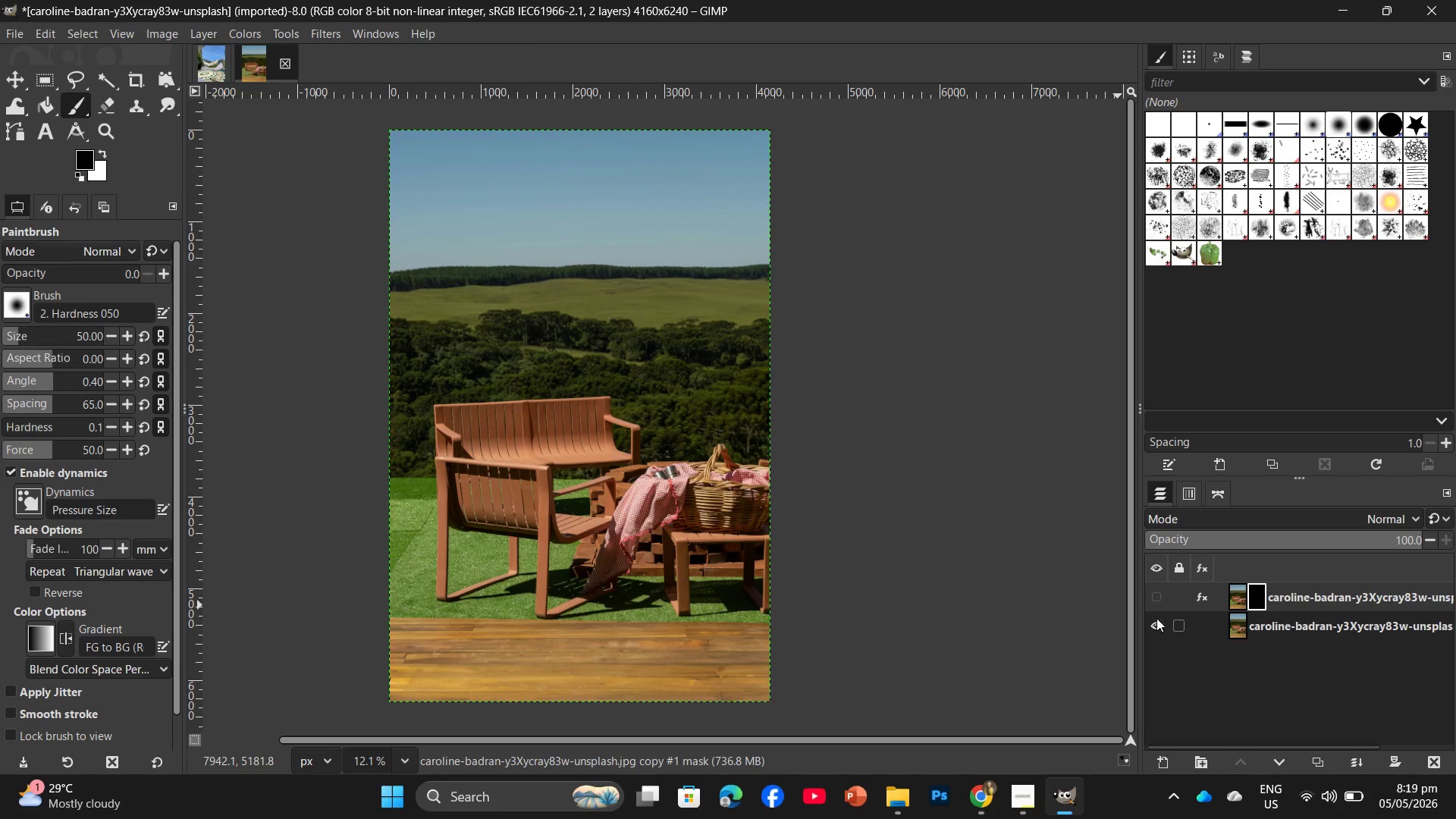 
left_click([1153, 598])
 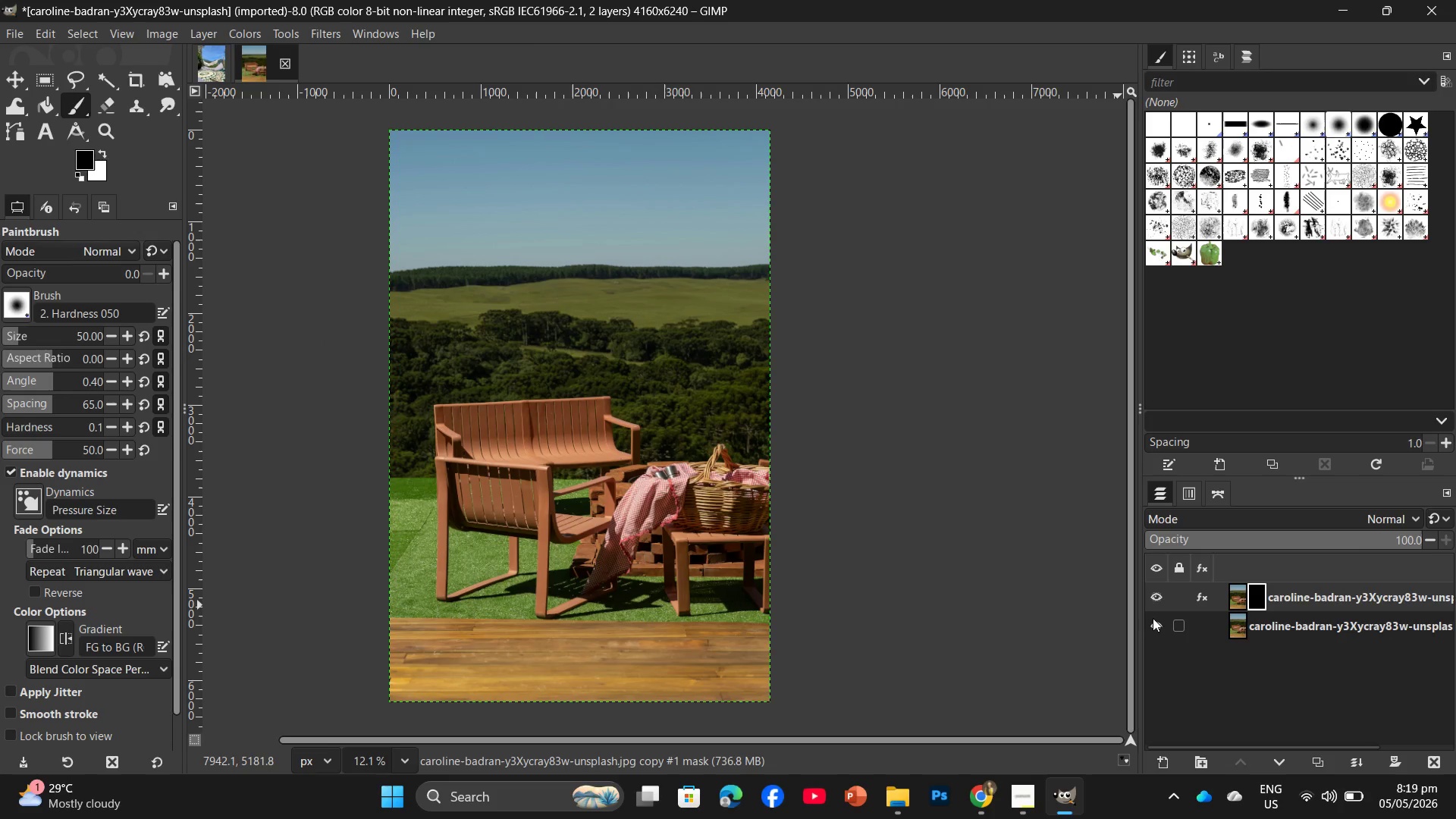 
left_click([1153, 629])
 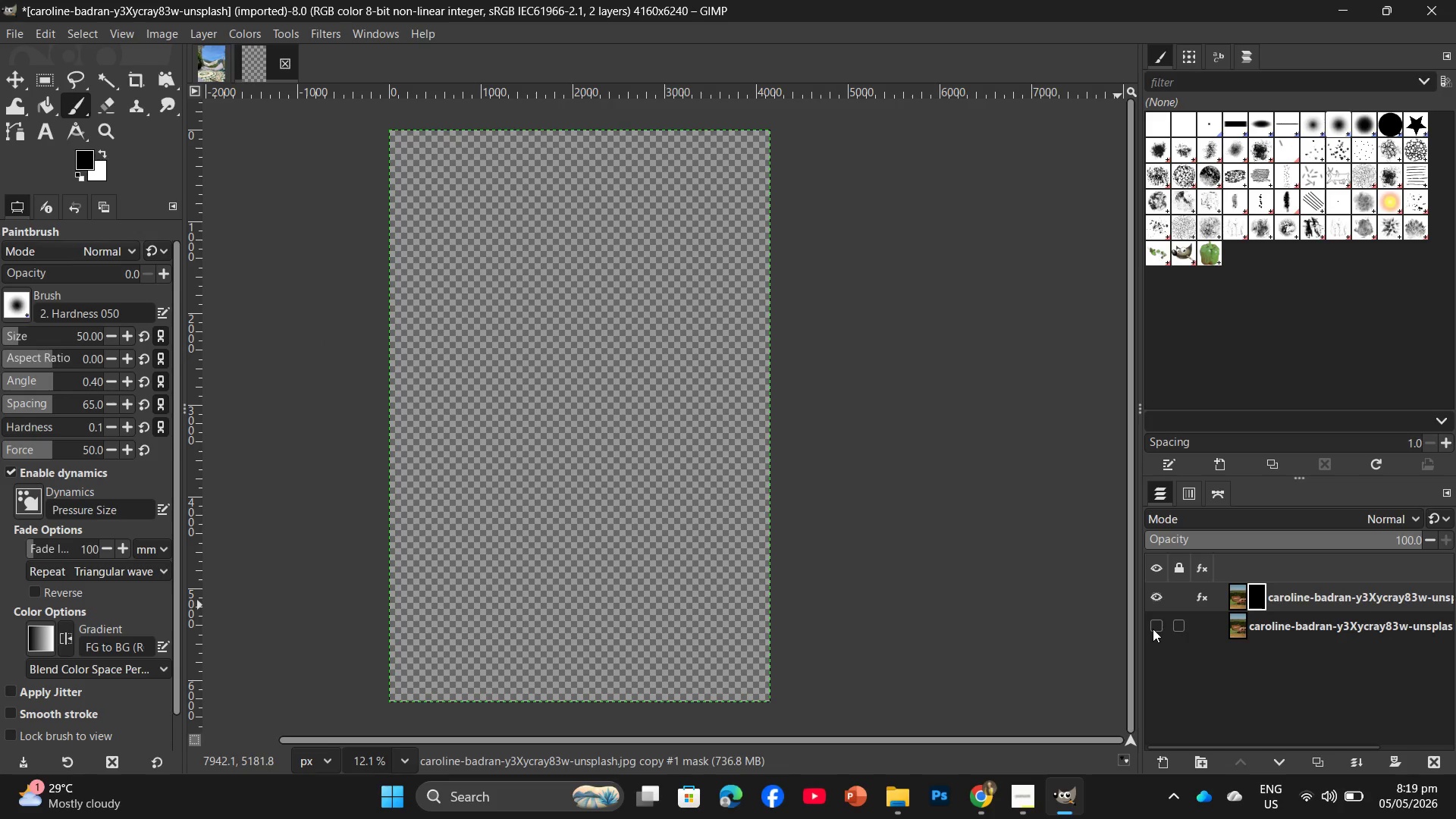 
left_click([1153, 629])
 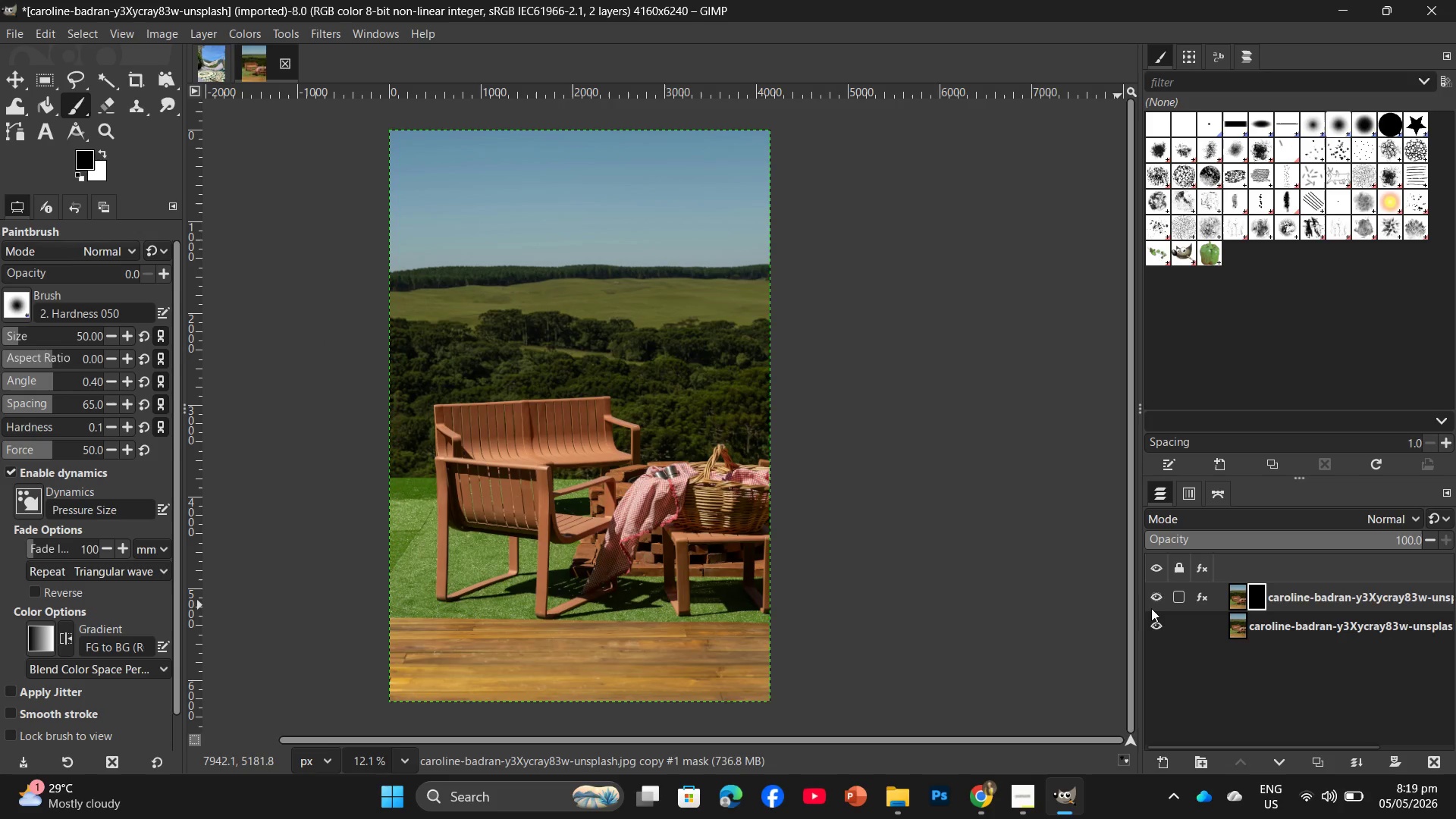 
left_click([1151, 601])
 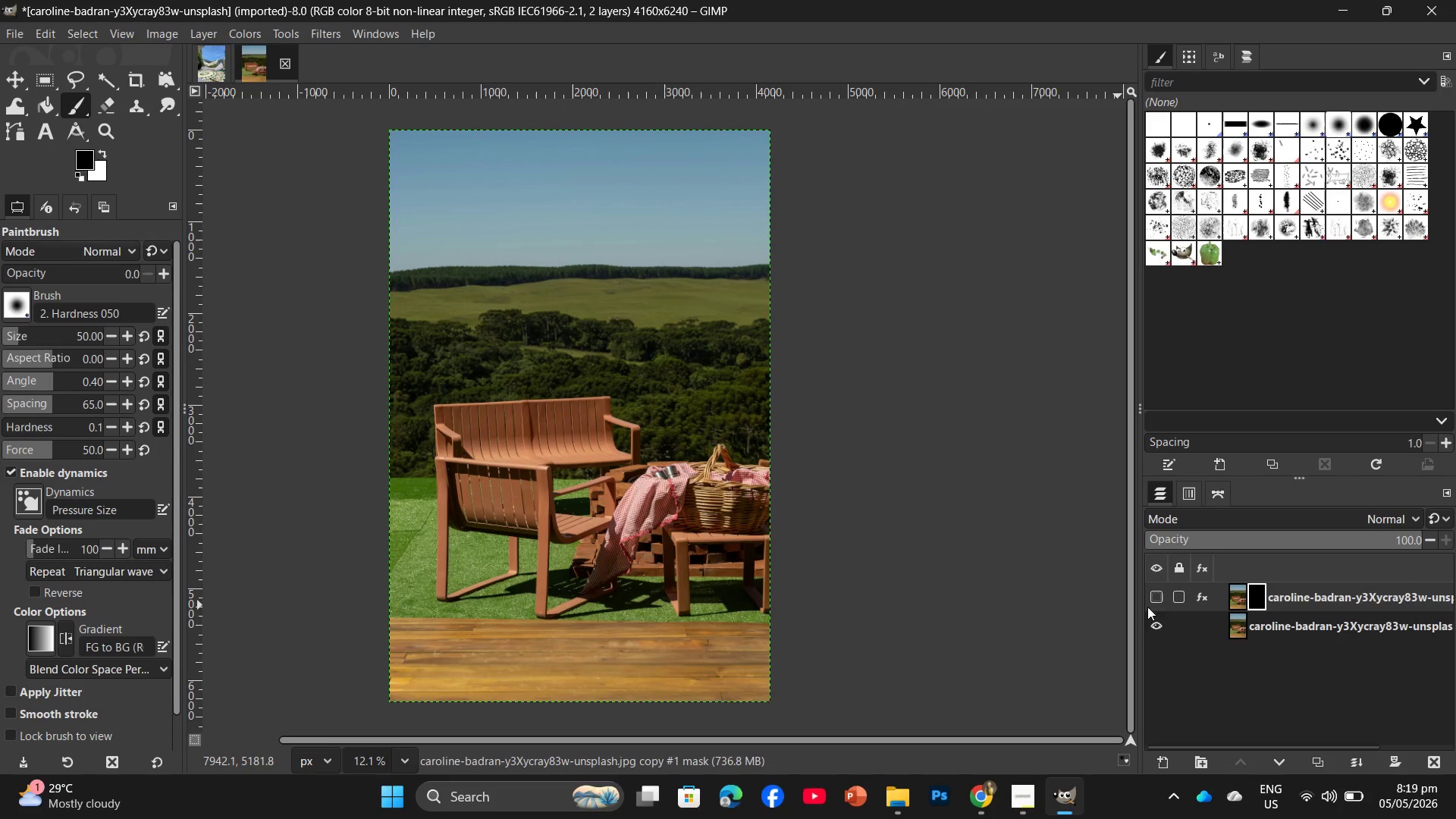 
left_click([1147, 610])
 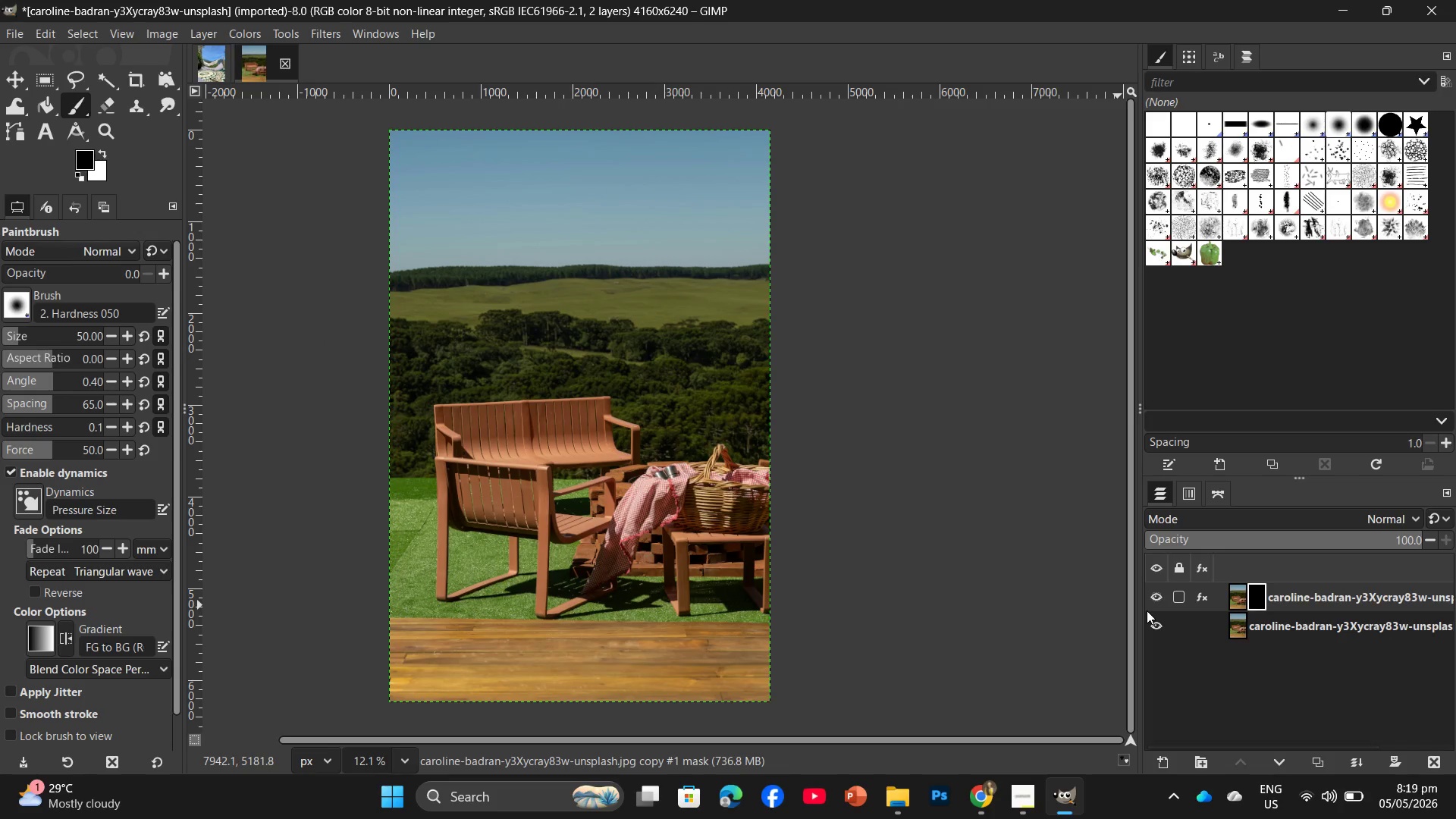 
left_click([1147, 610])
 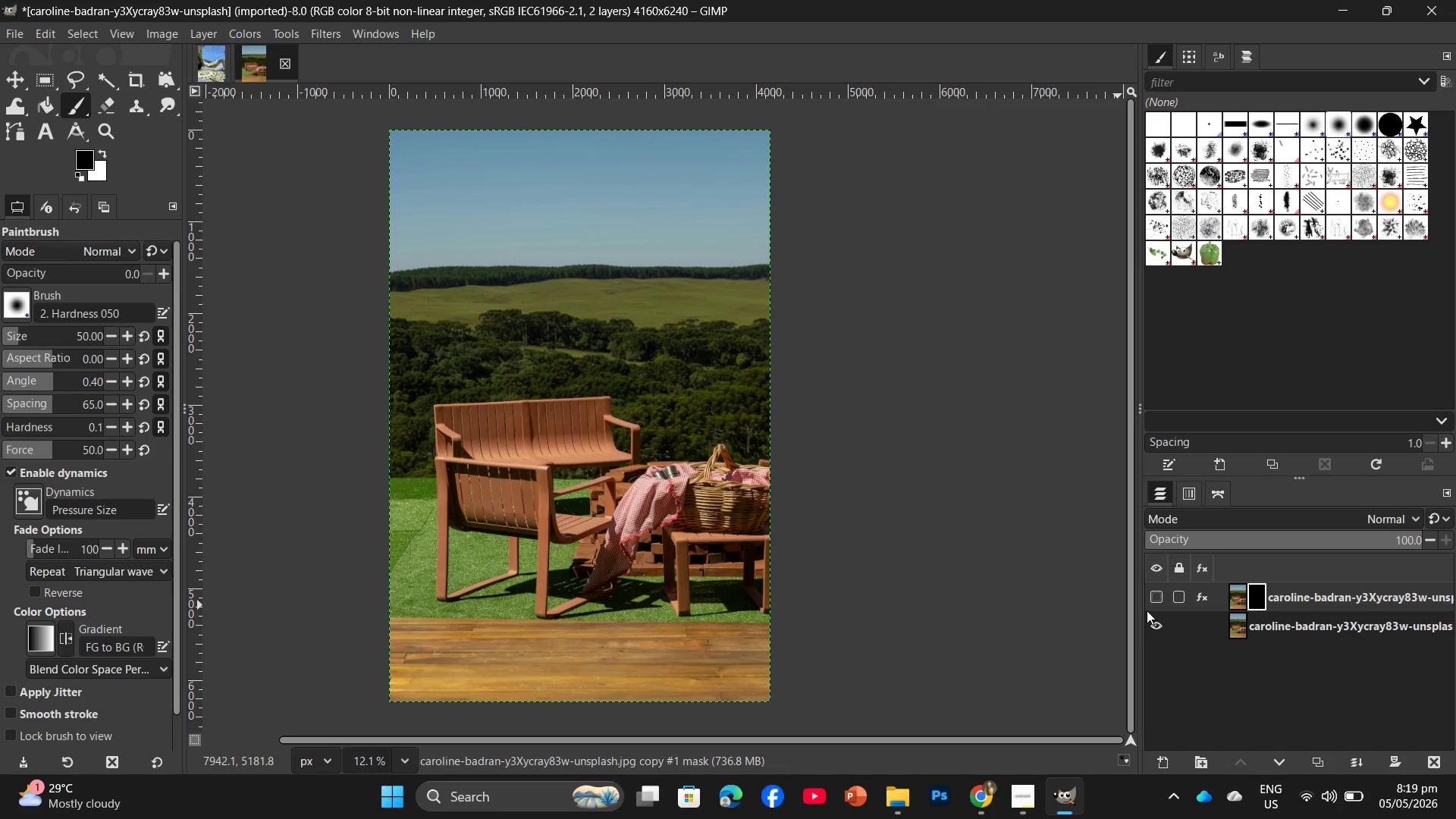 
left_click([1147, 610])
 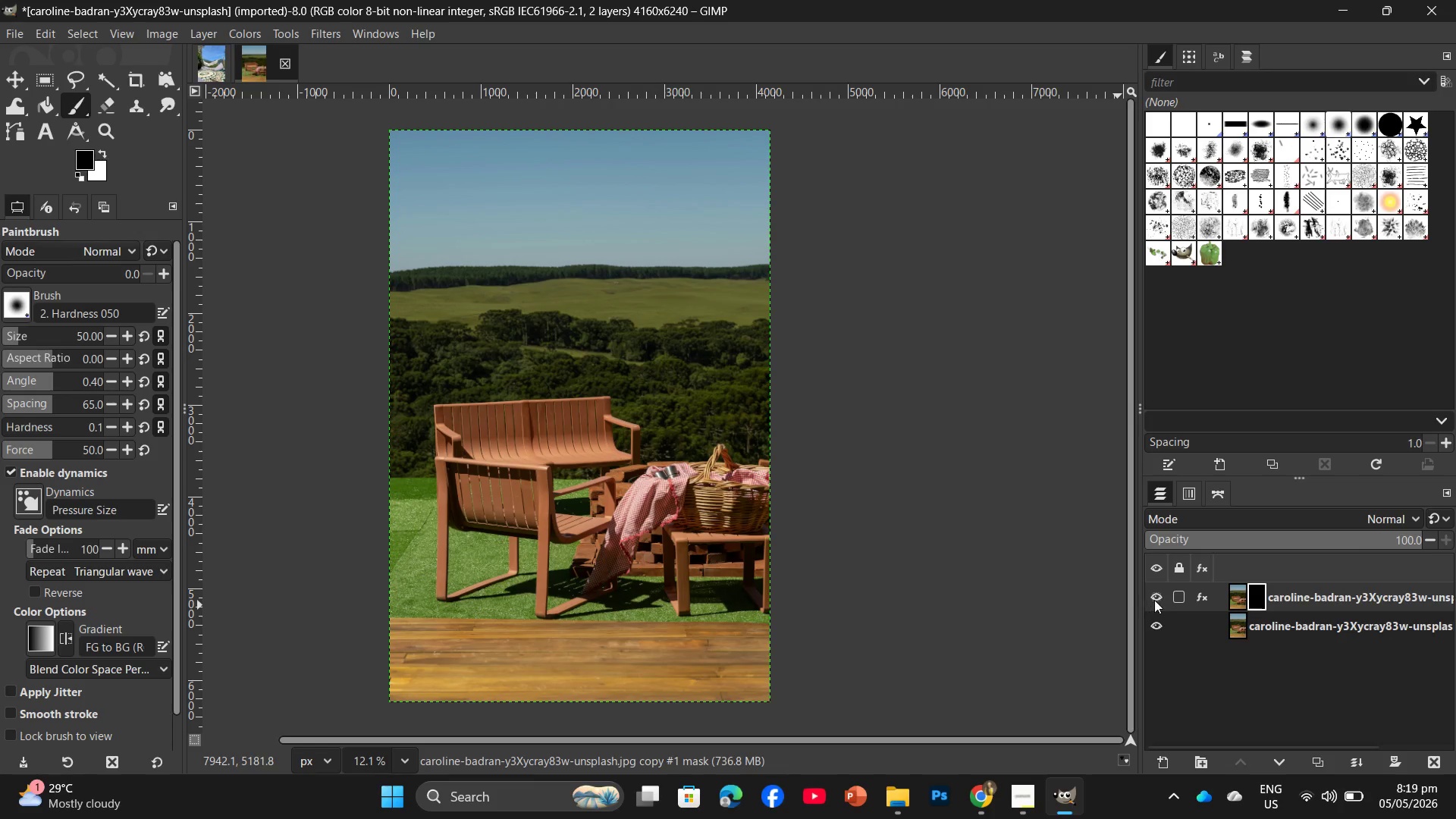 
left_click([1154, 600])
 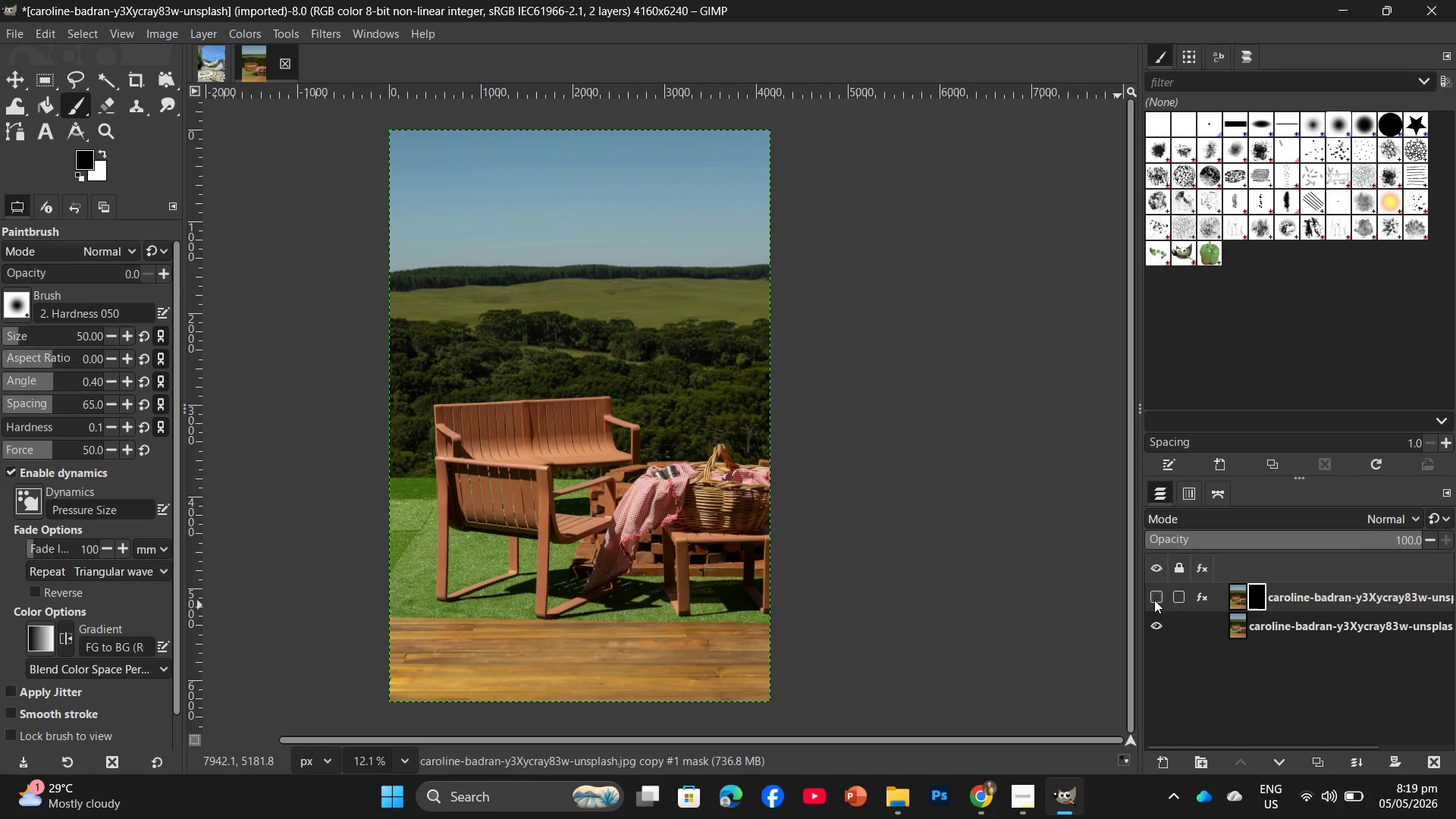 
left_click([1154, 600])
 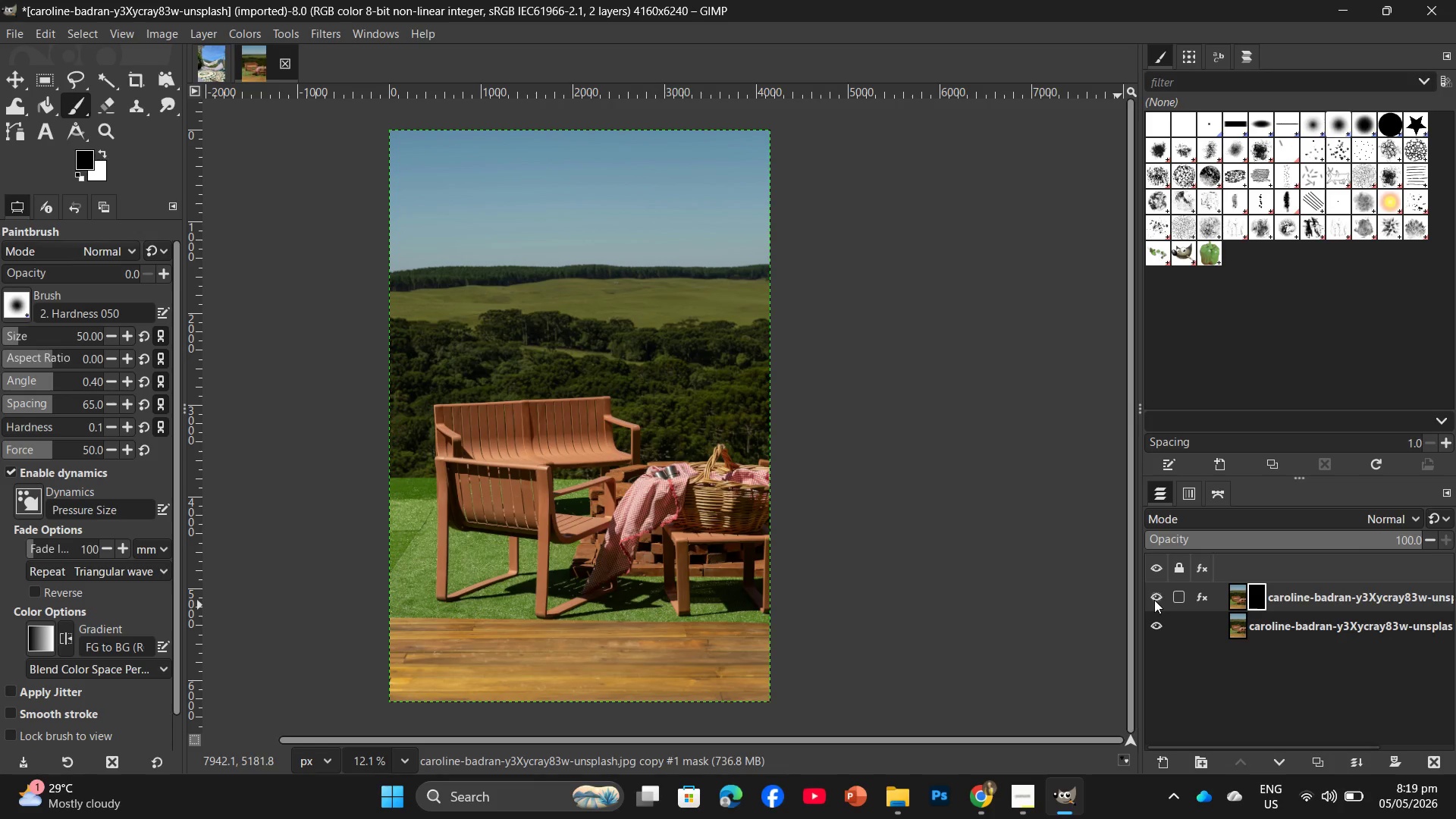 
left_click([1154, 600])
 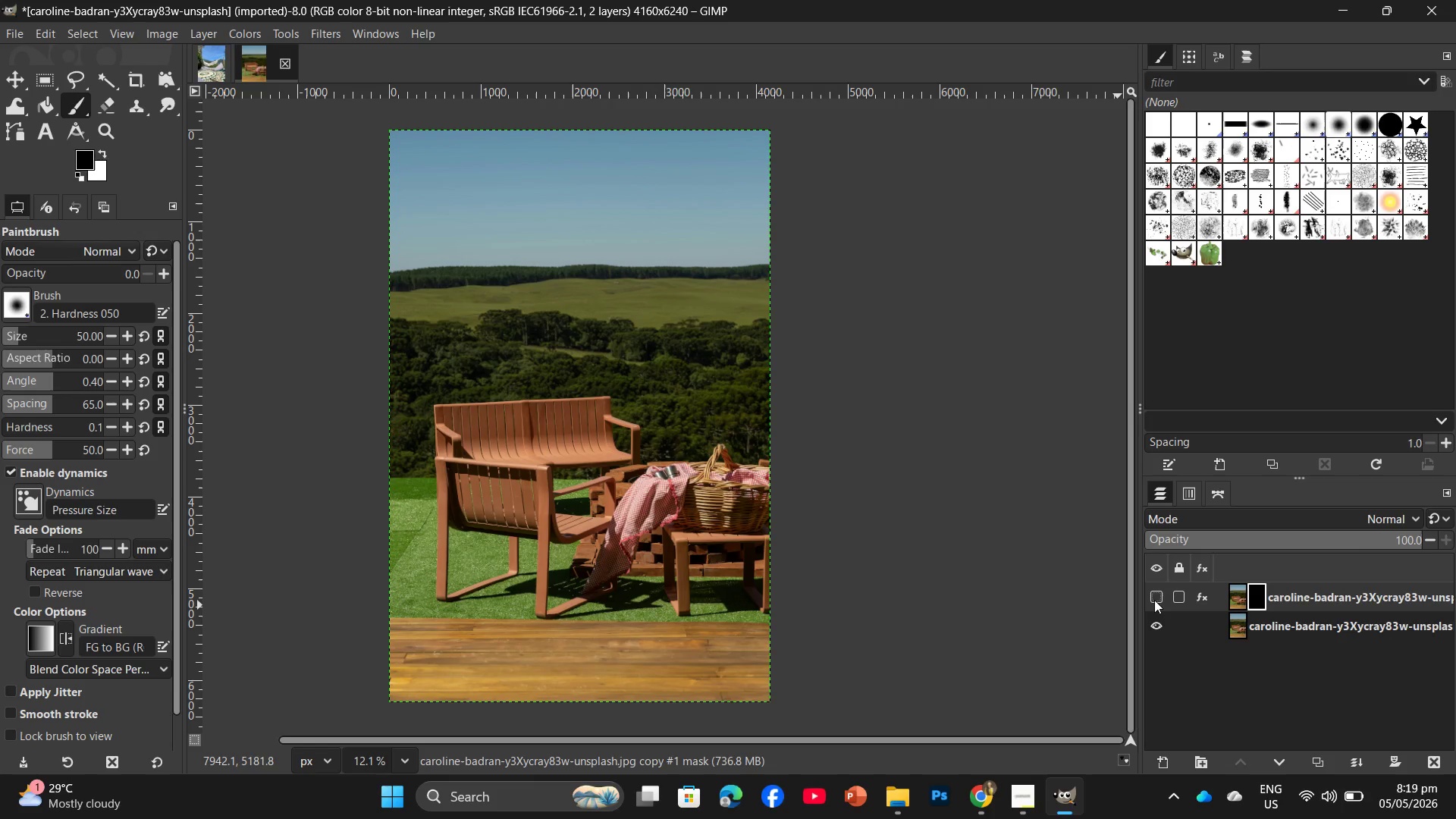 
left_click([1154, 600])
 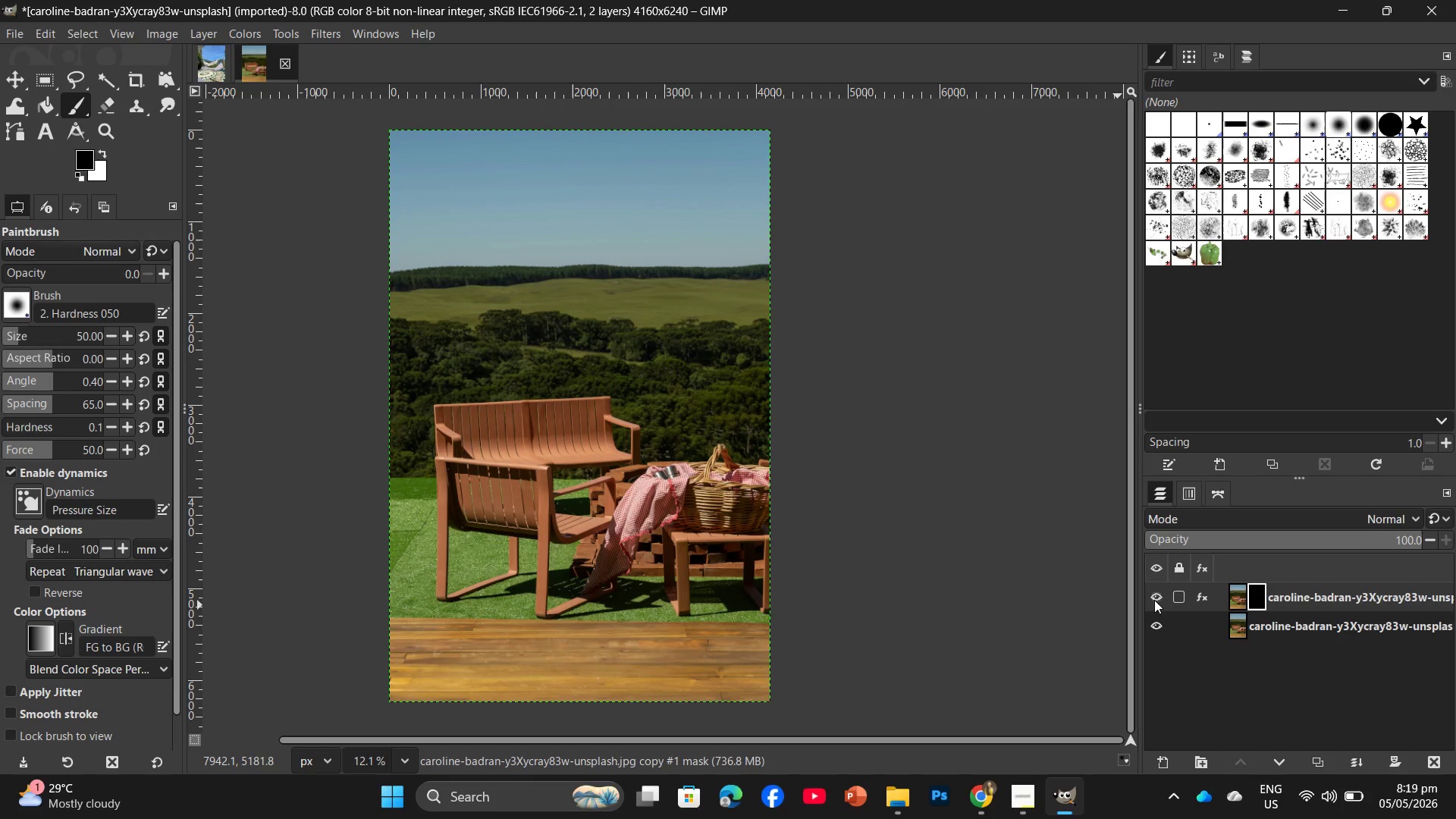 
left_click([1154, 600])
 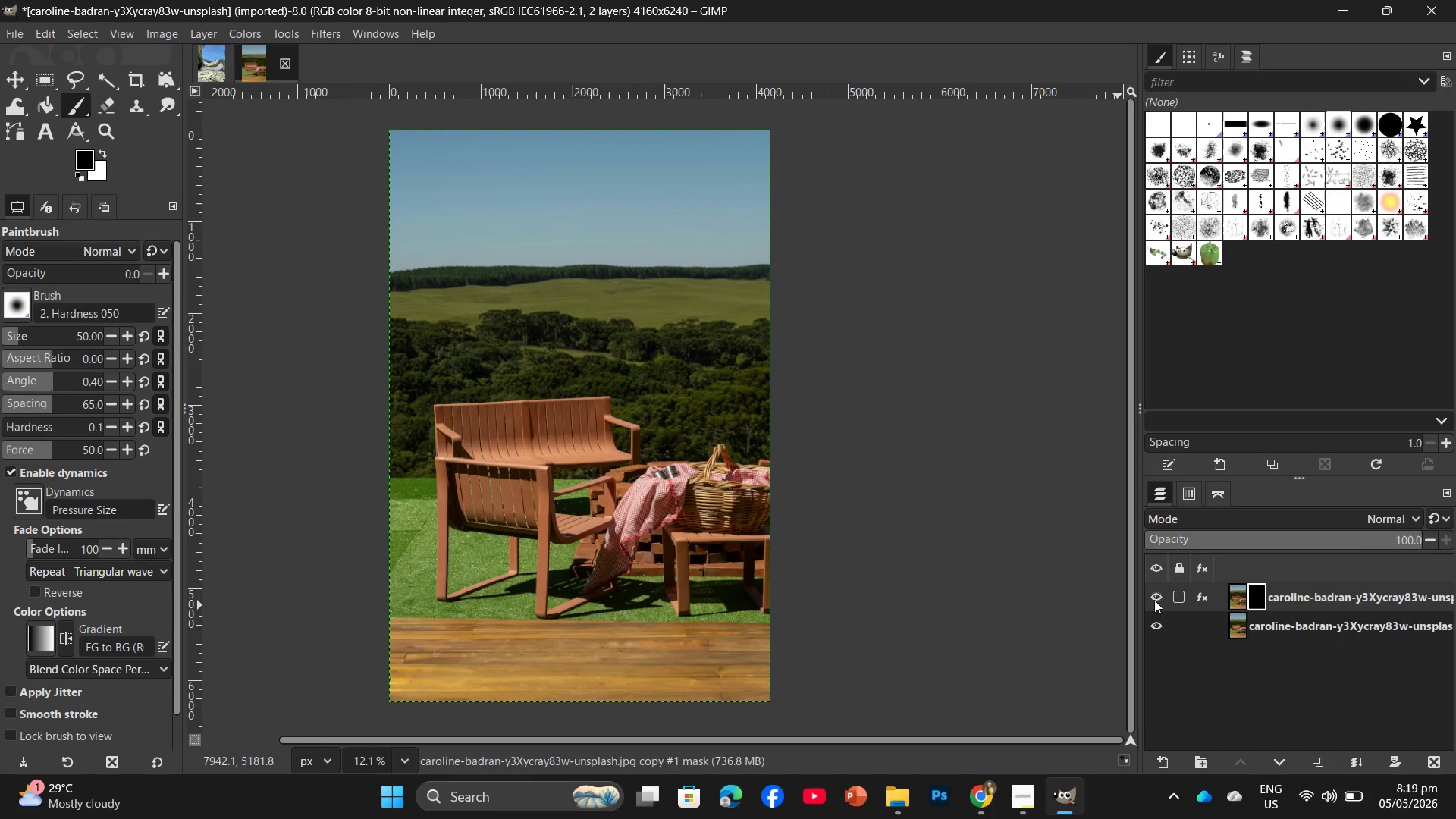 
hold_key(key=Space, duration=1.53)
 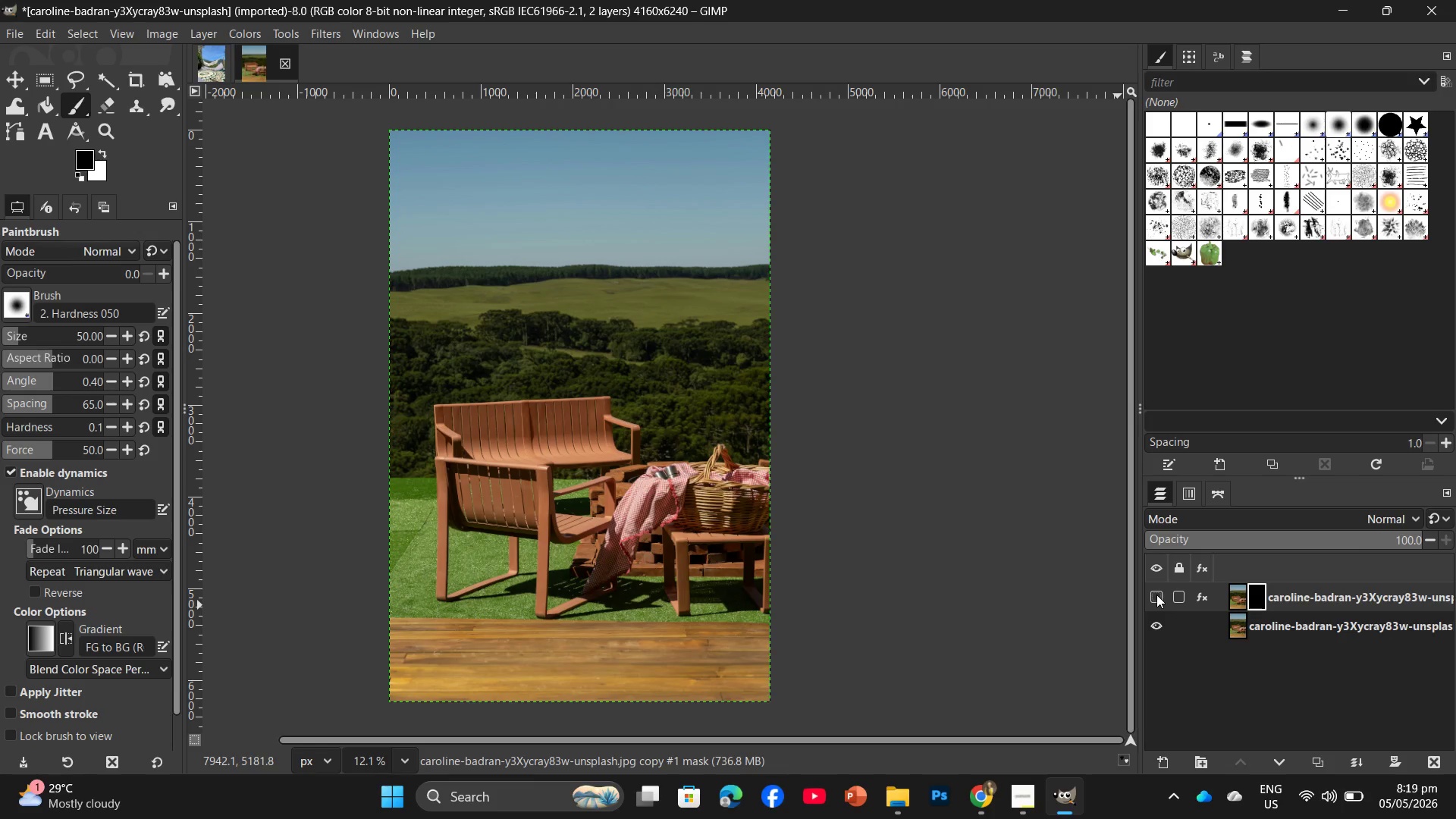 
left_click([1154, 600])
 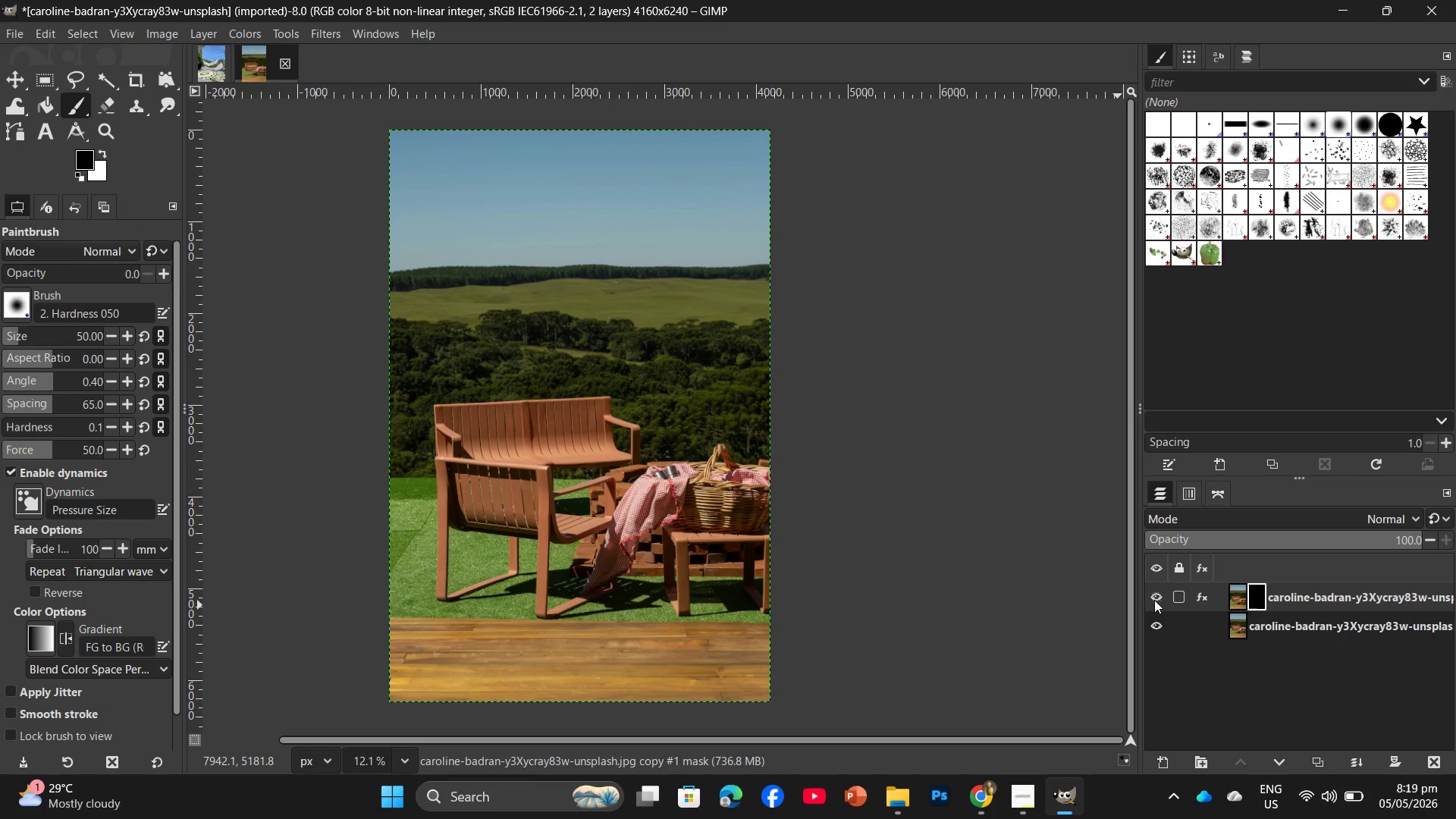 
hold_key(key=Space, duration=1.51)
 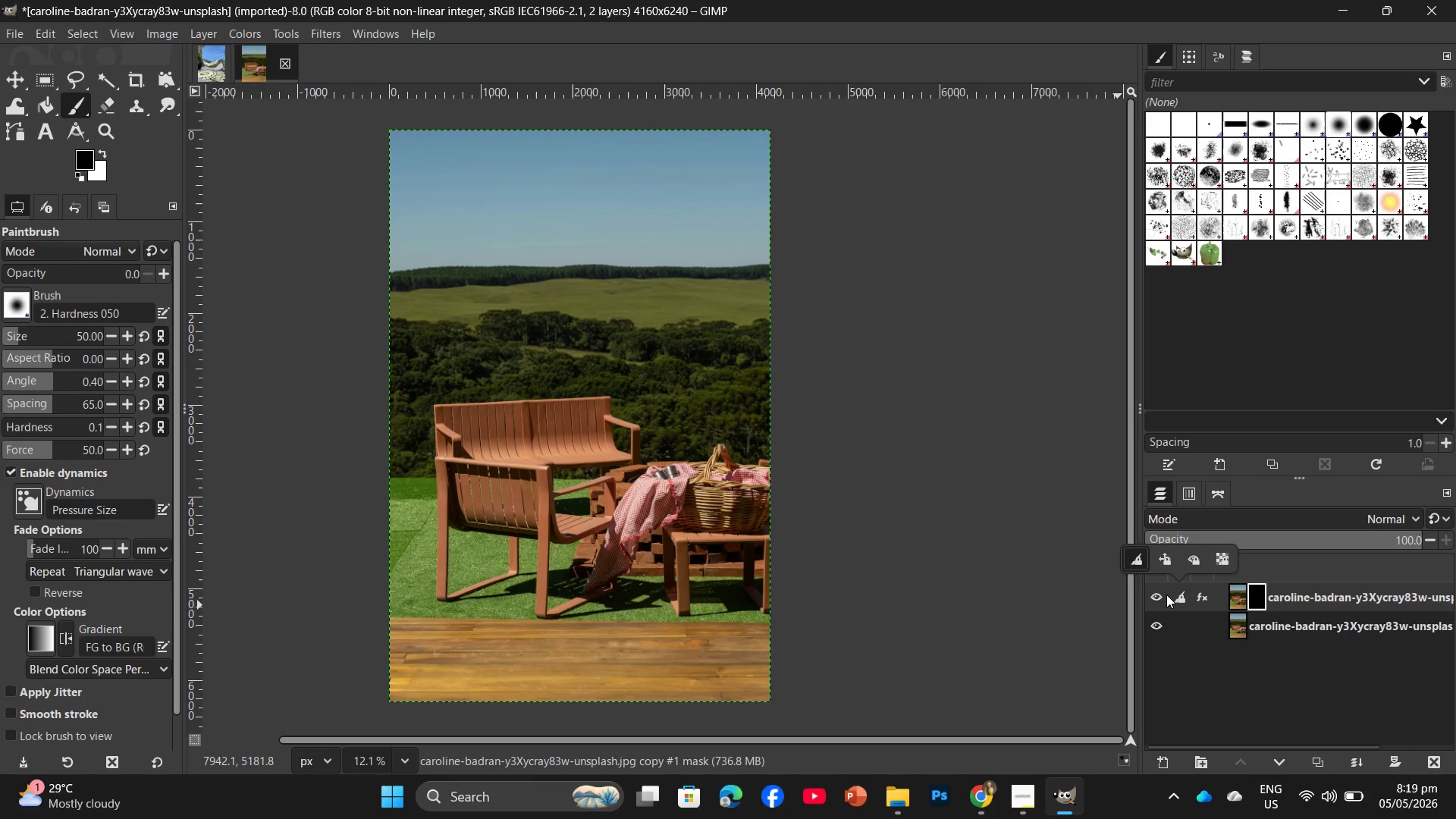 
left_click([1154, 600])
 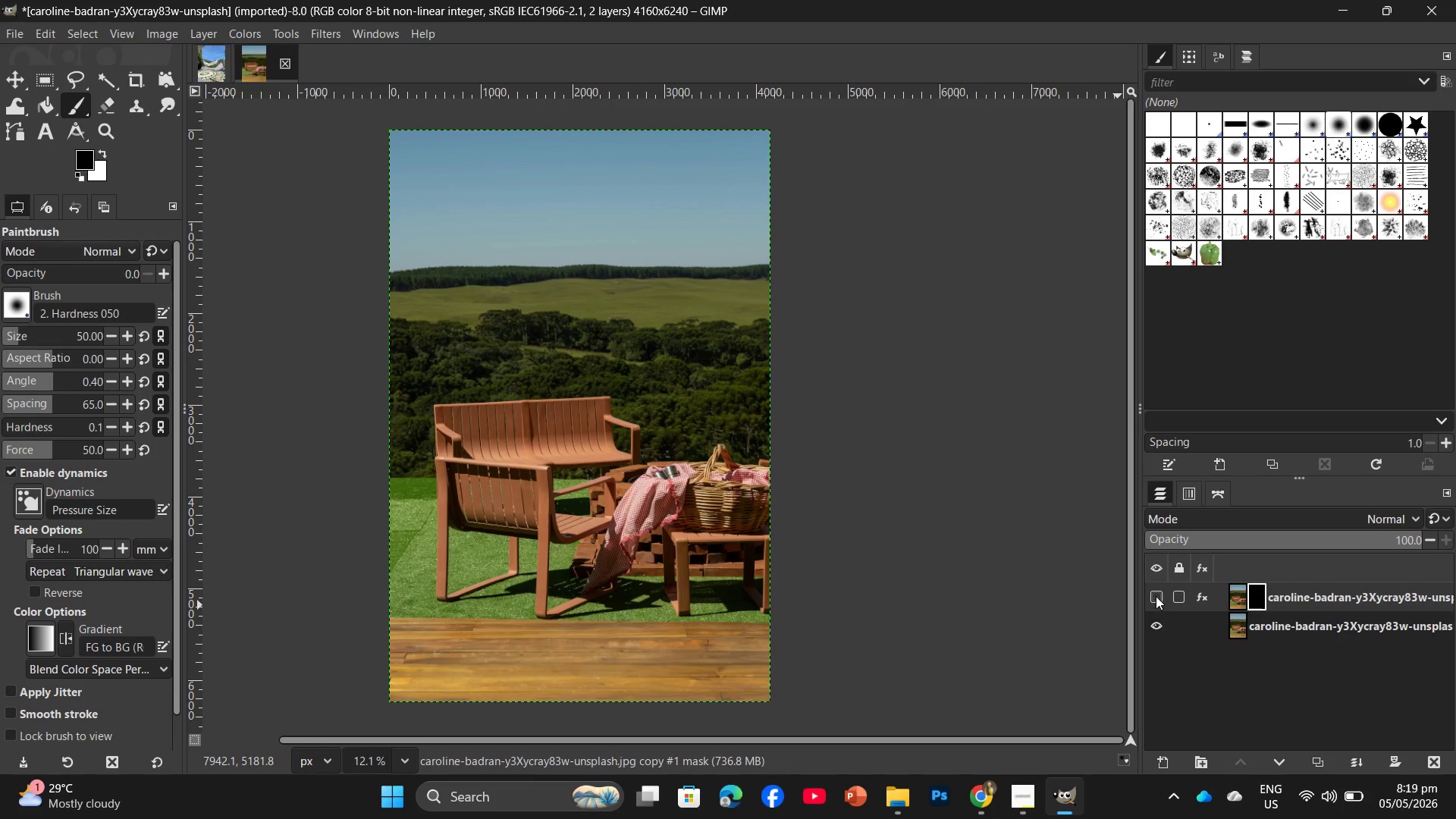 
double_click([1156, 595])
 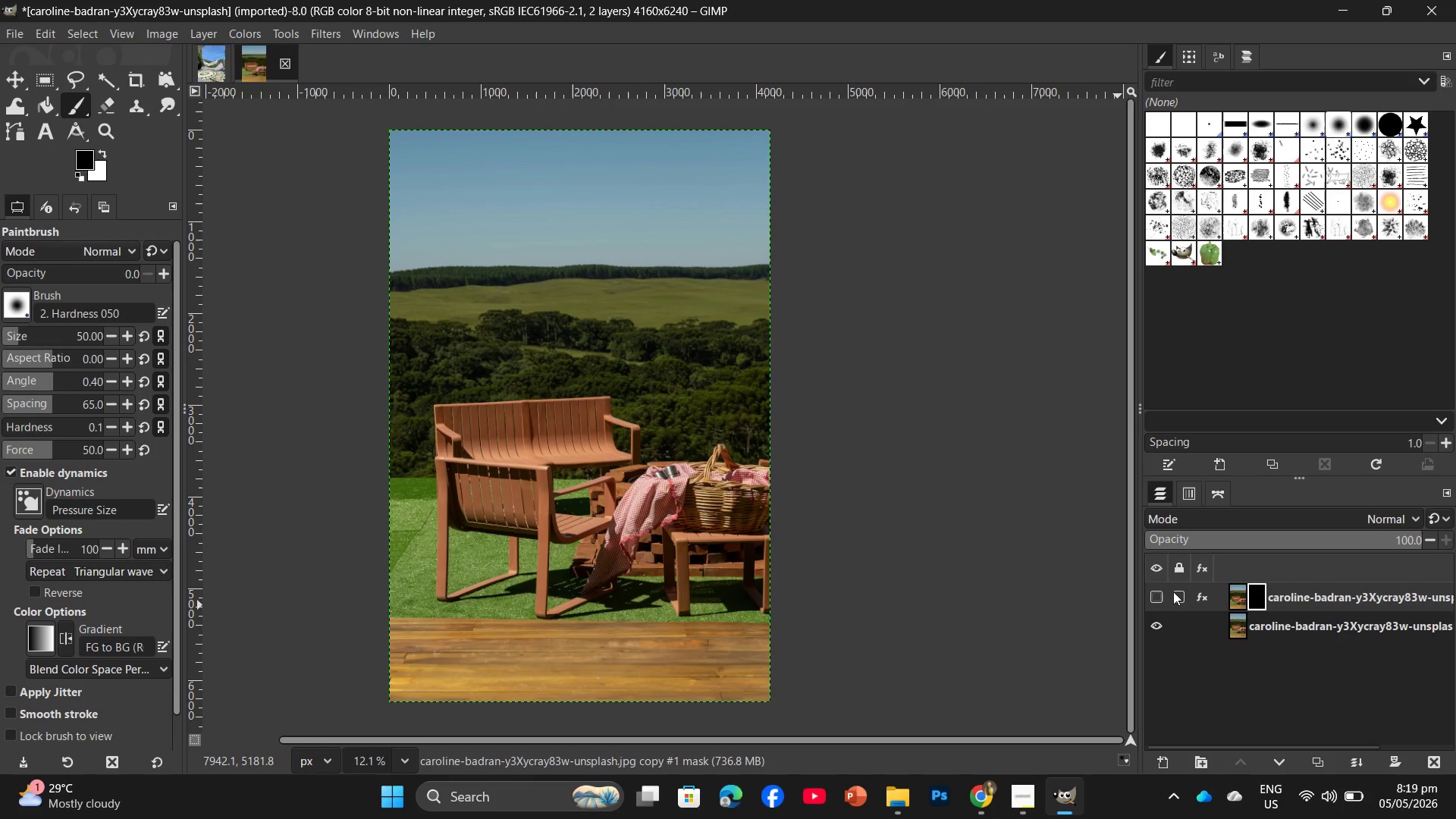 
left_click([1176, 592])
 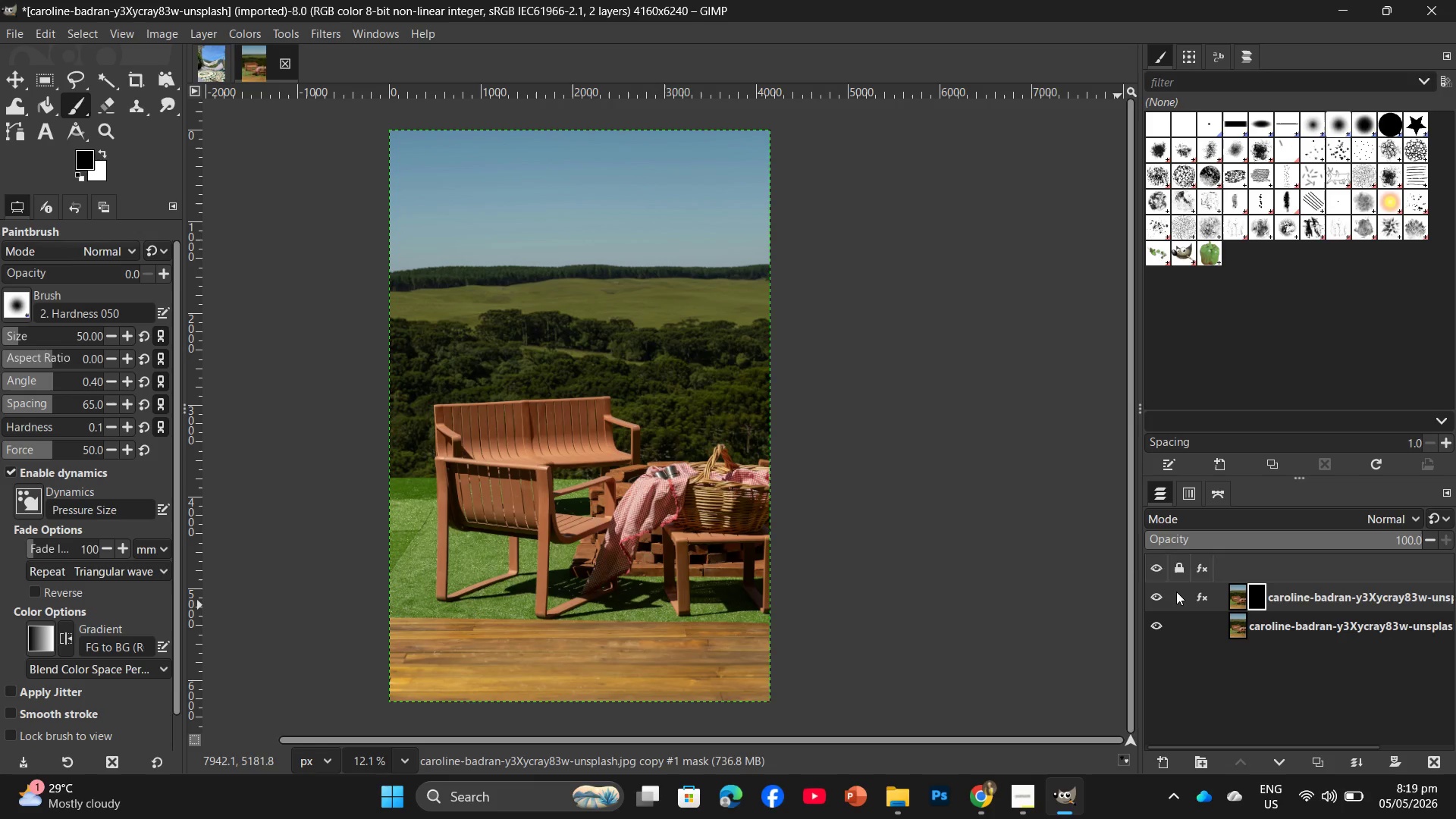 
hold_key(key=Space, duration=0.39)
 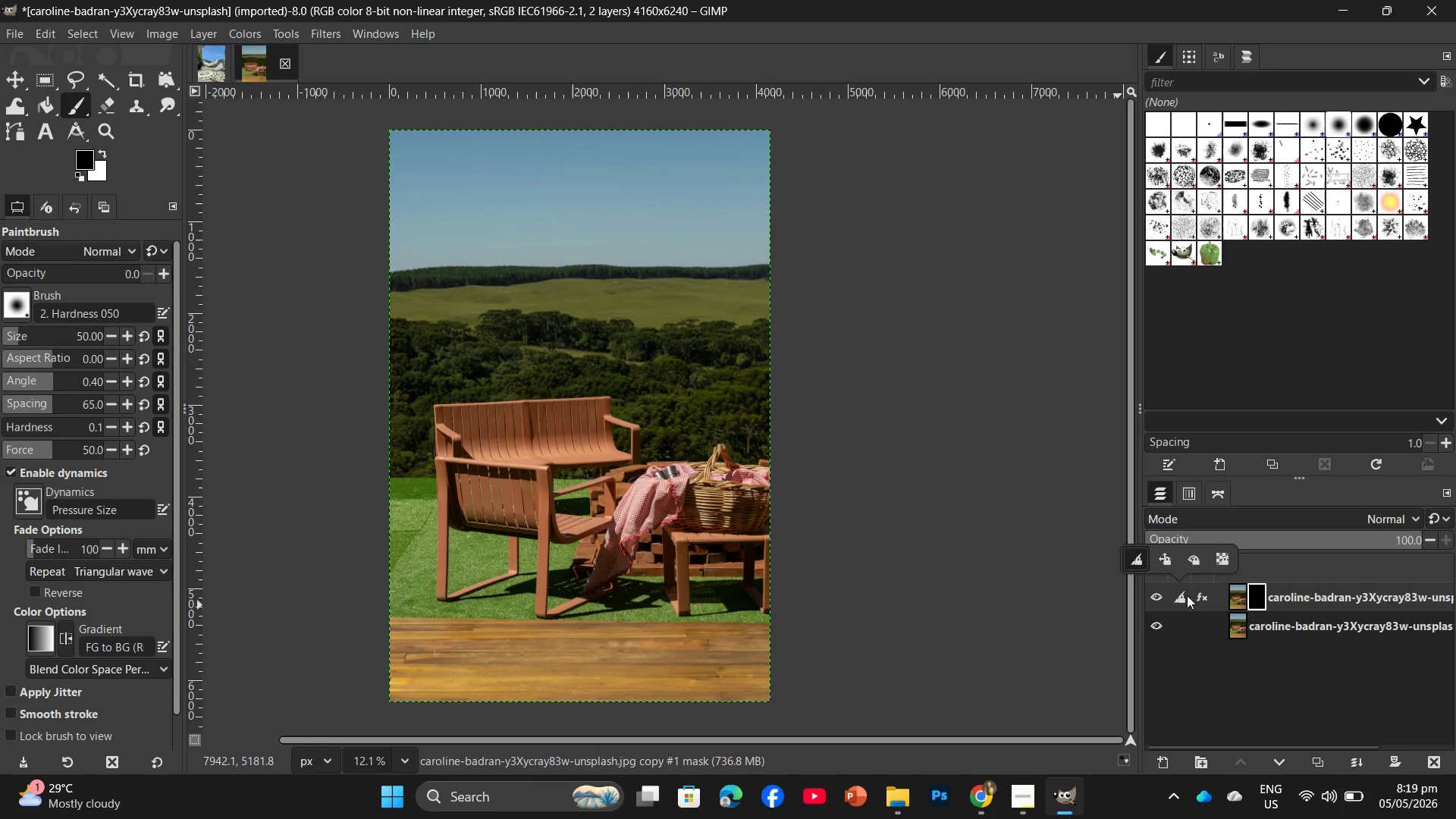 
left_click([1187, 595])
 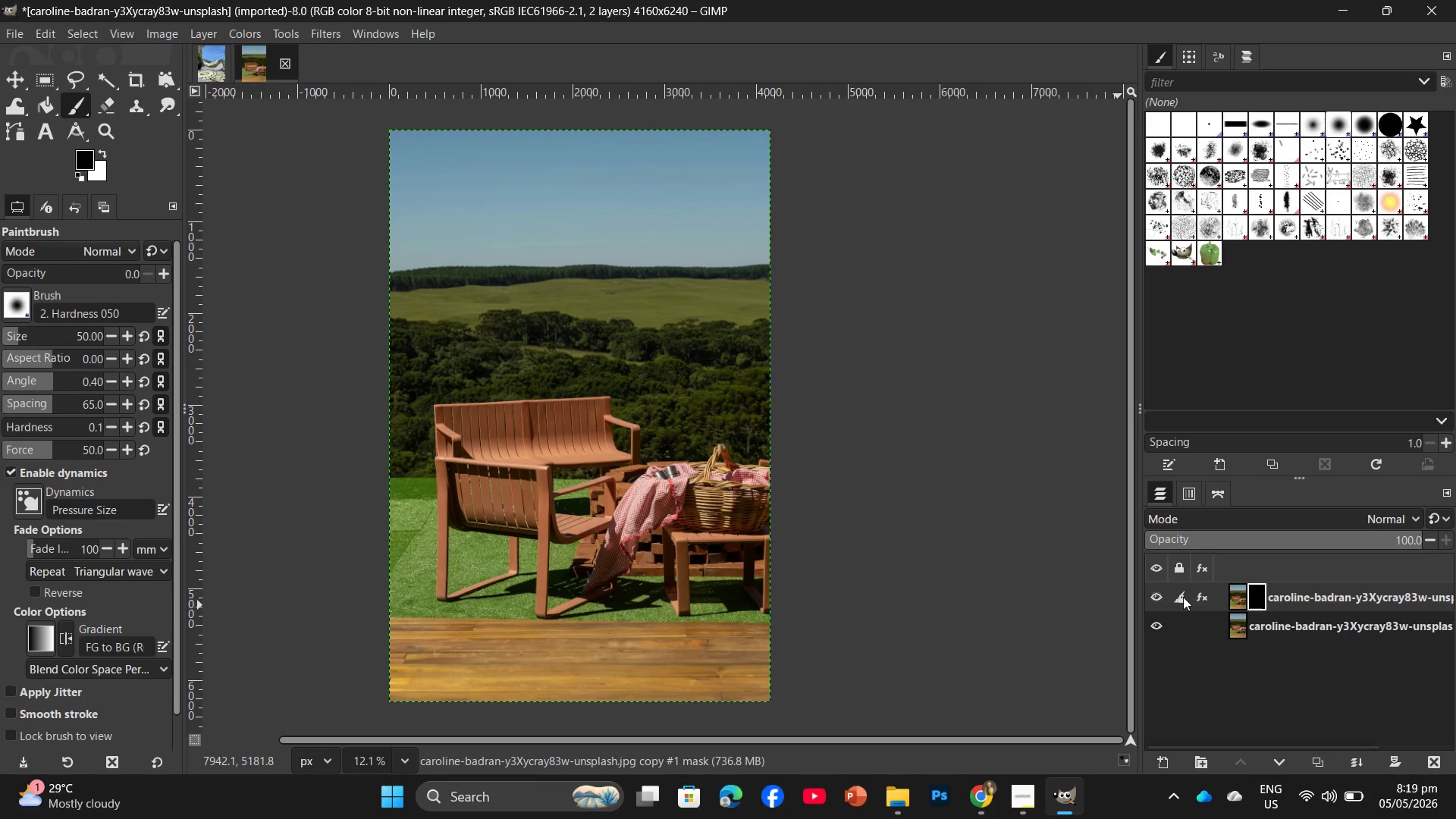 
left_click([1183, 597])
 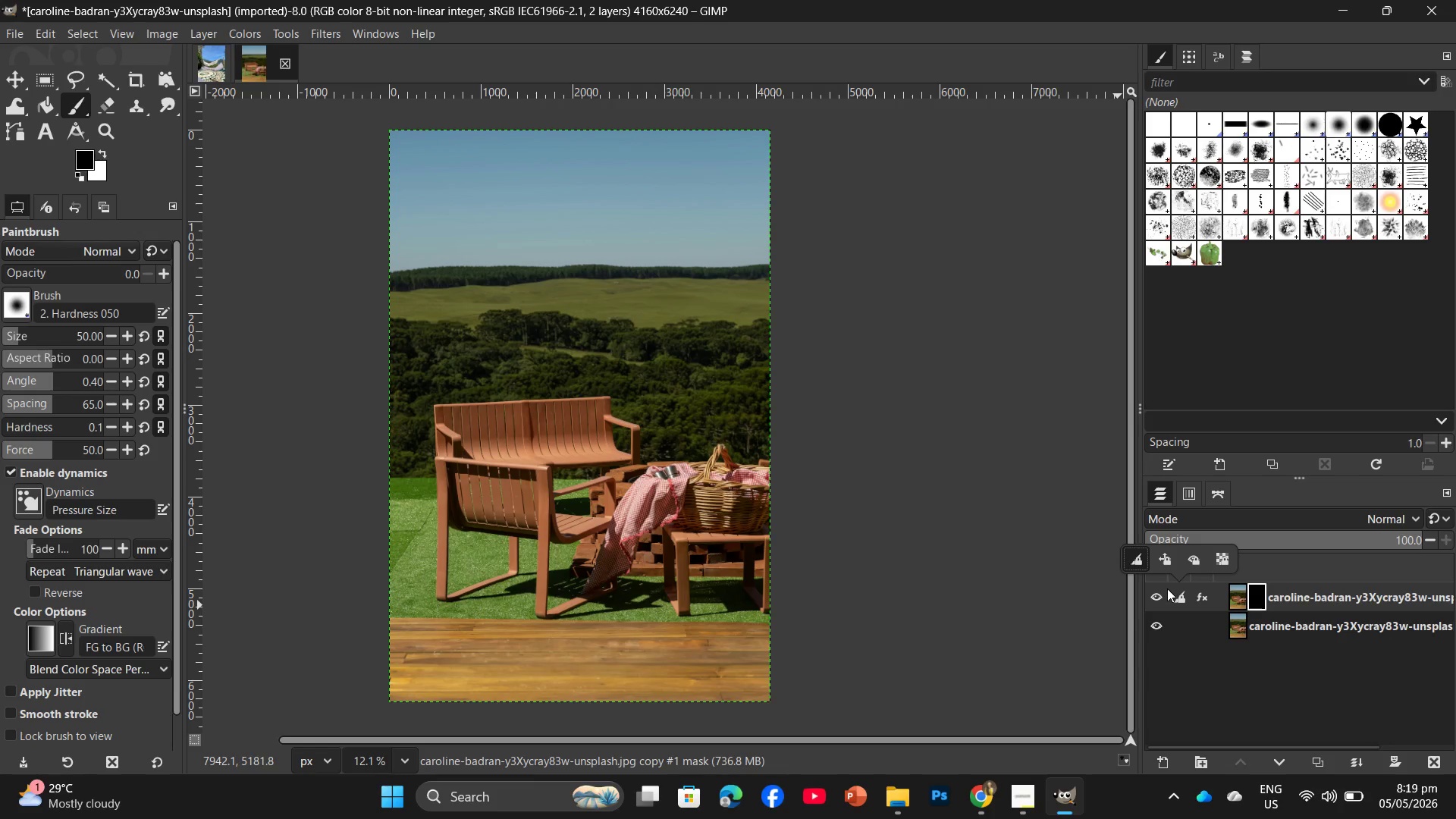 
left_click([1141, 563])
 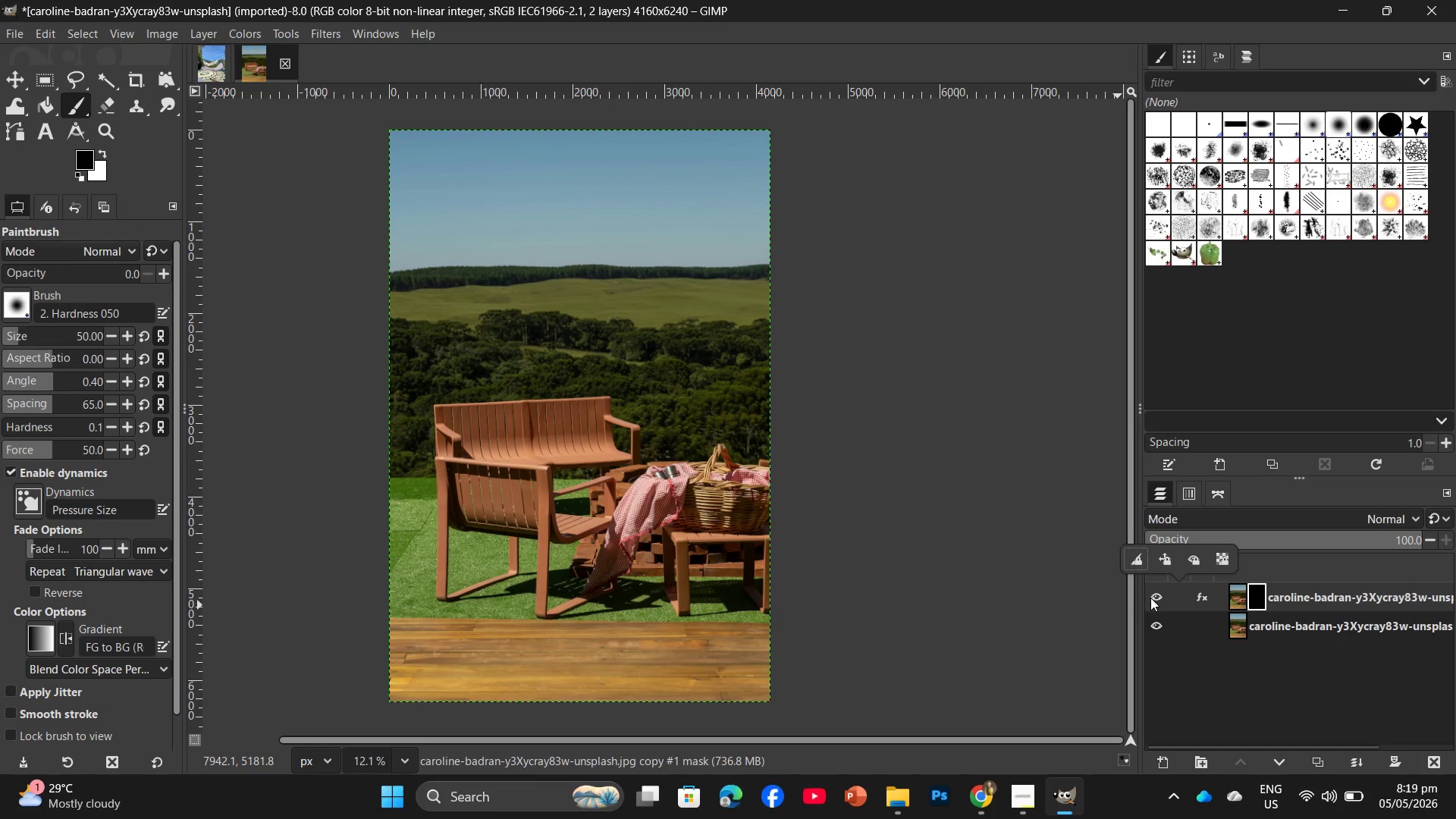 
left_click([1153, 596])
 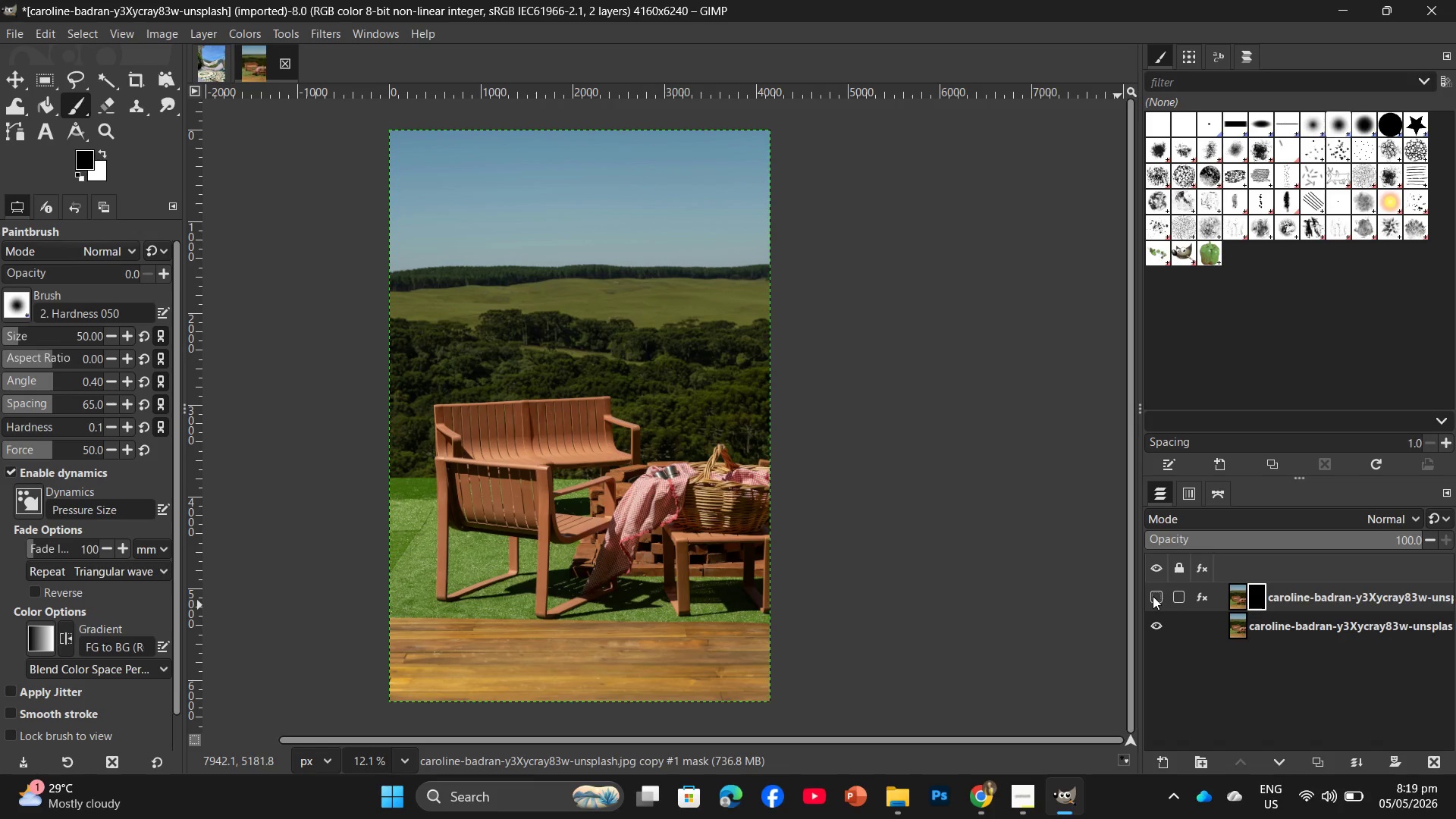 
left_click([1153, 596])
 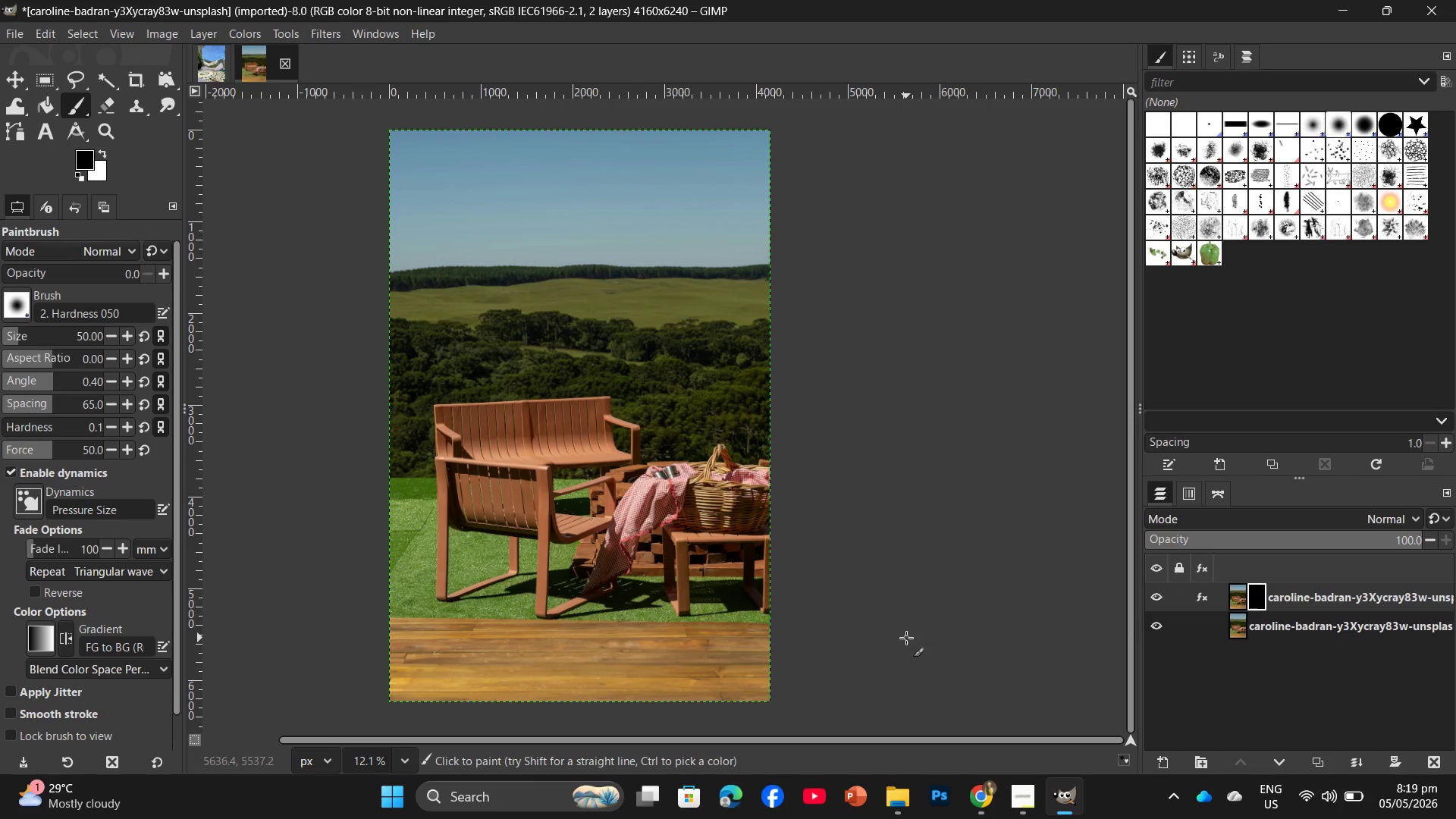 
wait(24.3)
 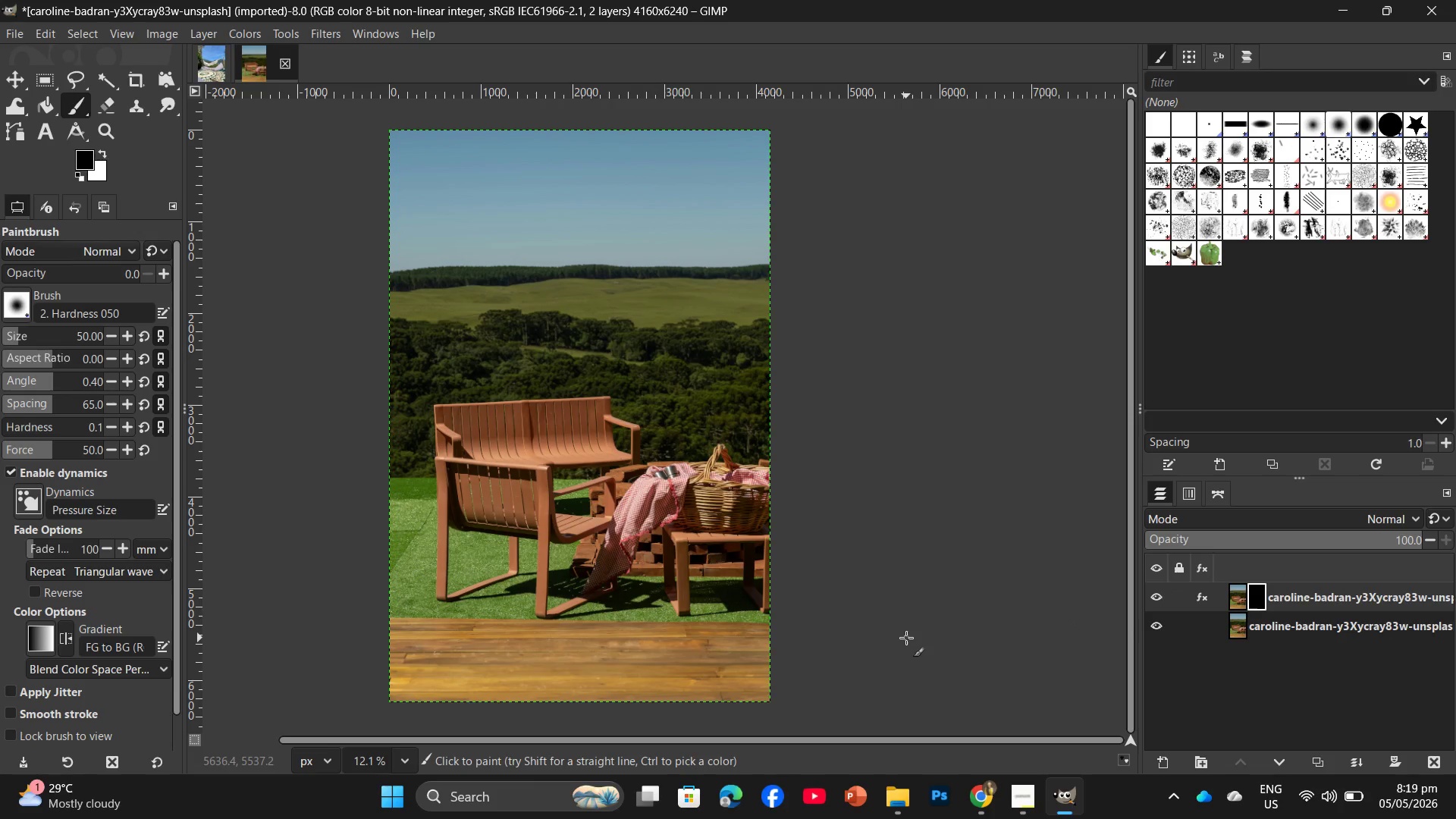 
left_click_drag(start_coordinate=[1250, 591], to_coordinate=[1224, 590])
 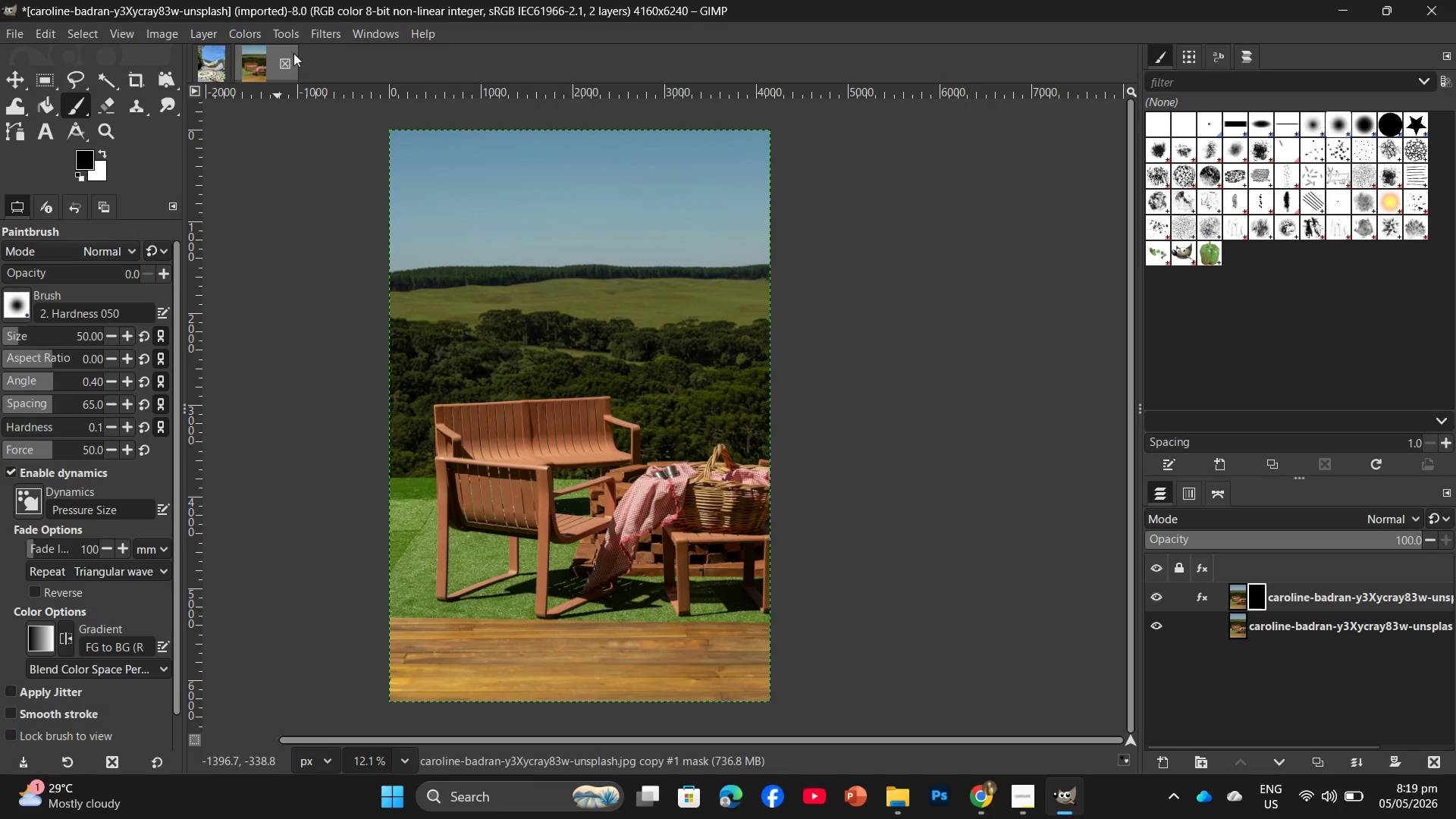 
left_click([319, 28])
 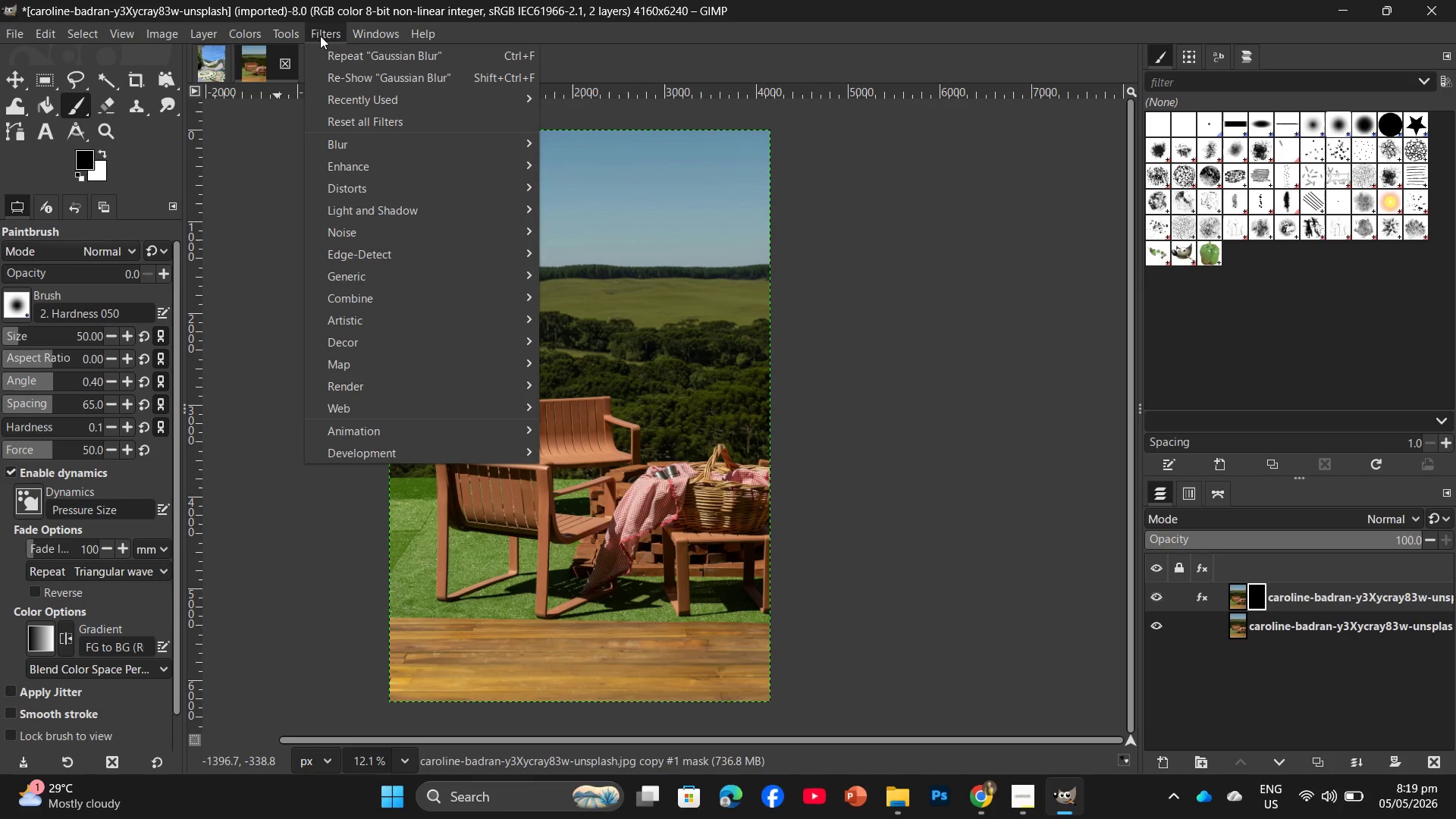 
left_click([355, 146])
 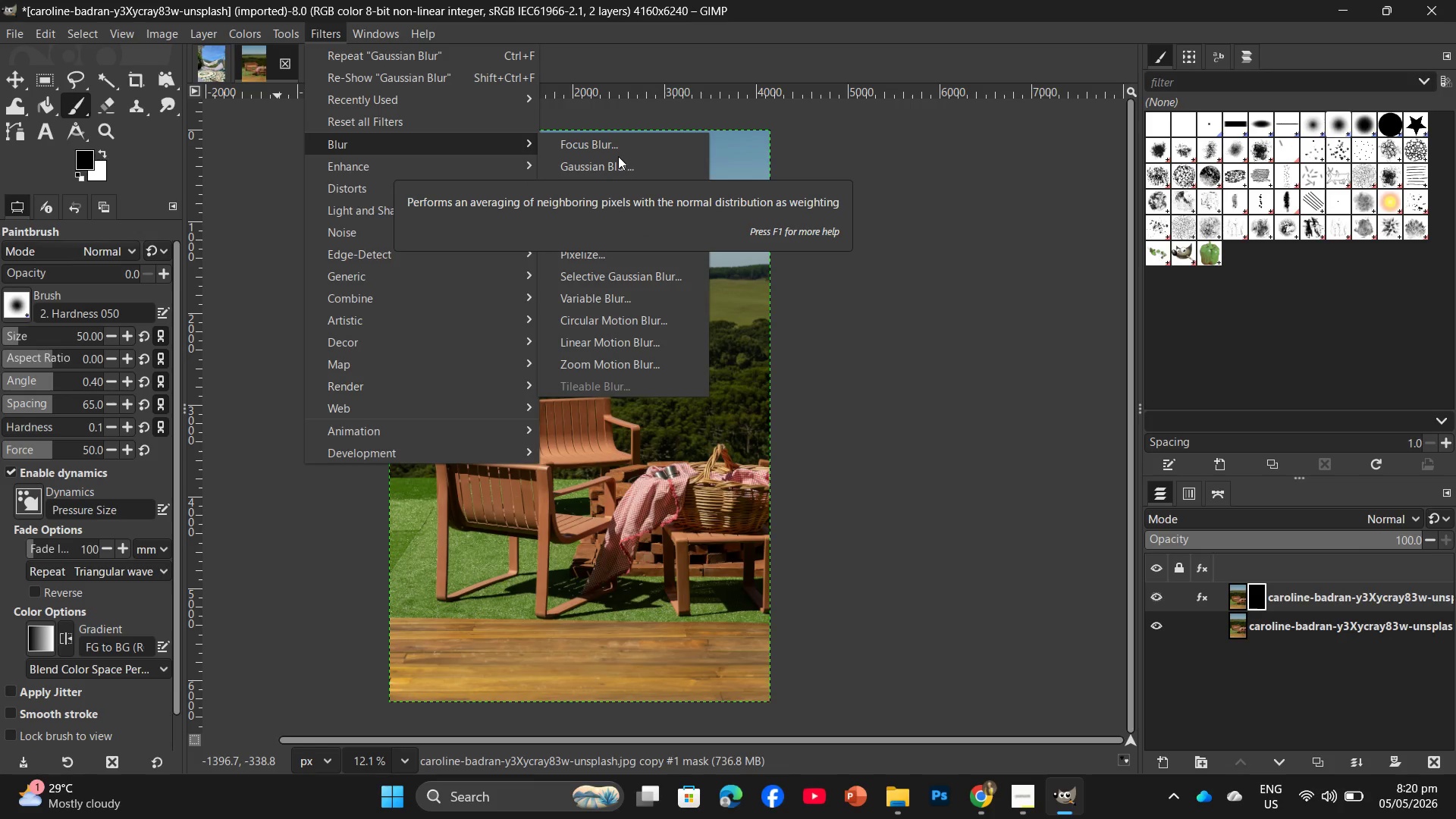 
left_click([618, 165])
 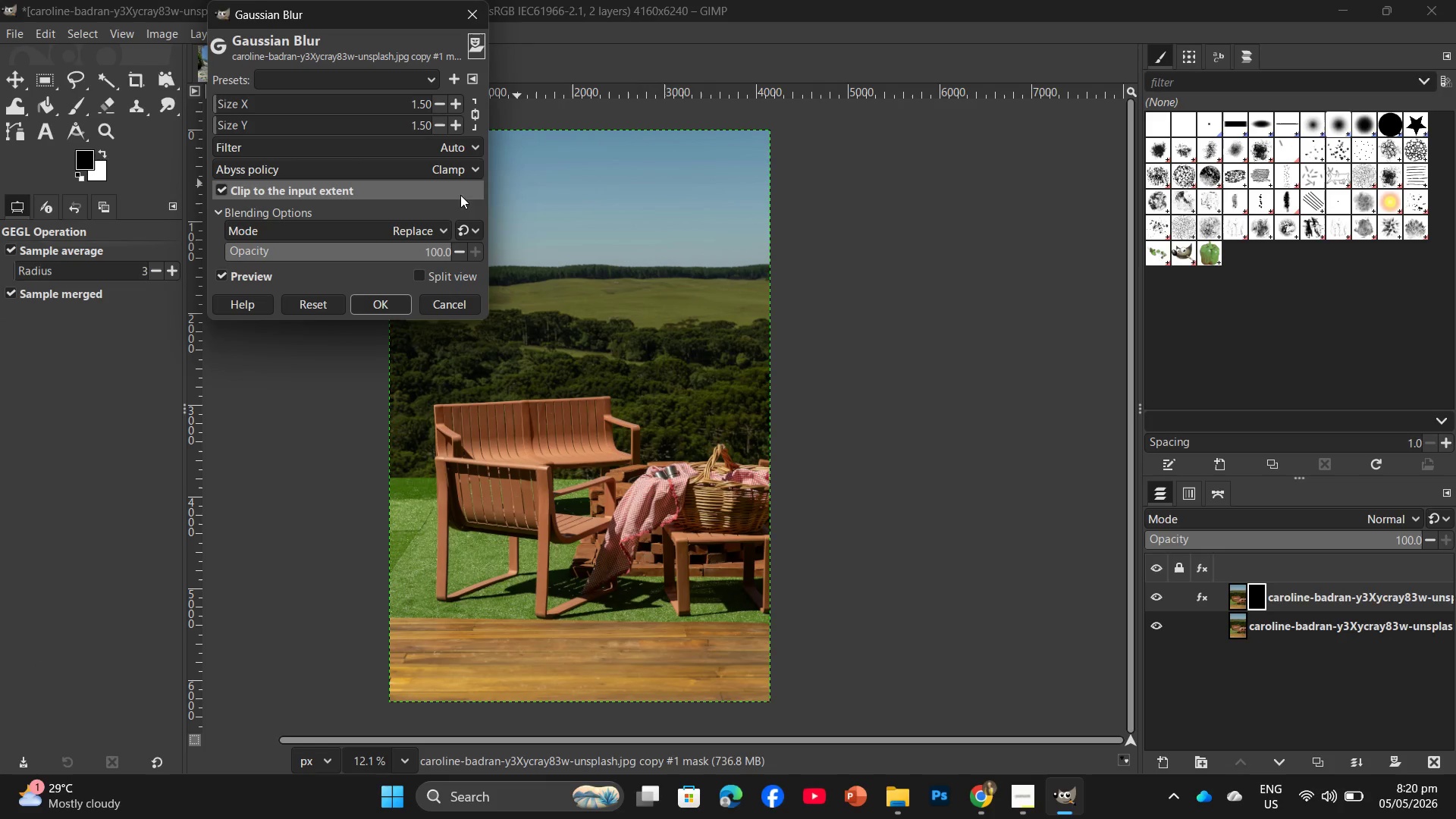 
mouse_move([445, 110])
 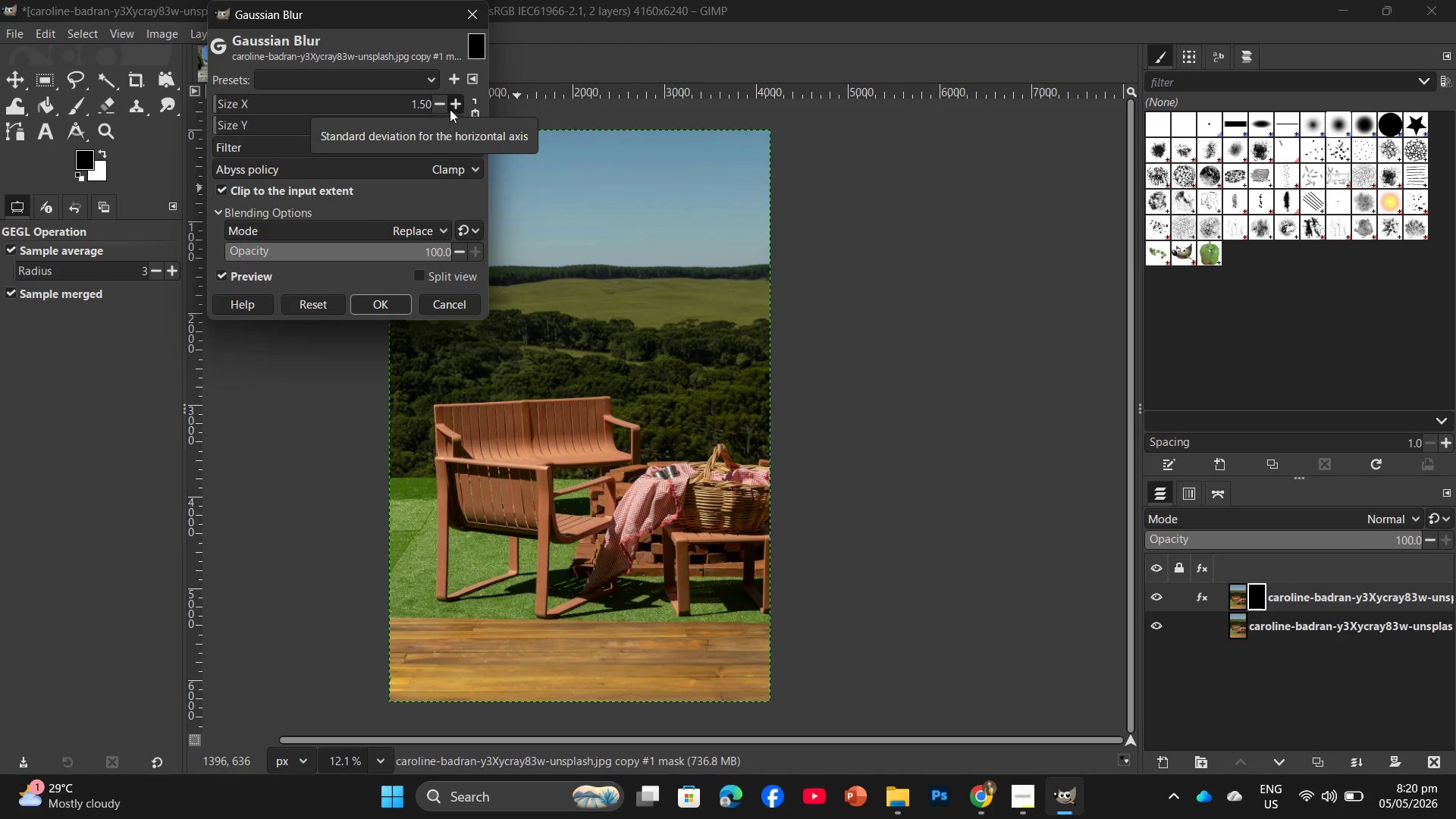 
left_click([450, 109])
 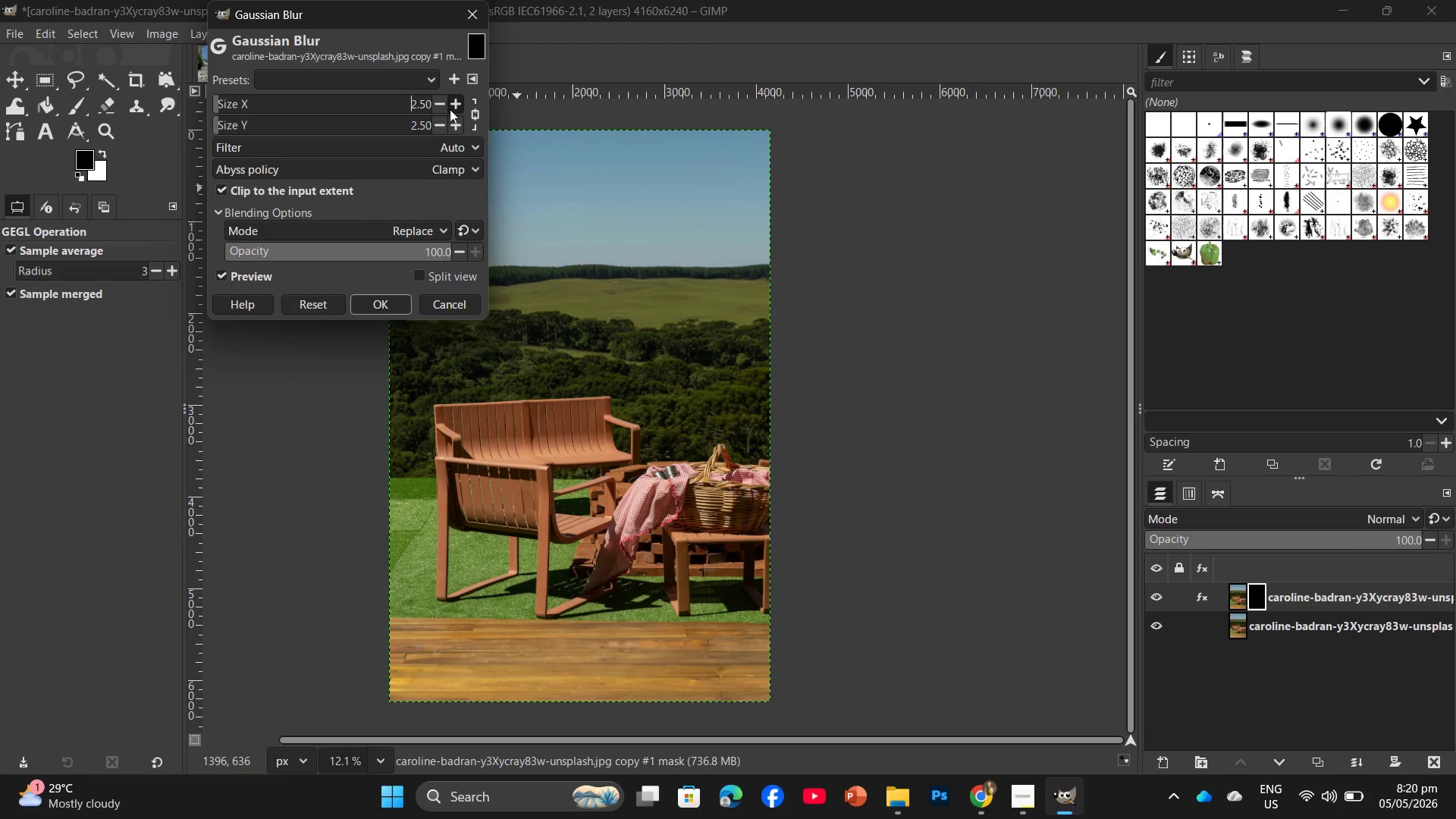 
left_click([450, 109])
 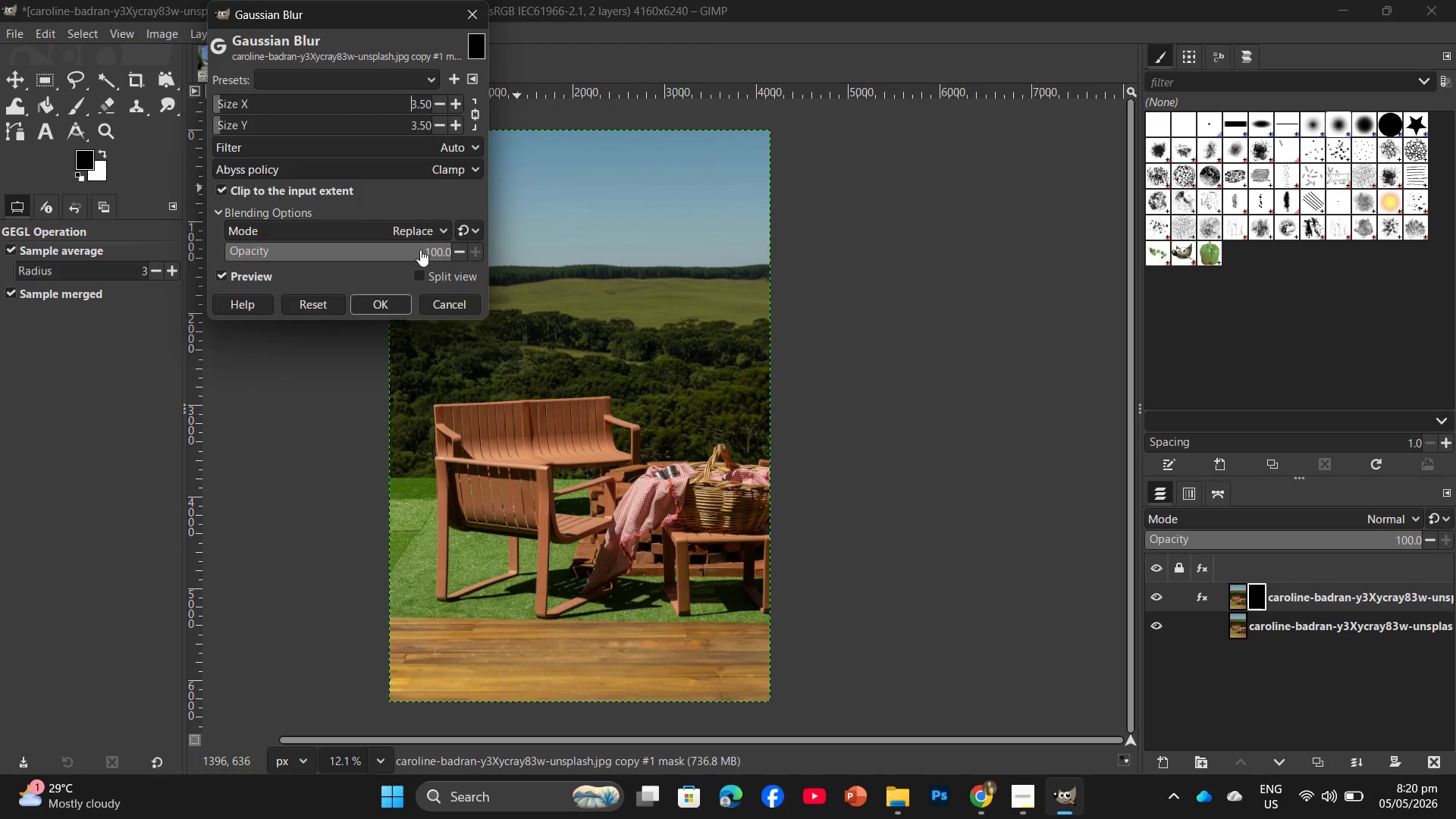 
left_click([397, 305])
 